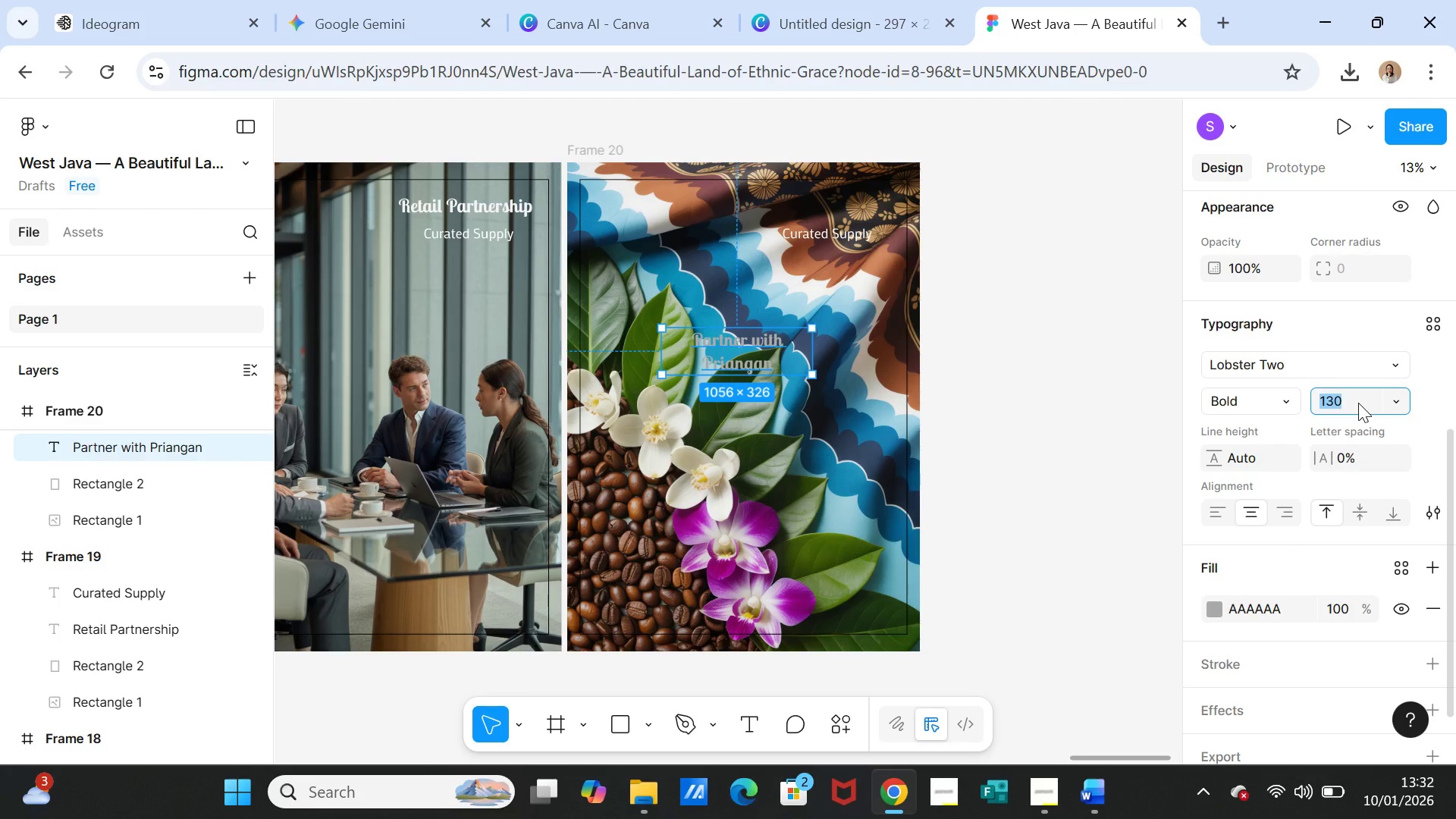 
type(145)
 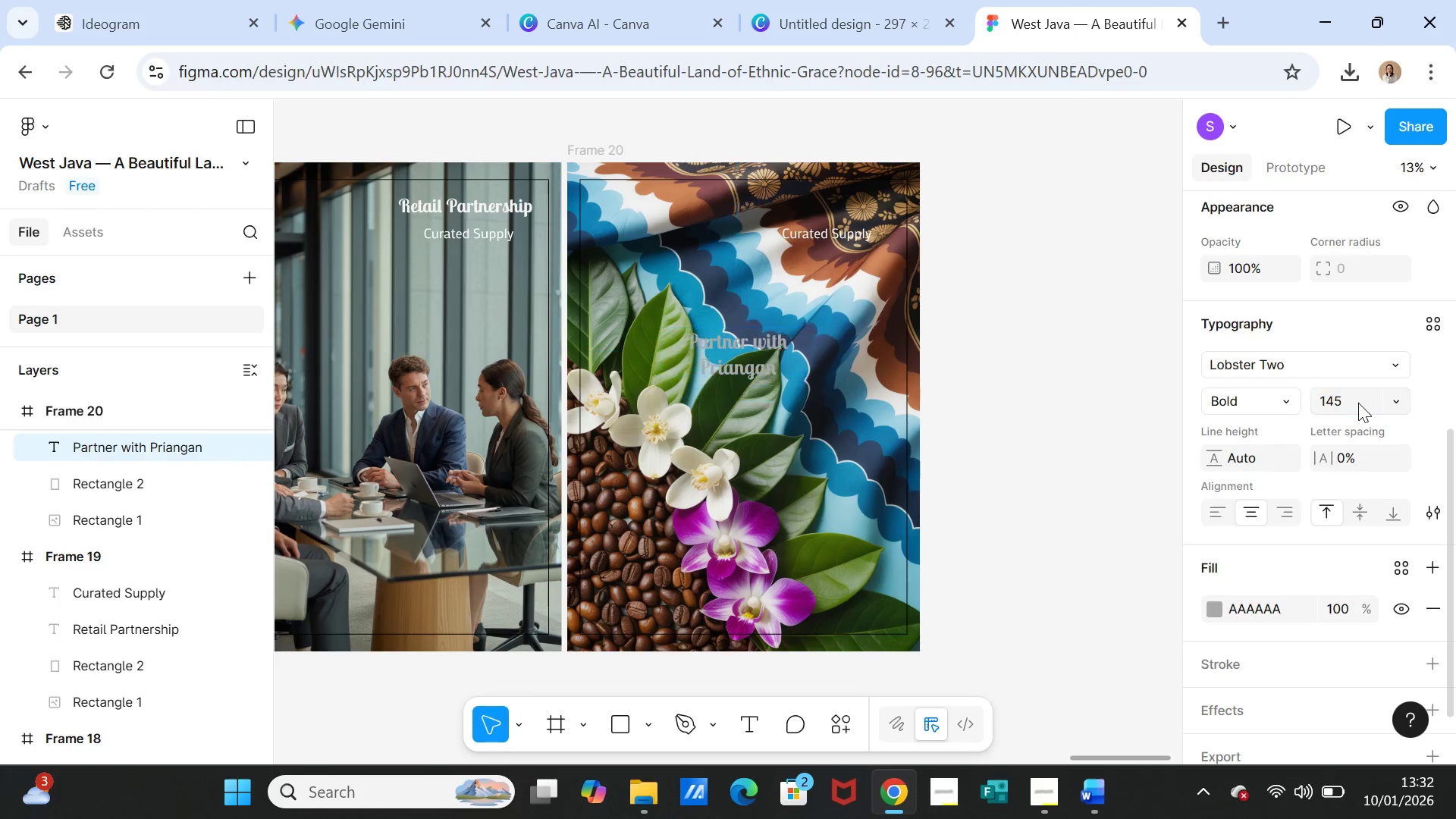 
key(Enter)
 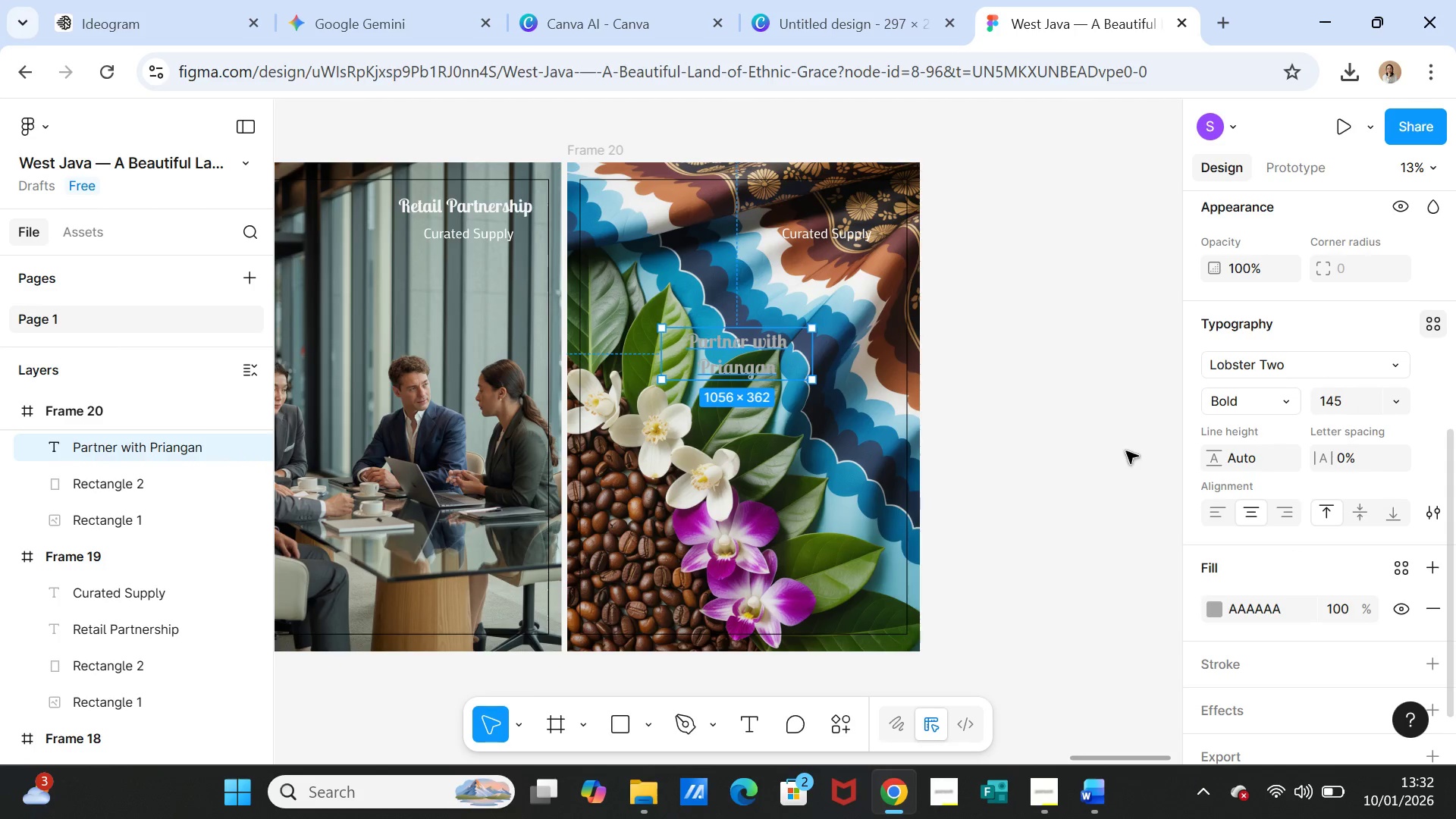 
left_click([1094, 435])
 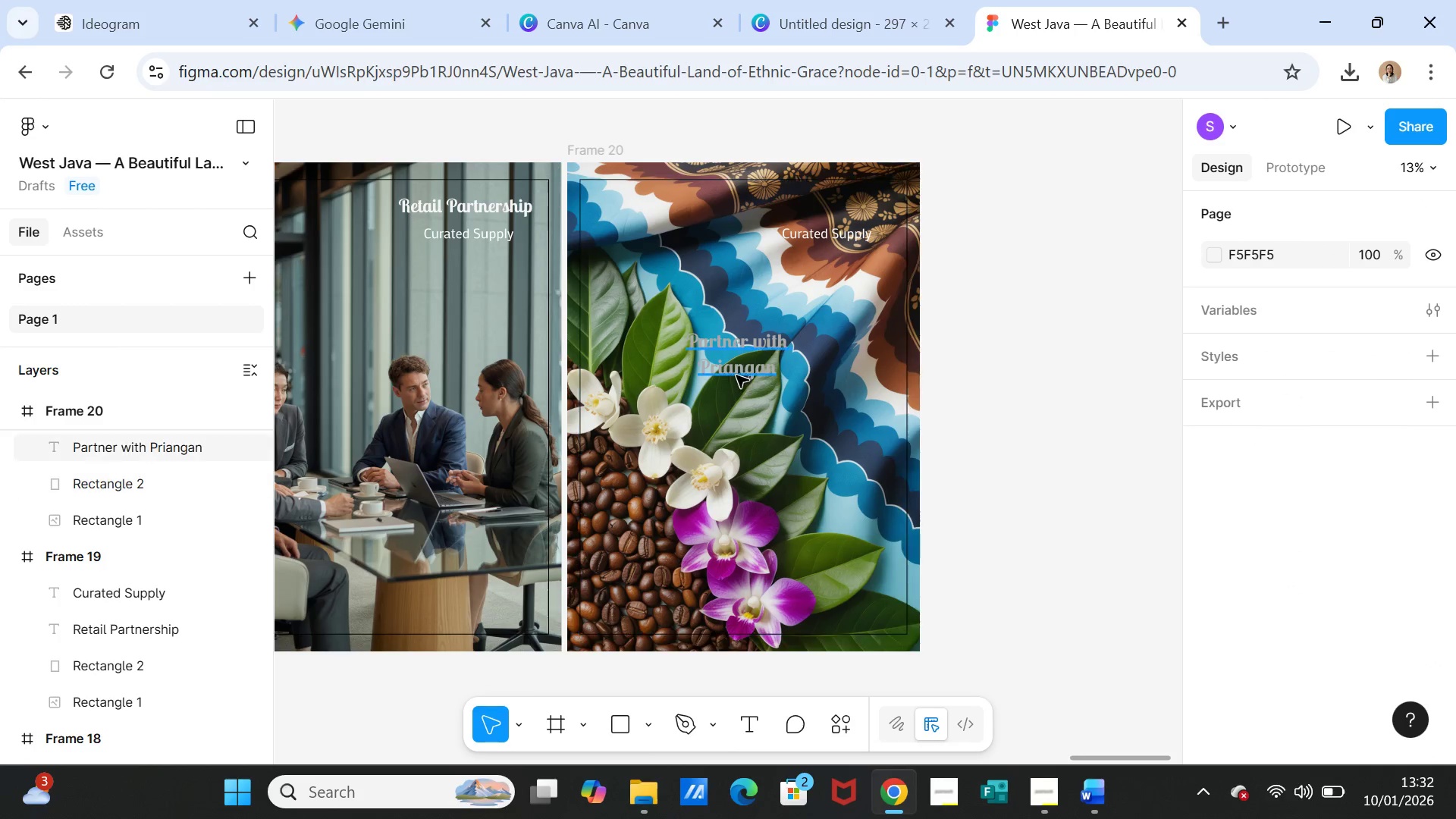 
left_click([734, 360])
 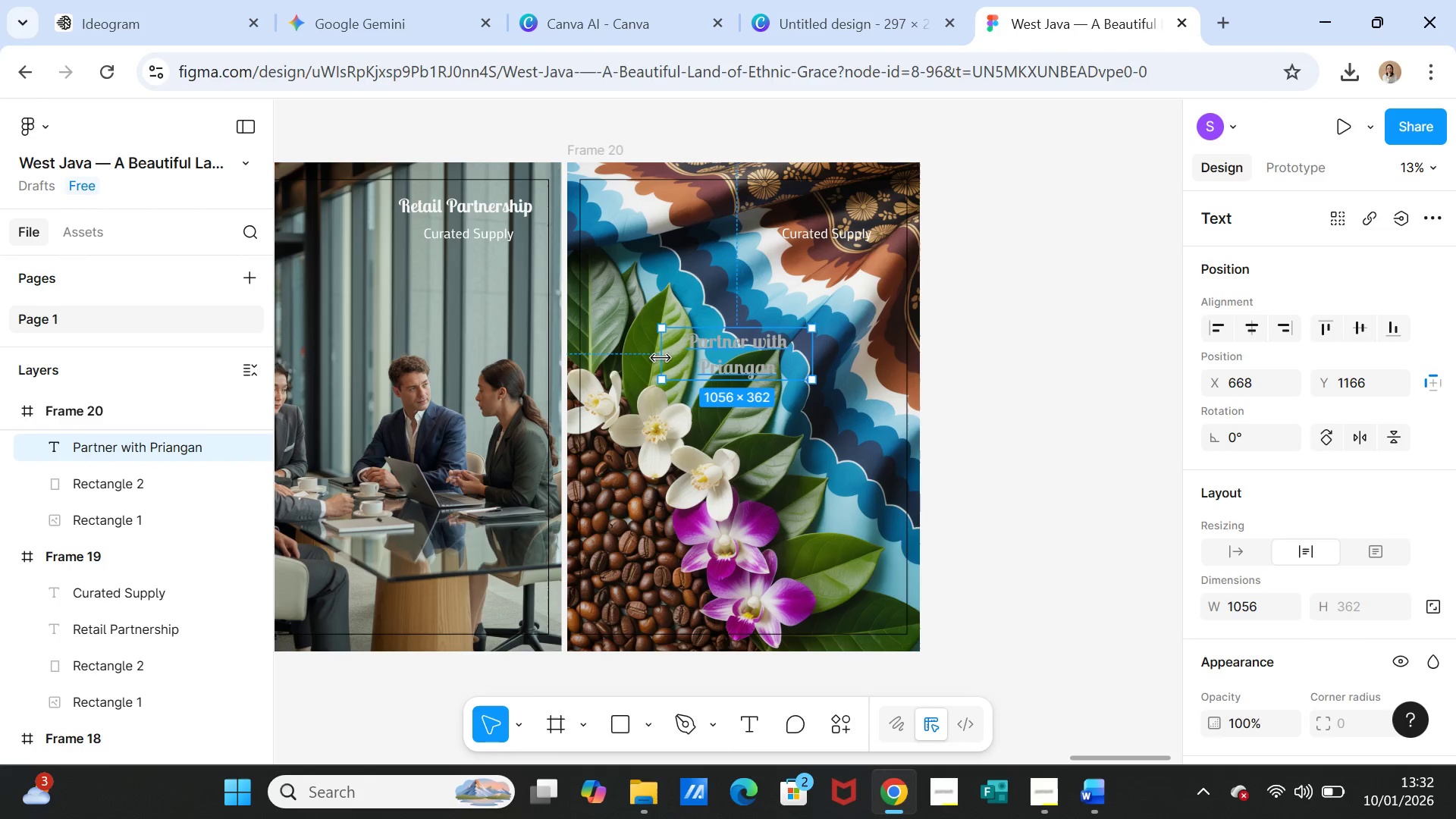 
left_click_drag(start_coordinate=[661, 357], to_coordinate=[632, 353])
 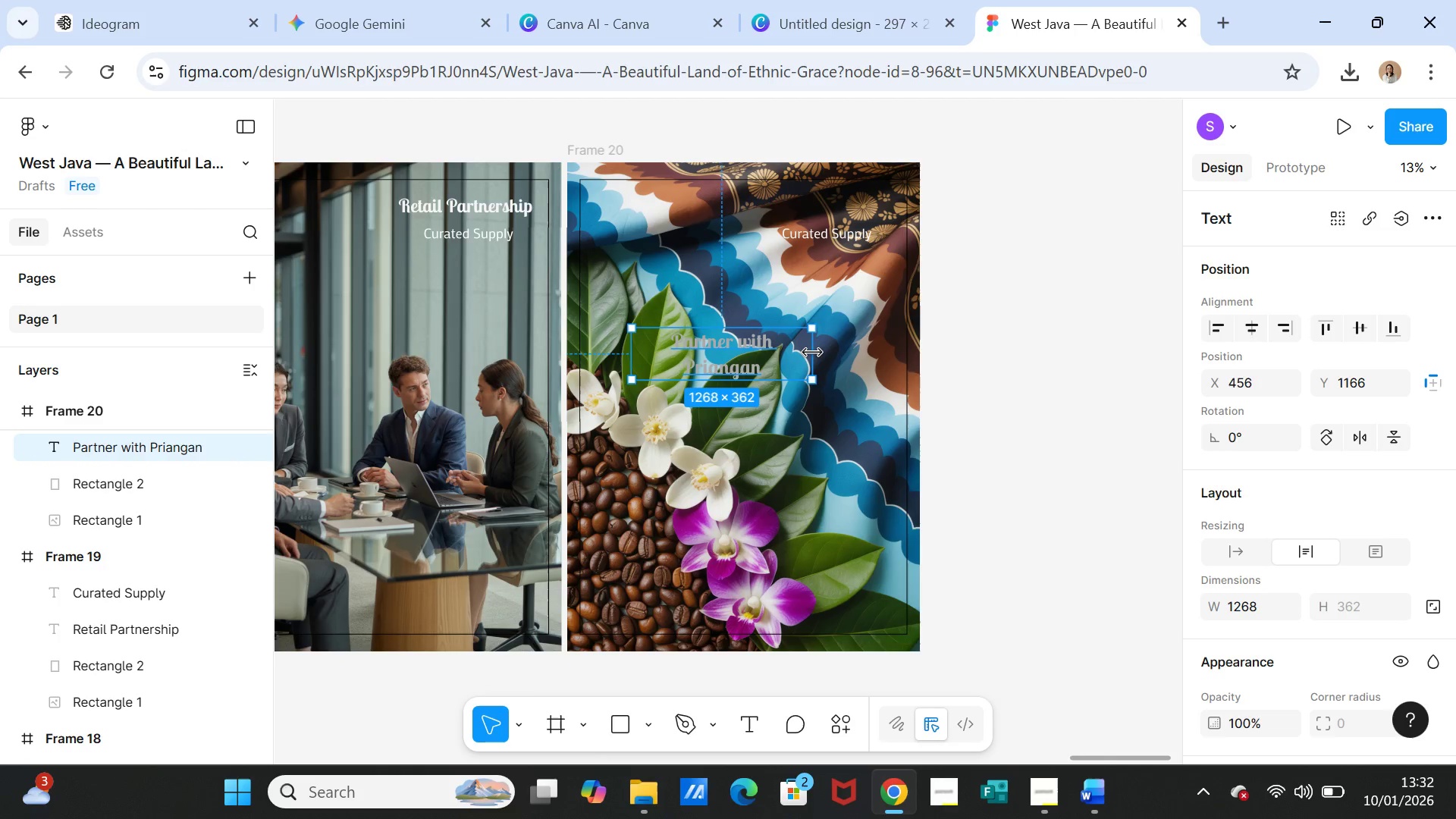 
left_click_drag(start_coordinate=[812, 353], to_coordinate=[856, 350])
 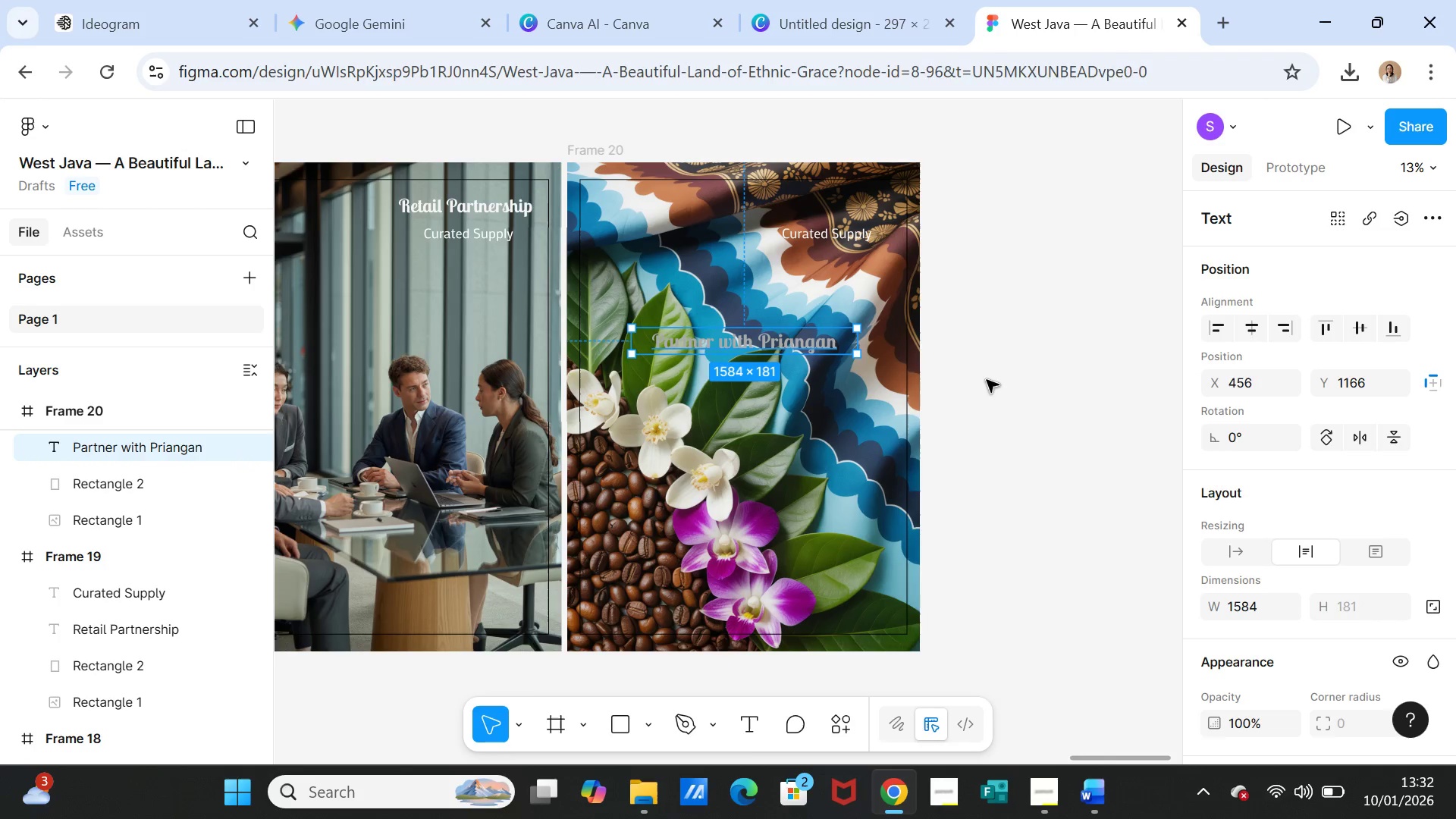 
left_click([987, 380])
 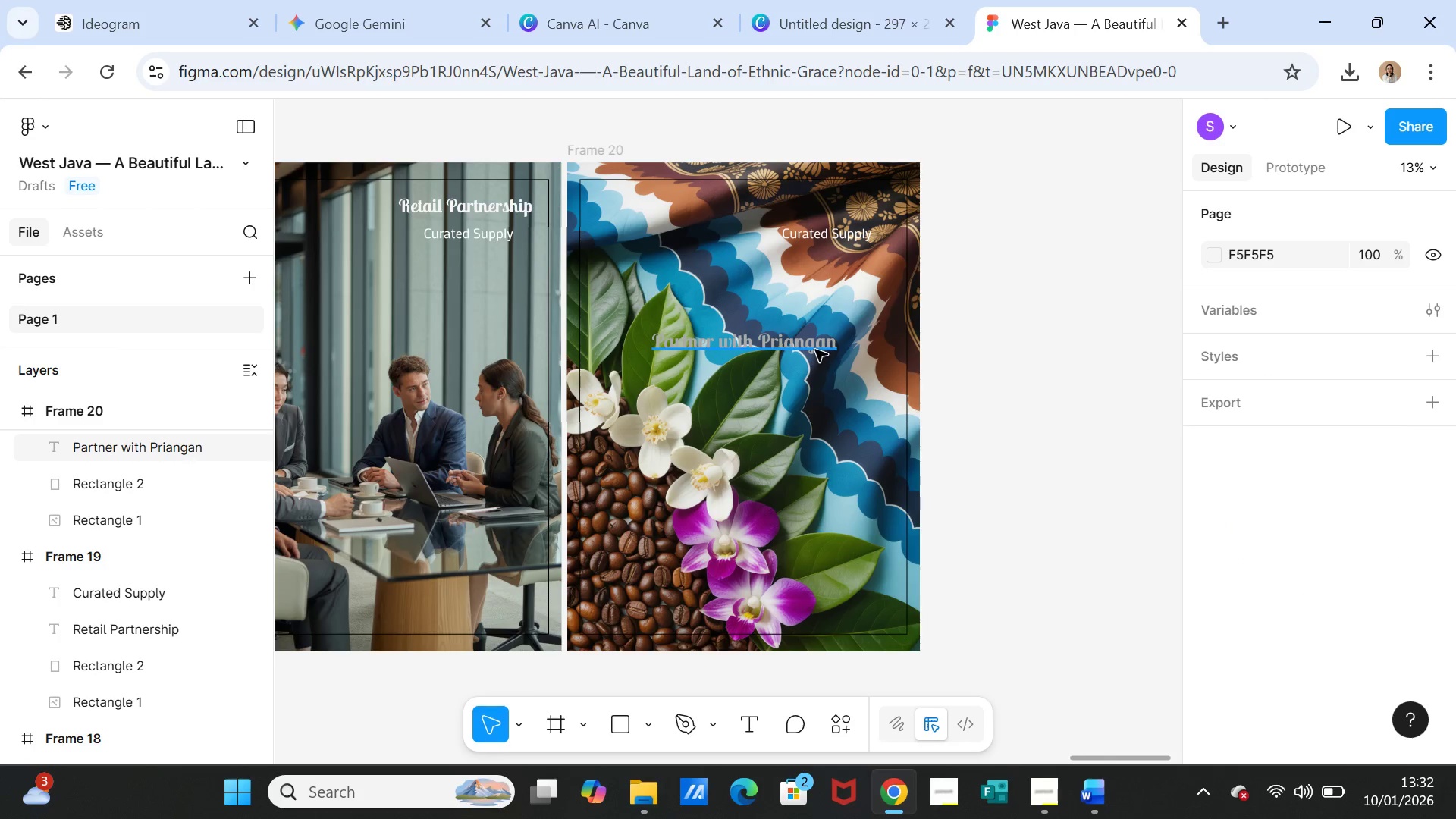 
left_click_drag(start_coordinate=[814, 347], to_coordinate=[813, 309])
 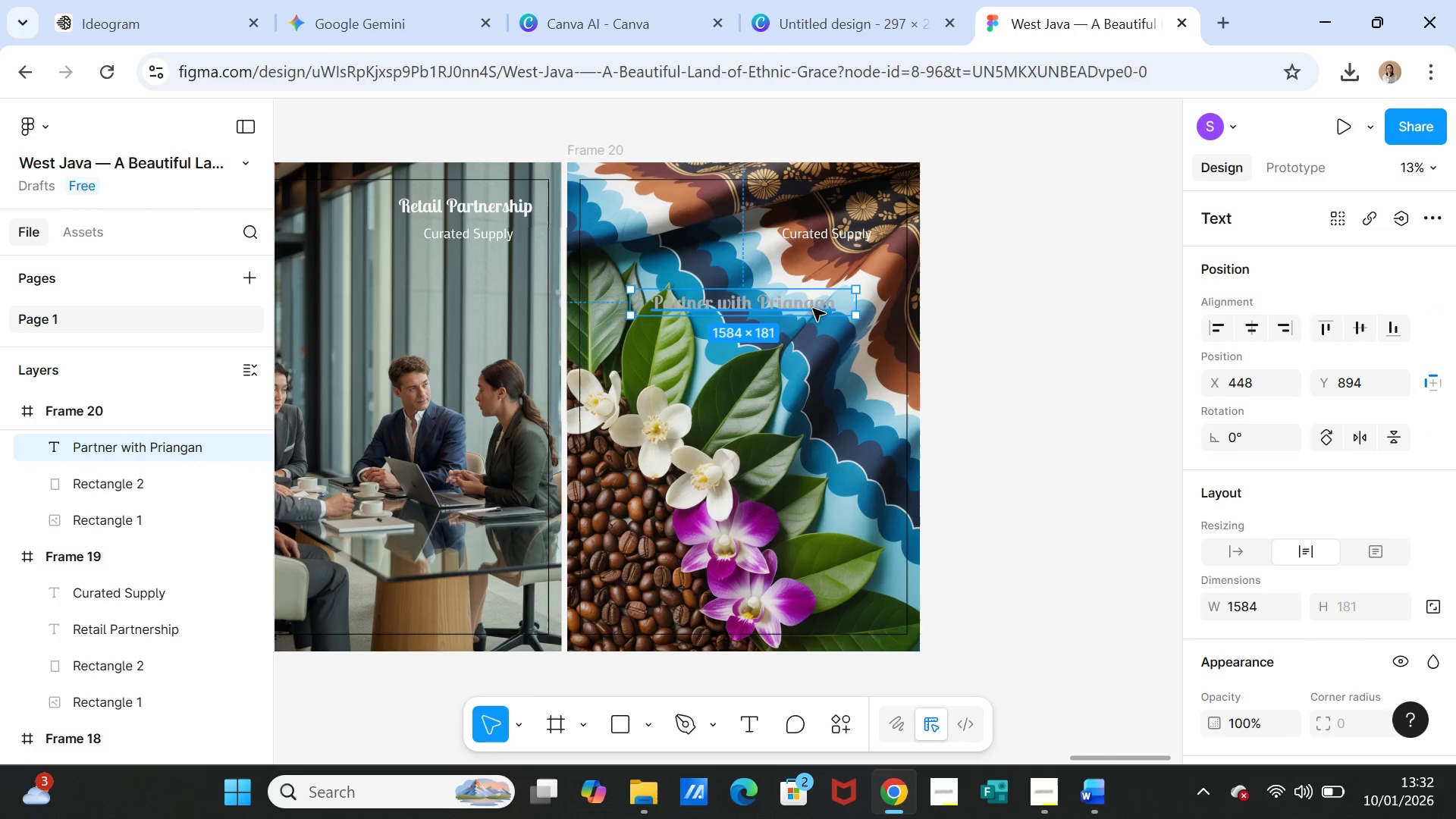 
double_click([813, 309])
 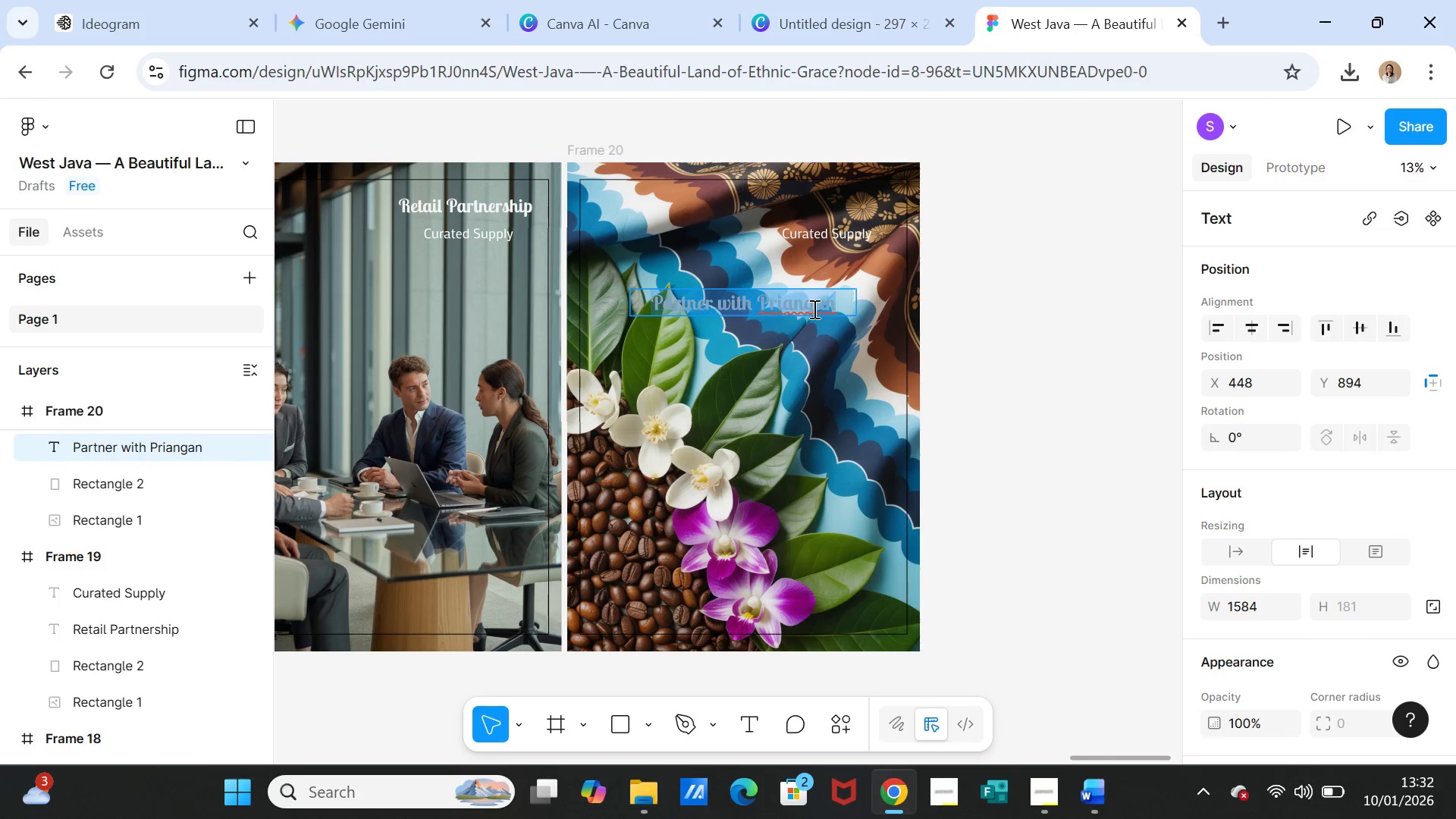 
triple_click([813, 309])
 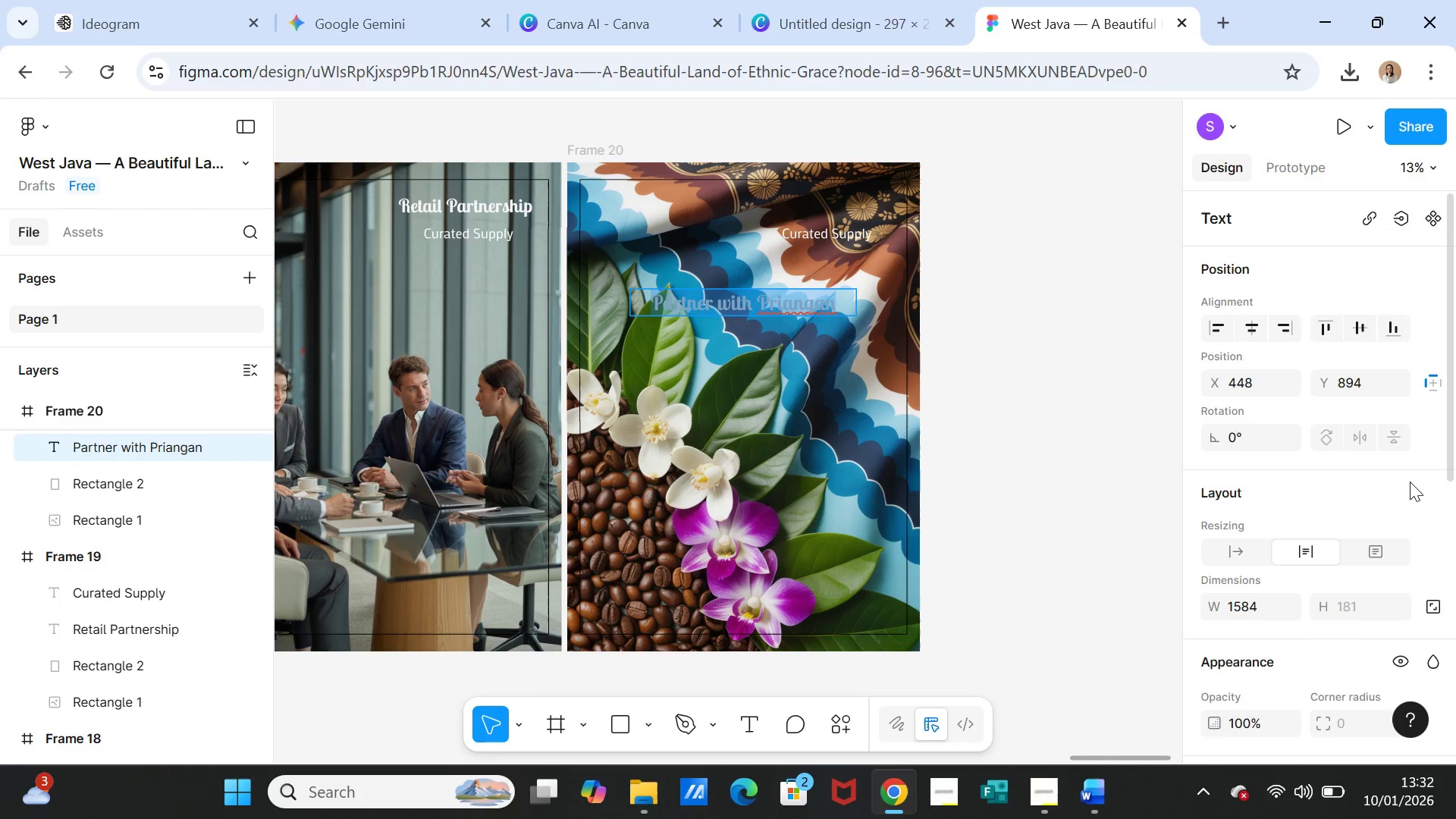 
scroll: coordinate [1405, 513], scroll_direction: down, amount: 4.0
 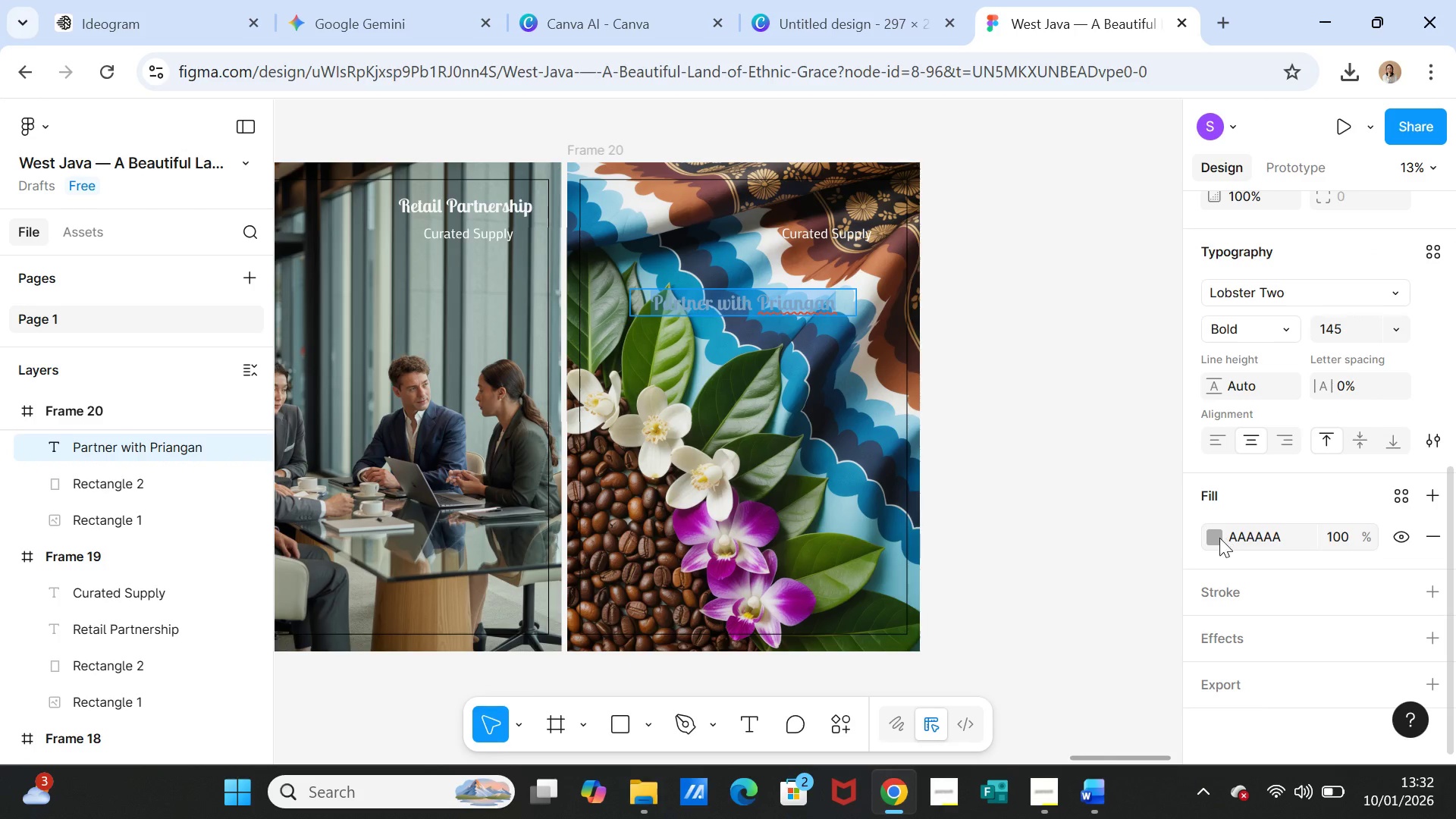 
left_click([1218, 537])
 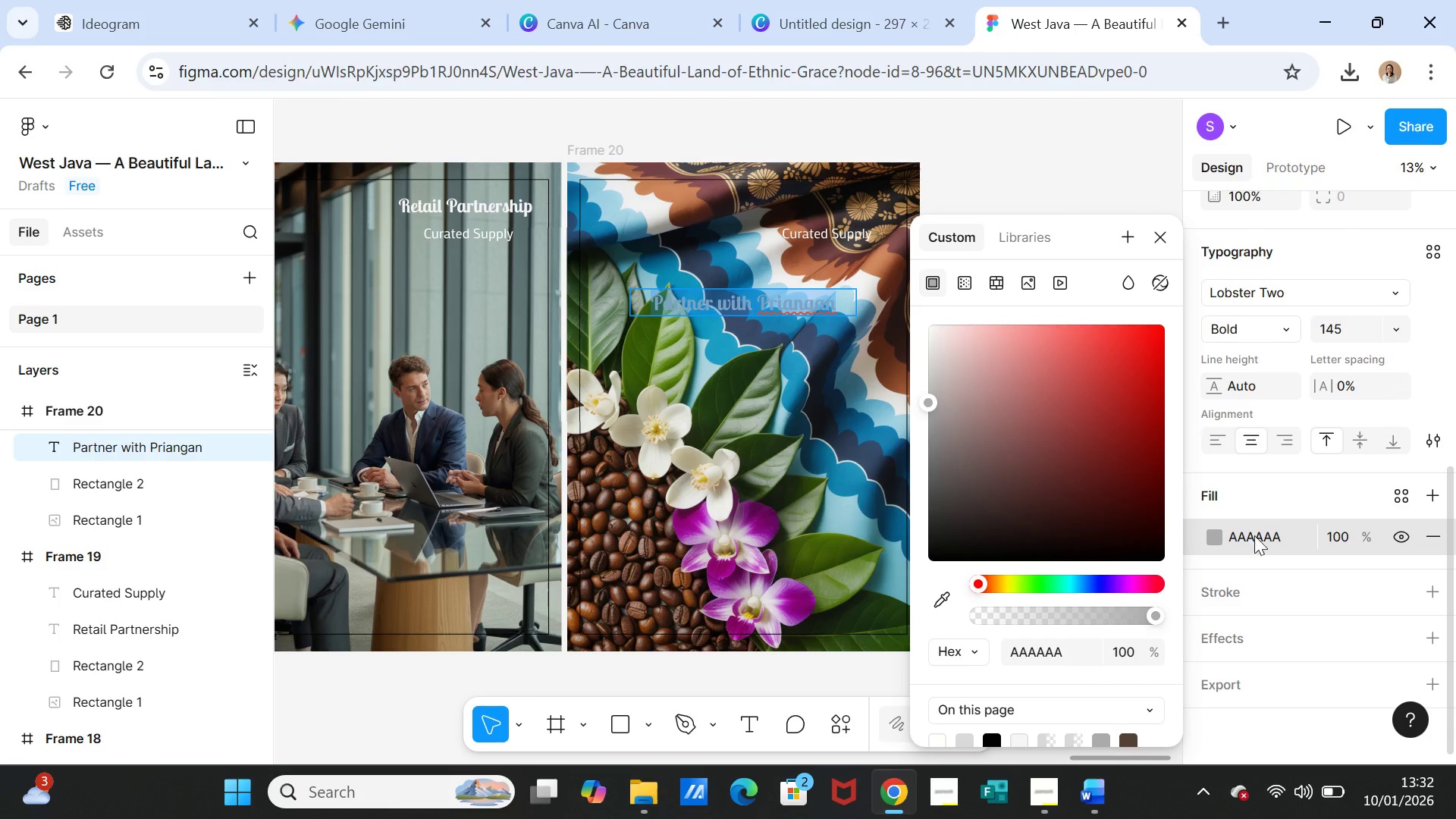 
double_click([1255, 535])
 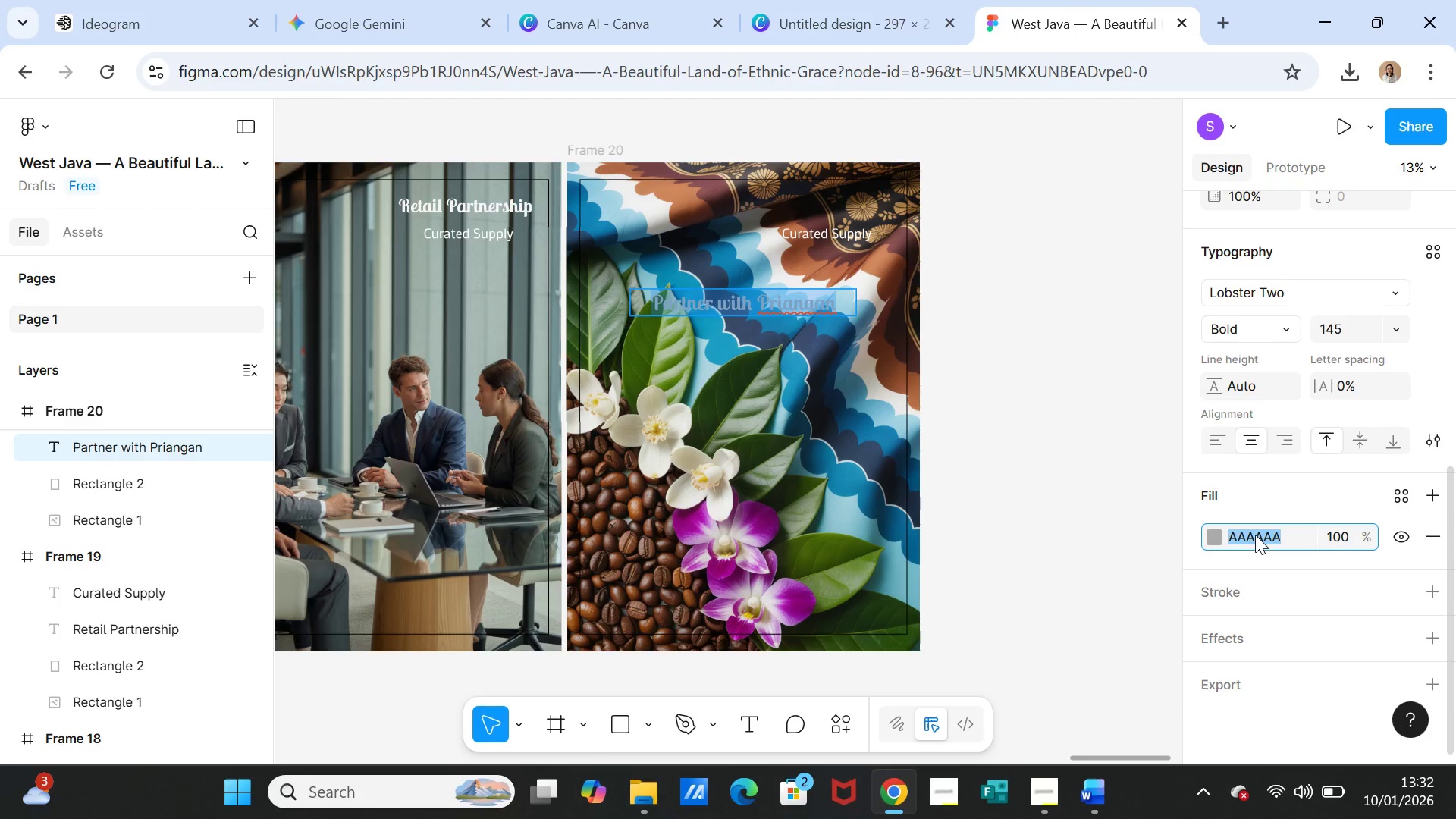 
key(Control+V)
 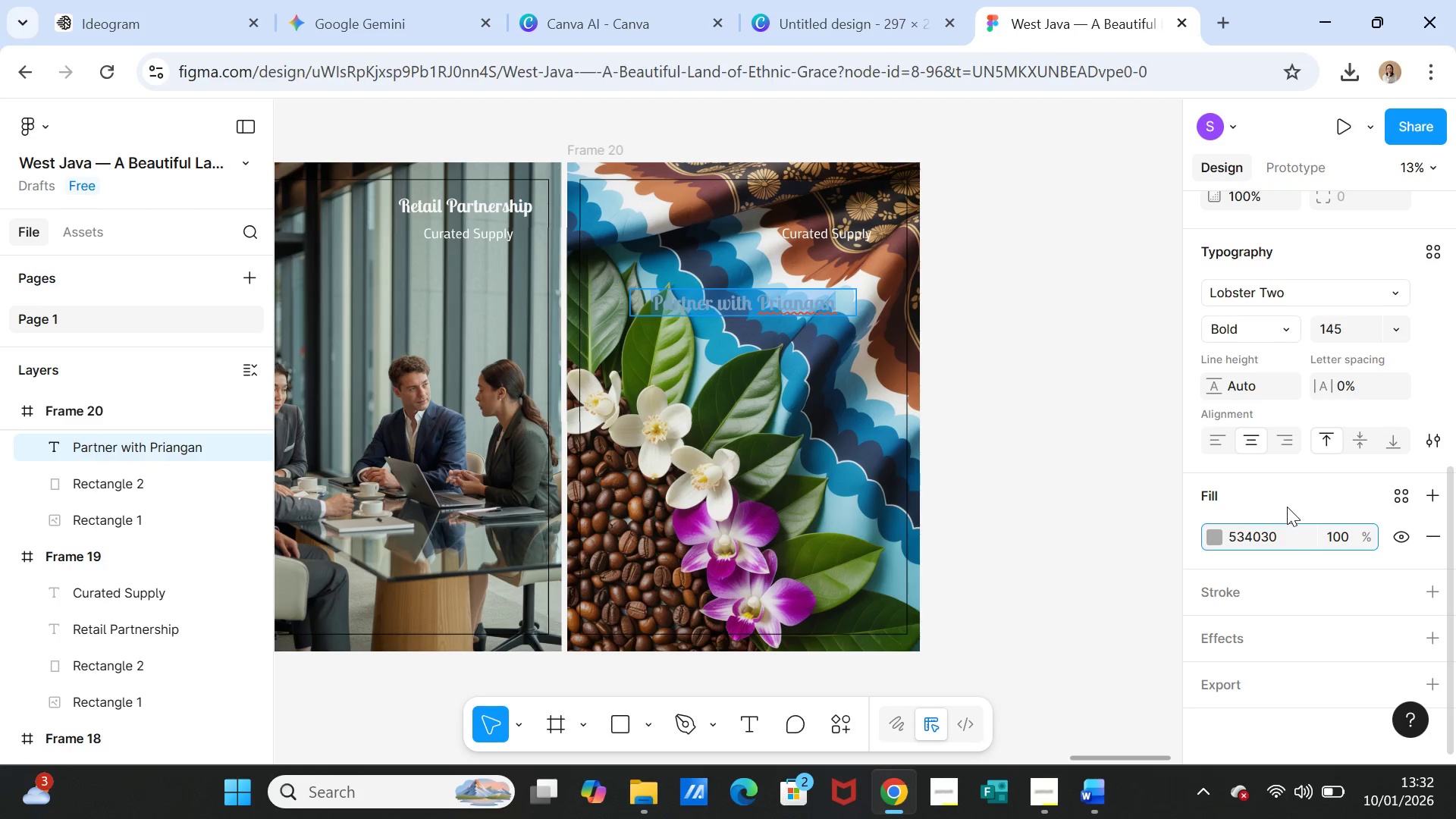 
left_click([1287, 507])
 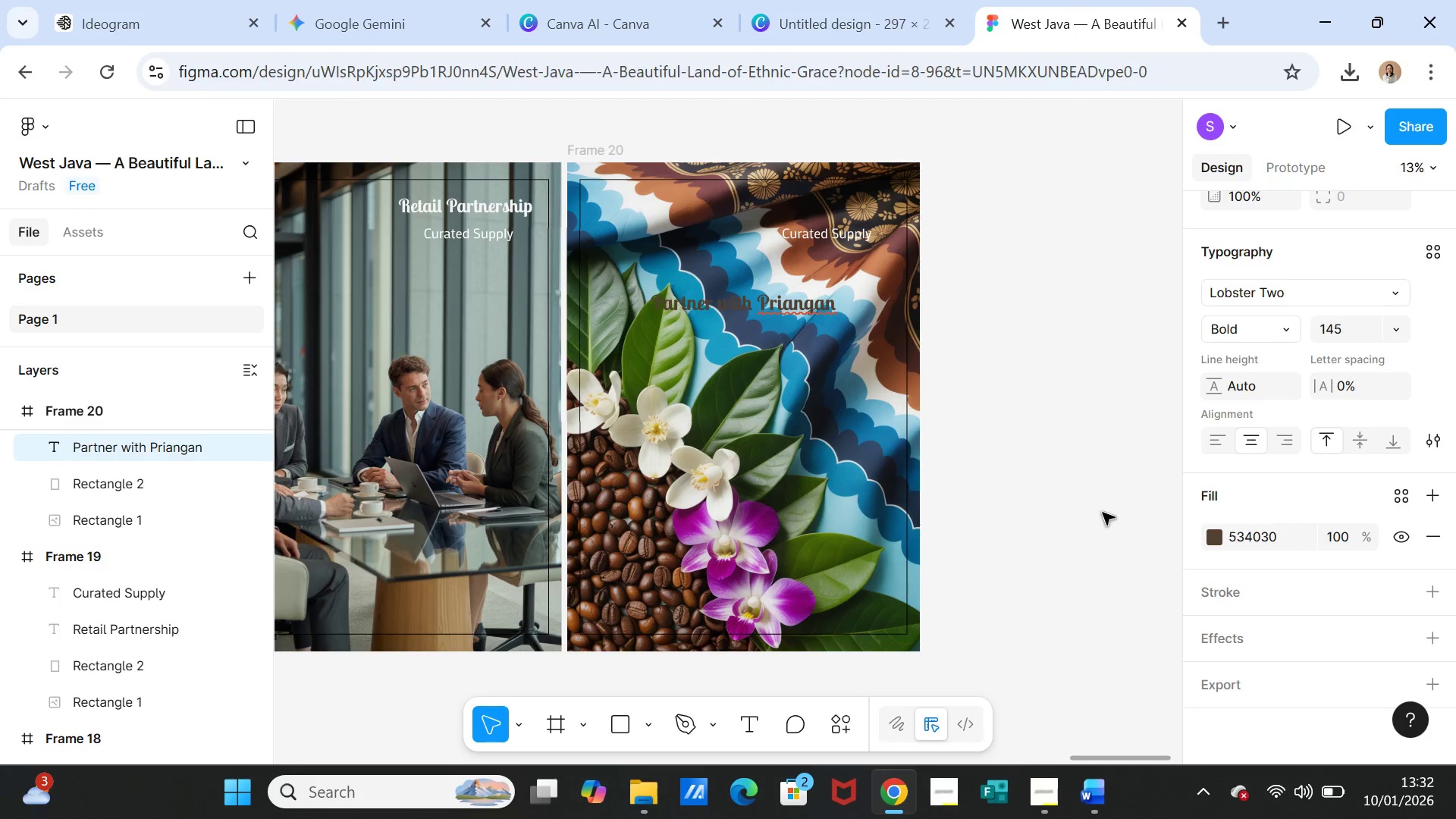 
left_click([1101, 512])
 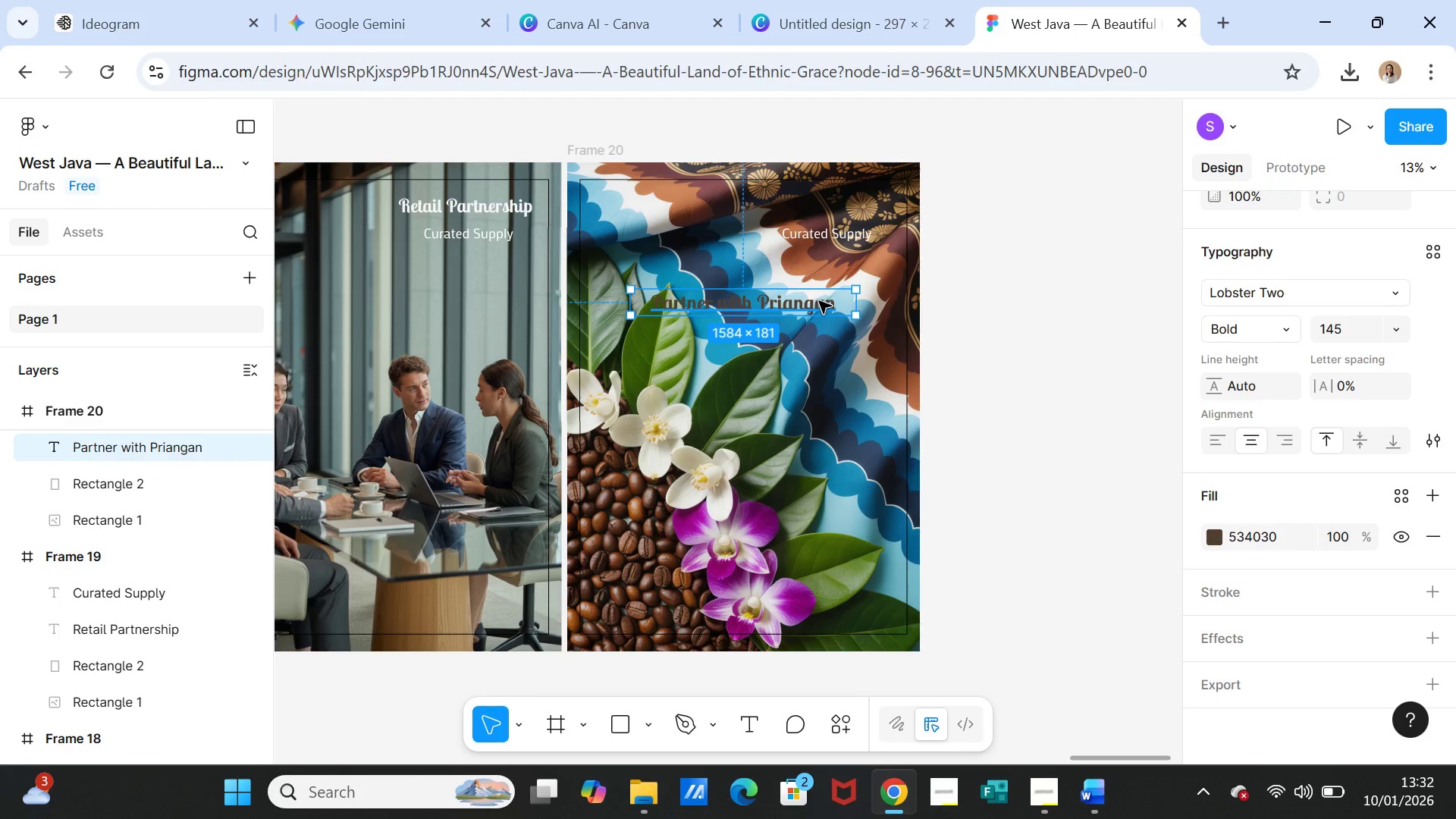 
double_click([819, 301])
 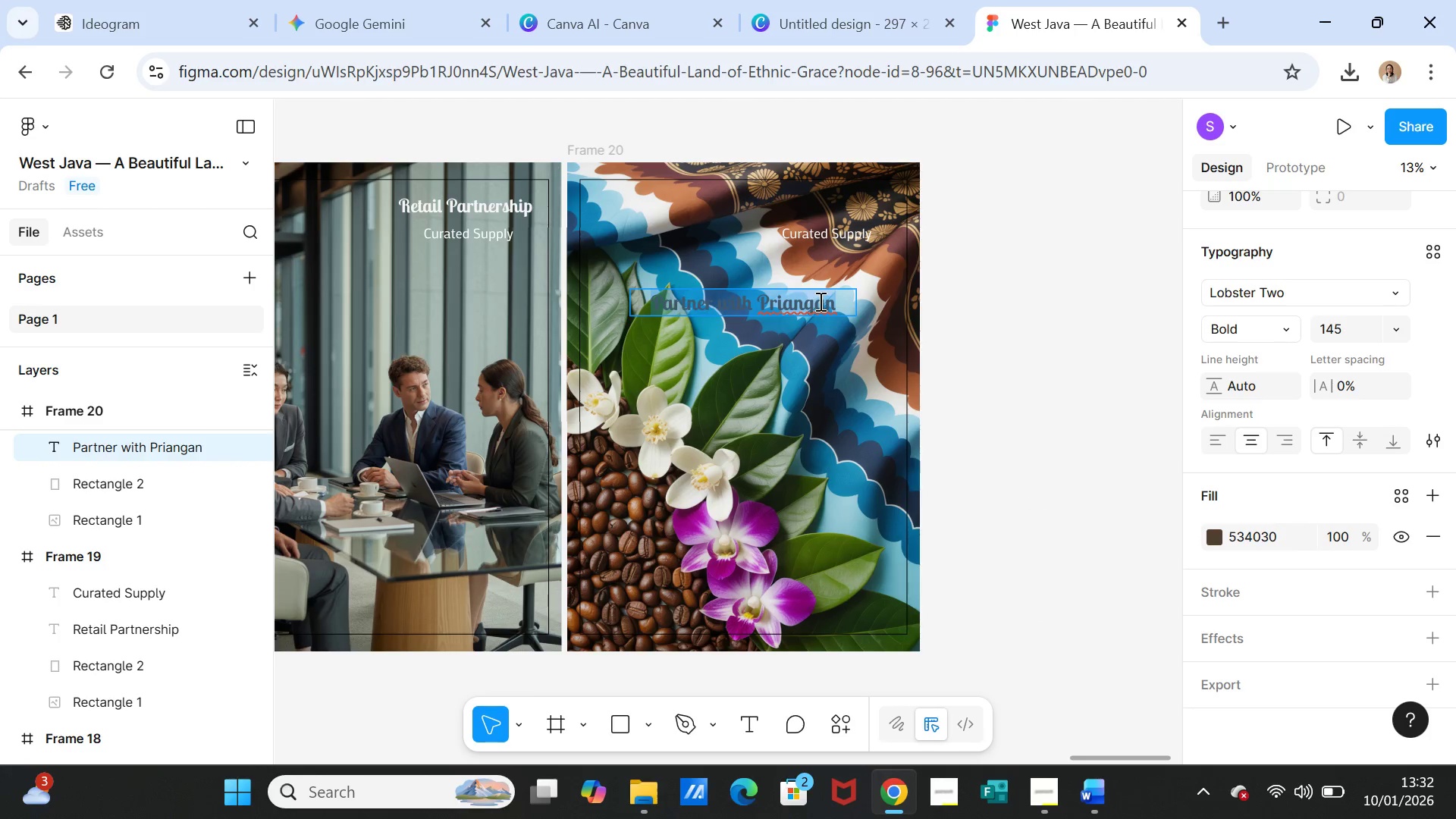 
triple_click([819, 301])
 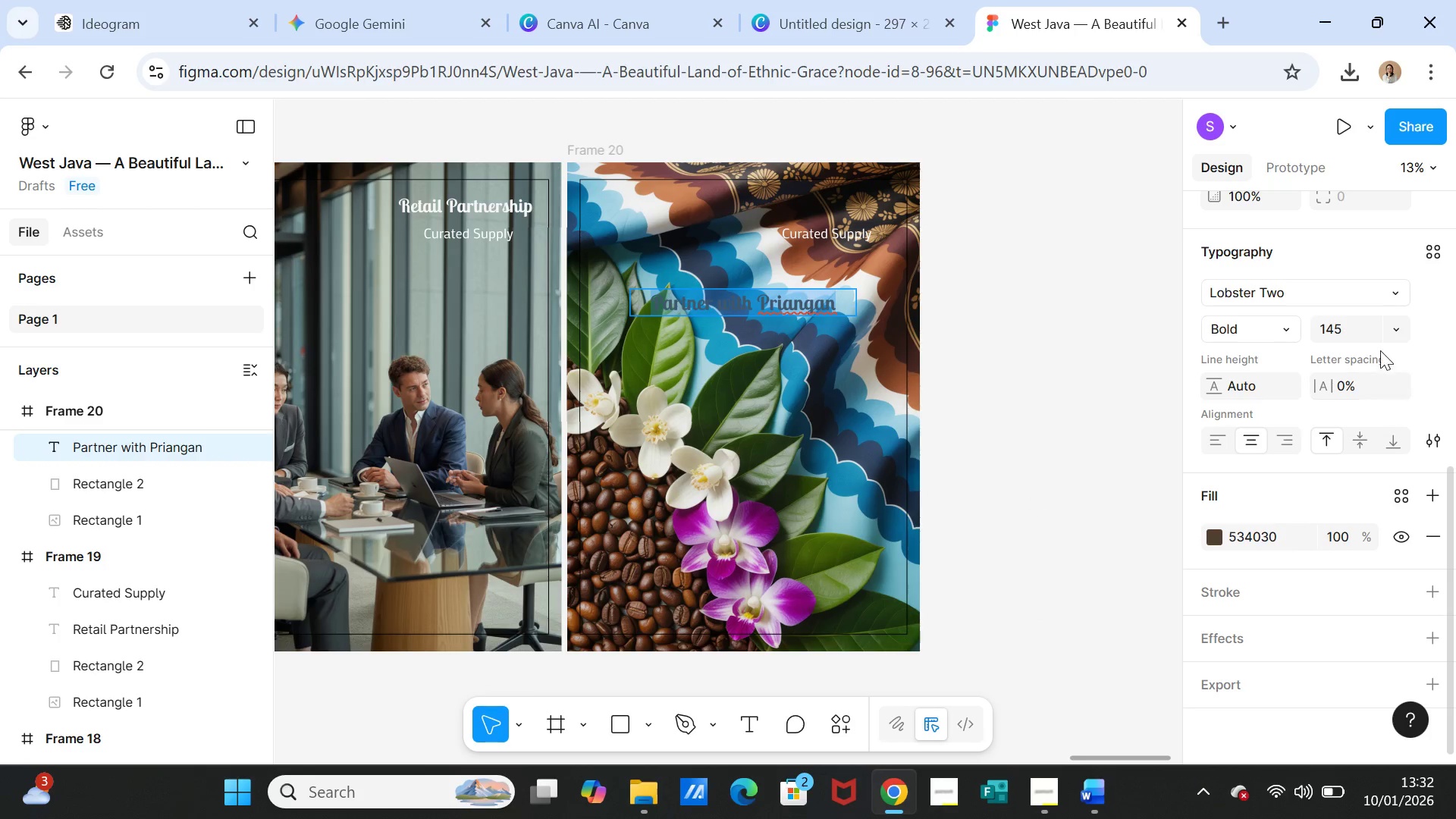 
left_click([1339, 335])
 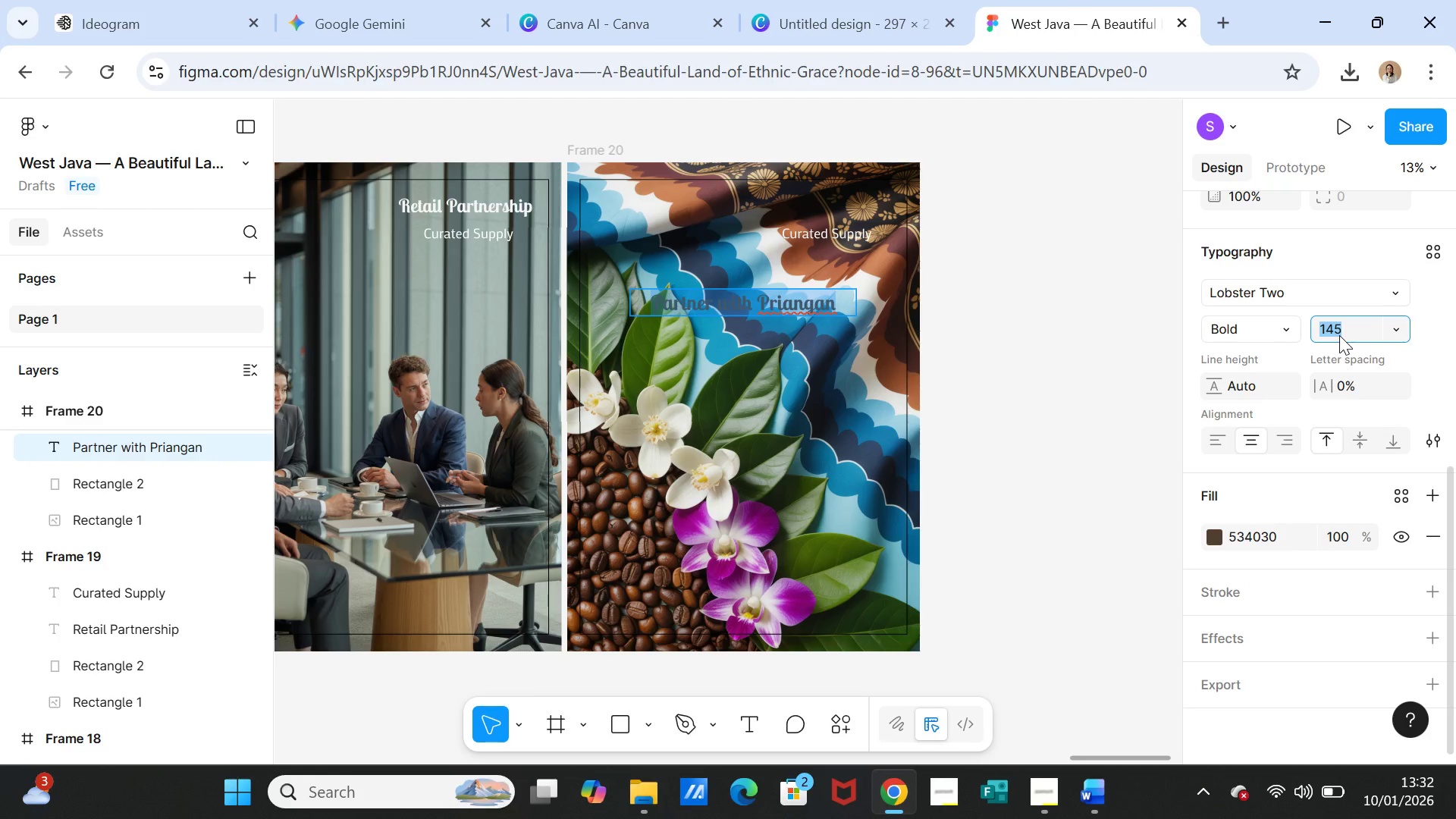 
type(160)
 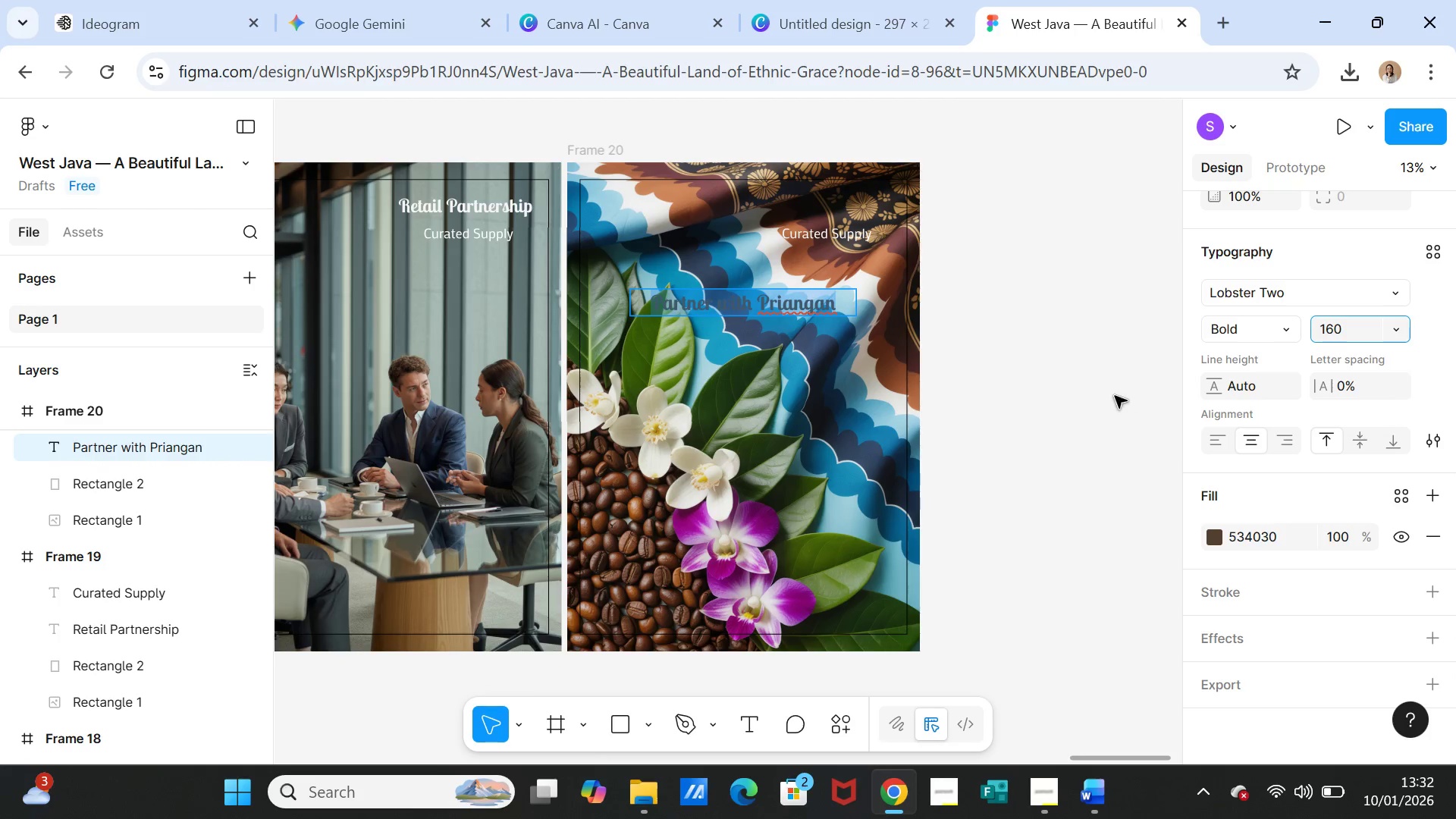 
left_click([1109, 396])
 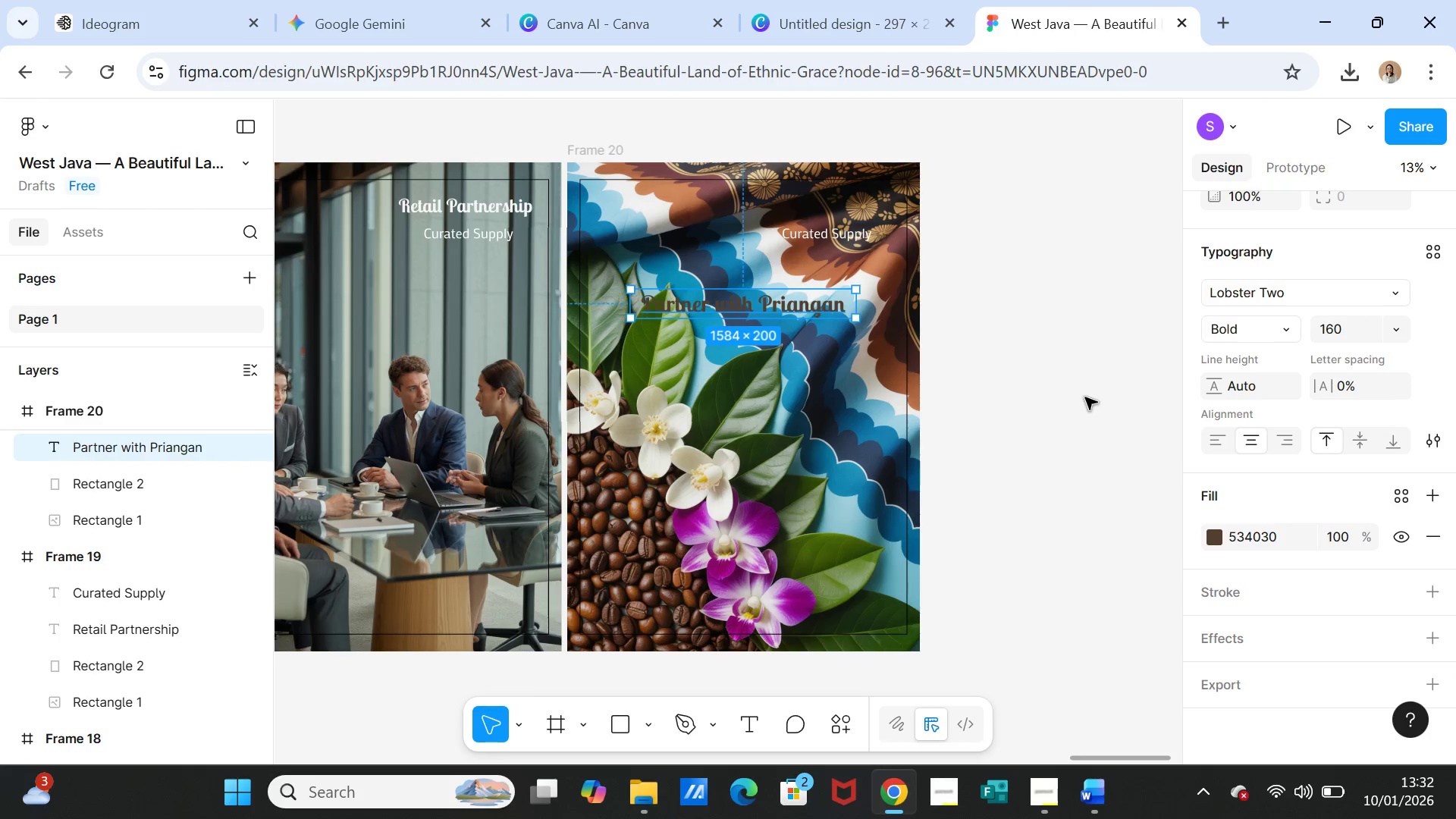 
left_click([1085, 397])
 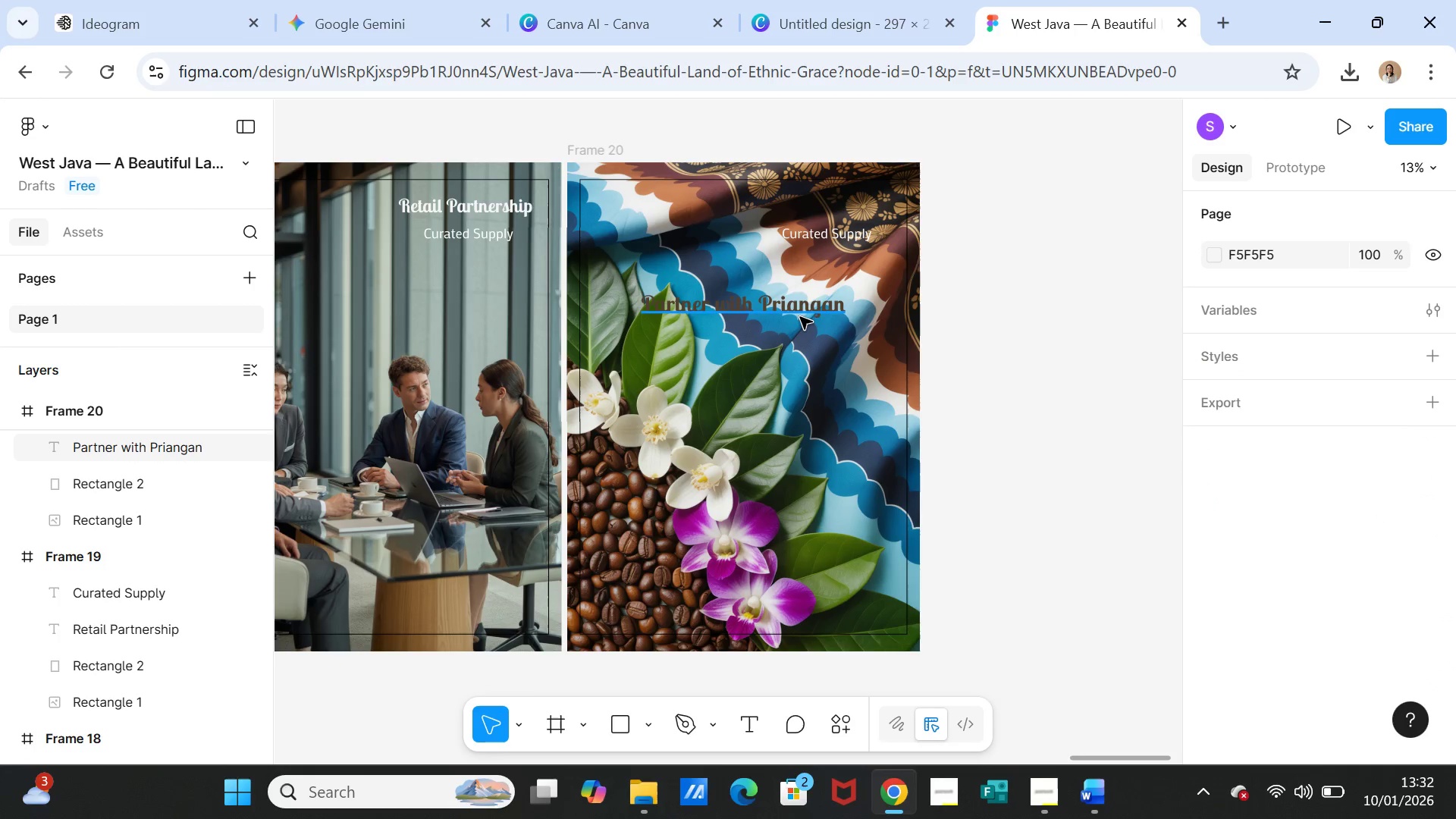 
left_click_drag(start_coordinate=[800, 311], to_coordinate=[811, 328])
 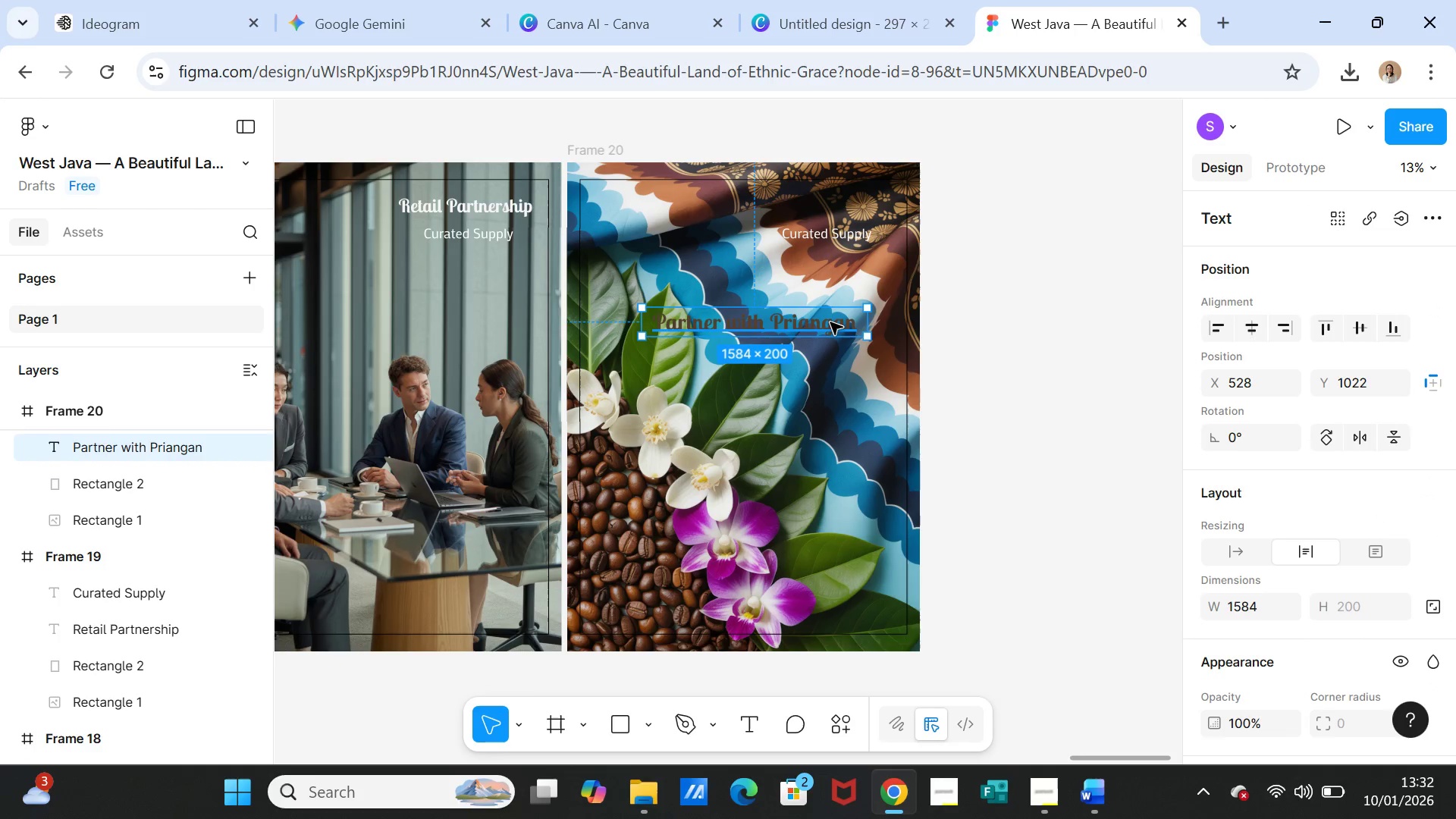 
double_click([830, 322])
 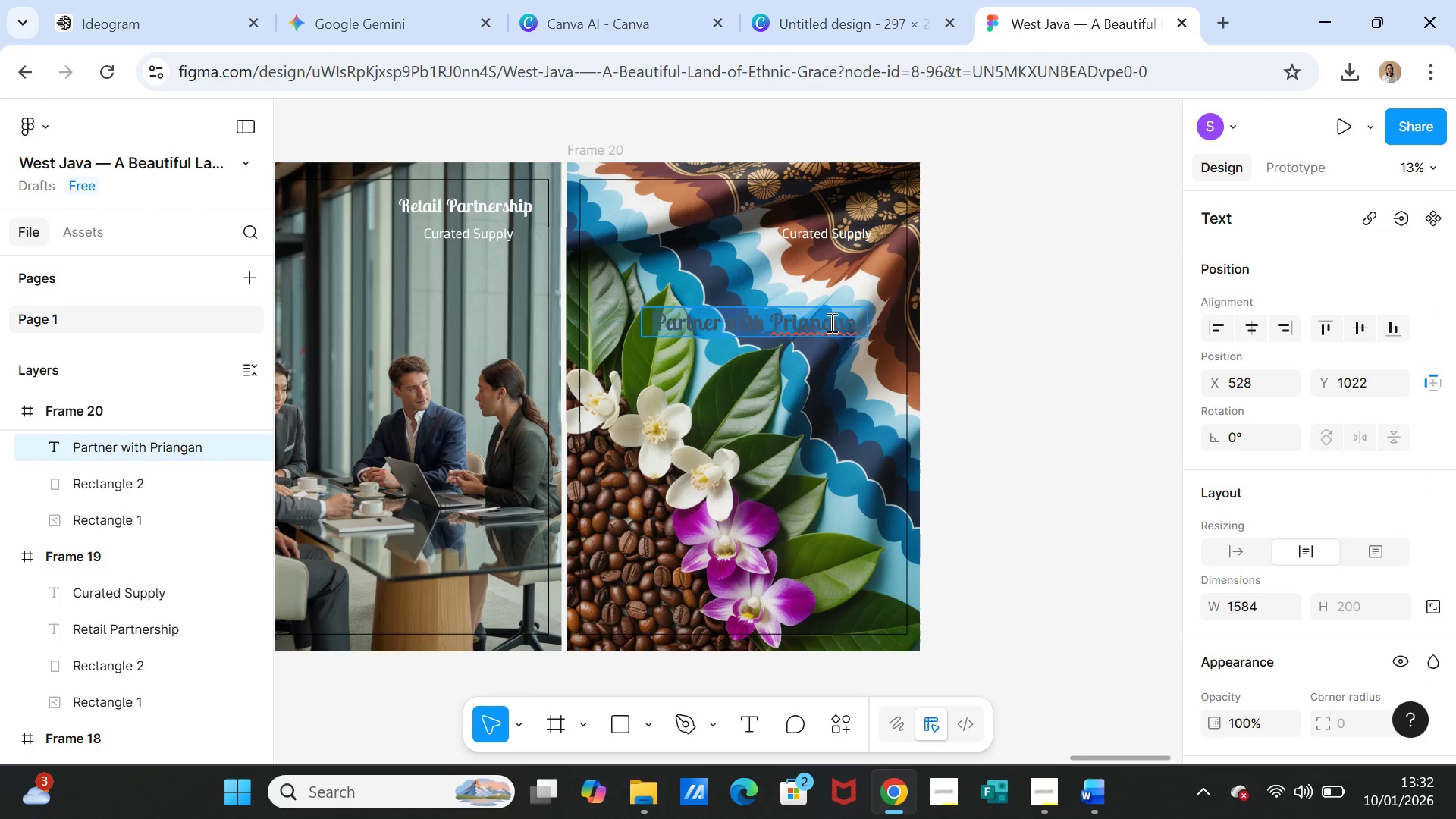 
triple_click([830, 322])
 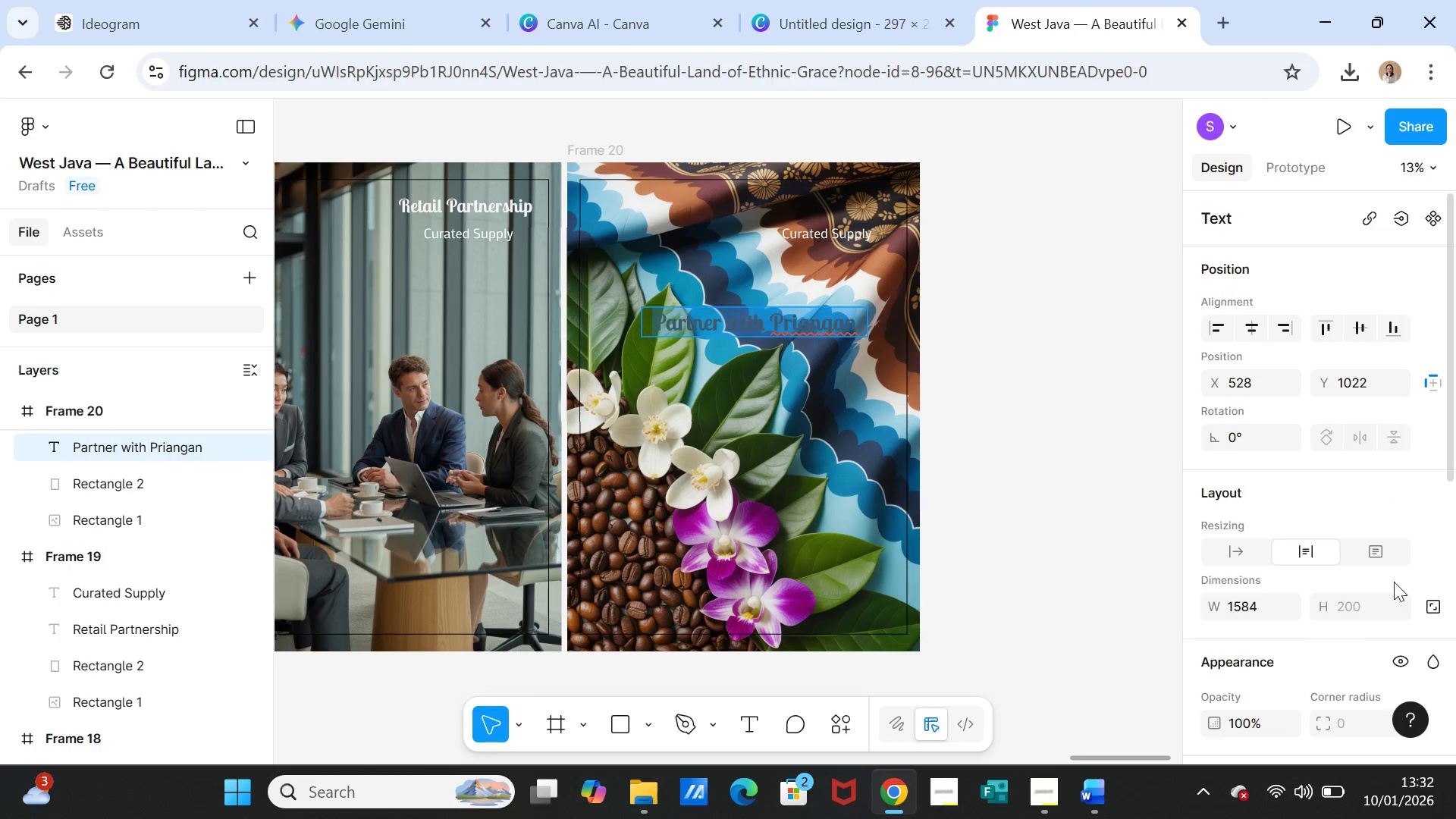 
scroll: coordinate [1276, 590], scroll_direction: down, amount: 4.0
 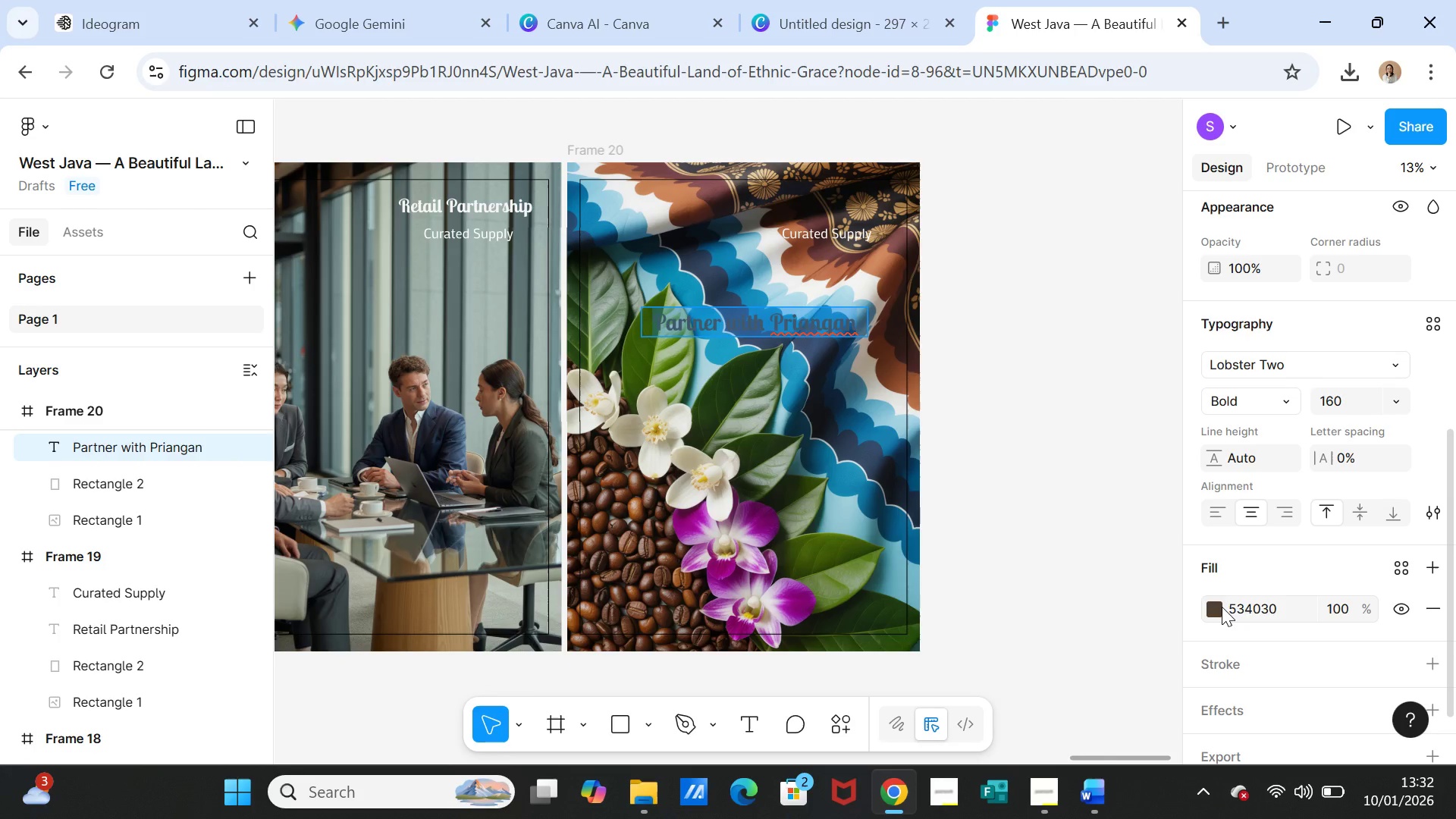 
left_click([1222, 607])
 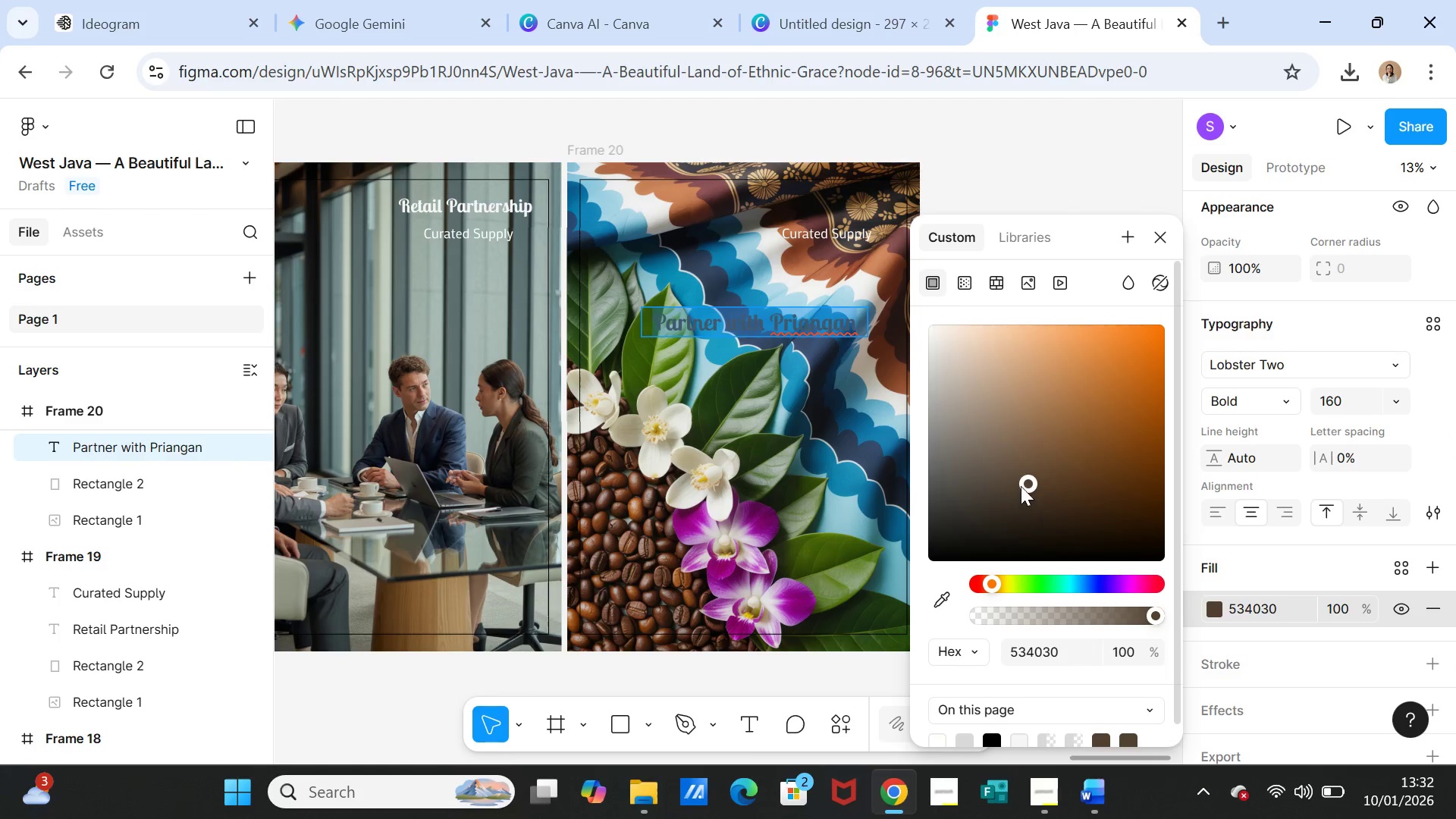 
left_click_drag(start_coordinate=[1028, 475], to_coordinate=[954, 354])
 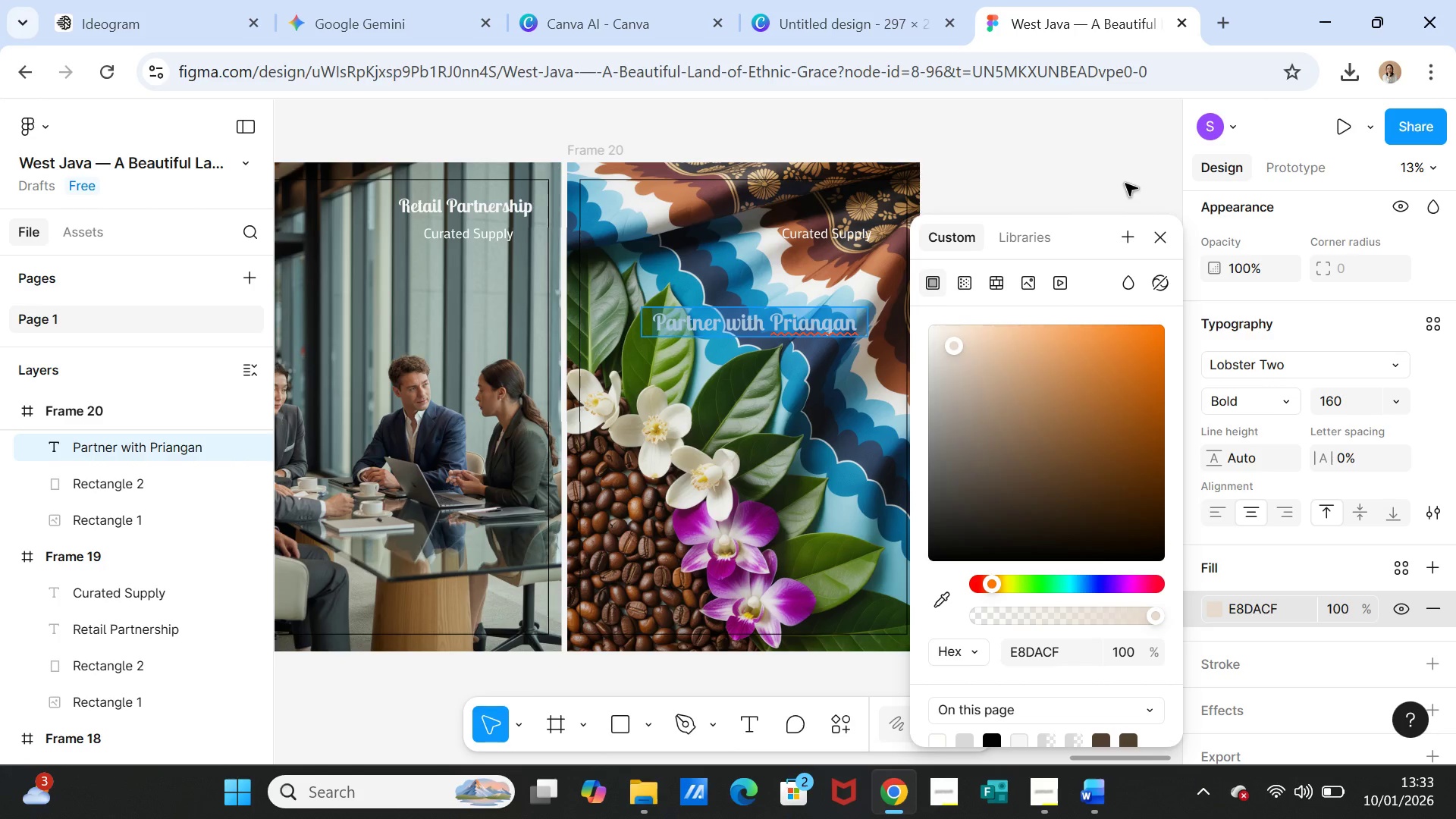 
left_click([1107, 158])
 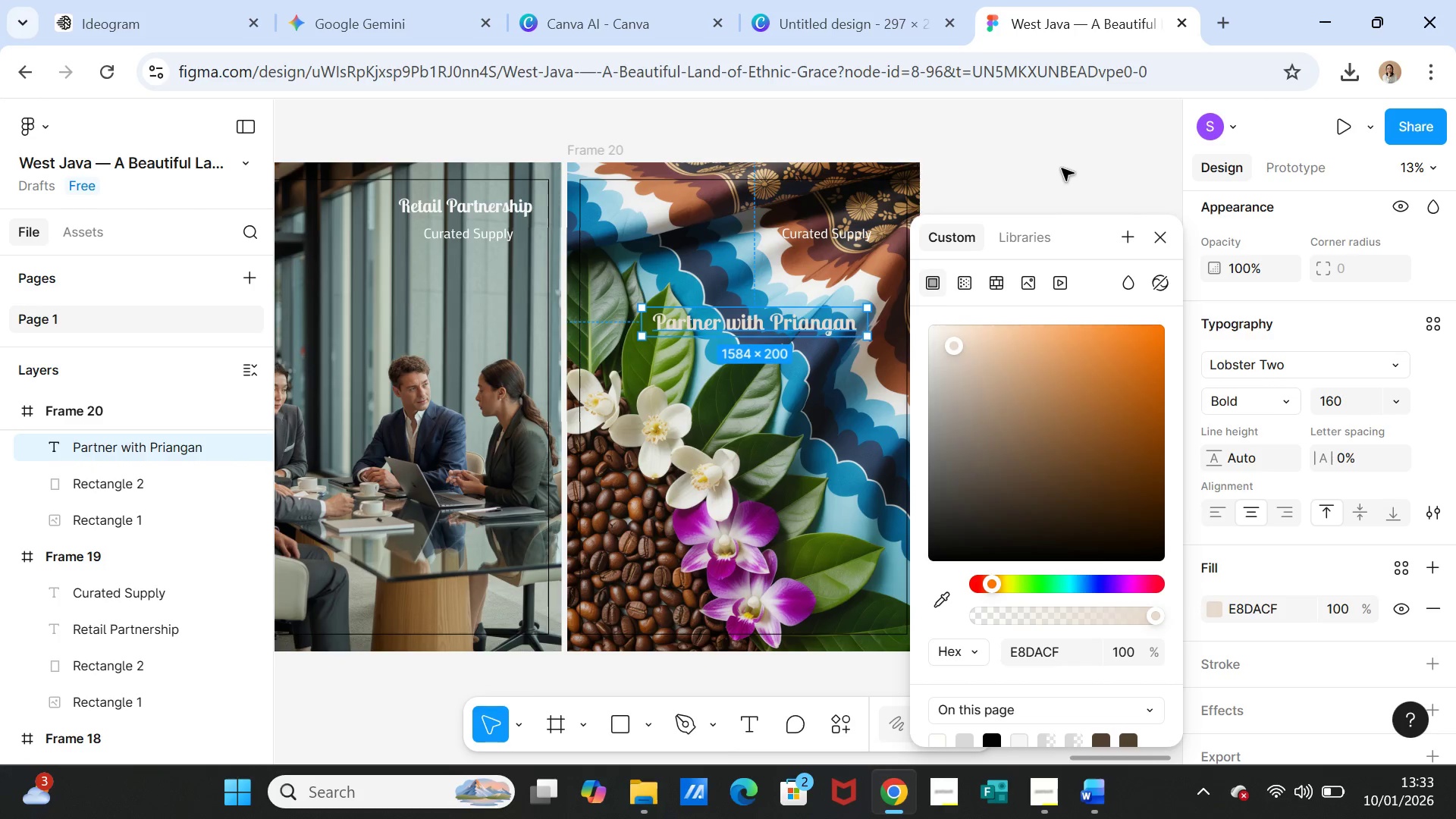 
left_click([1062, 166])
 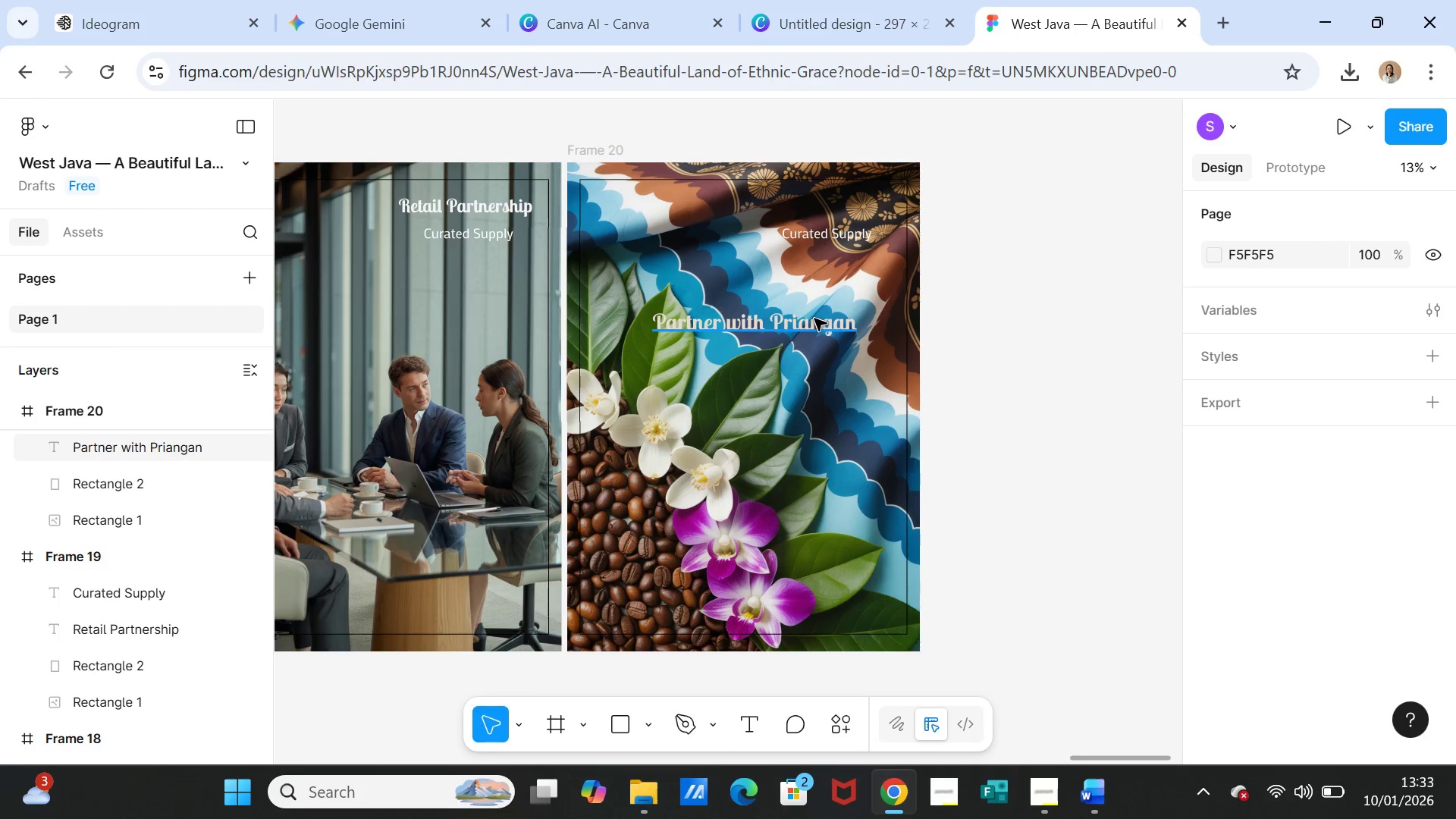 
left_click([814, 327])
 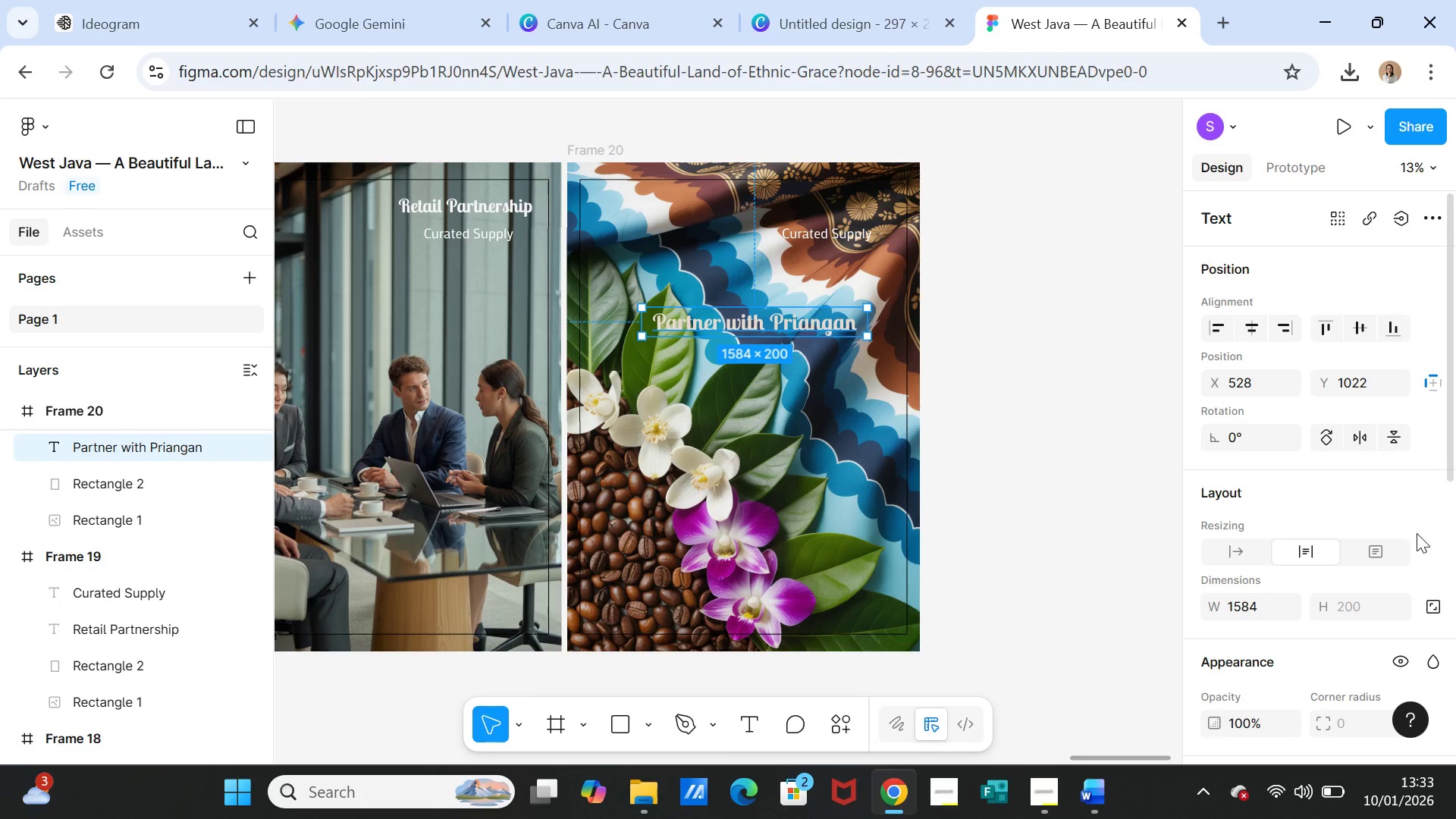 
scroll: coordinate [1406, 565], scroll_direction: down, amount: 3.0
 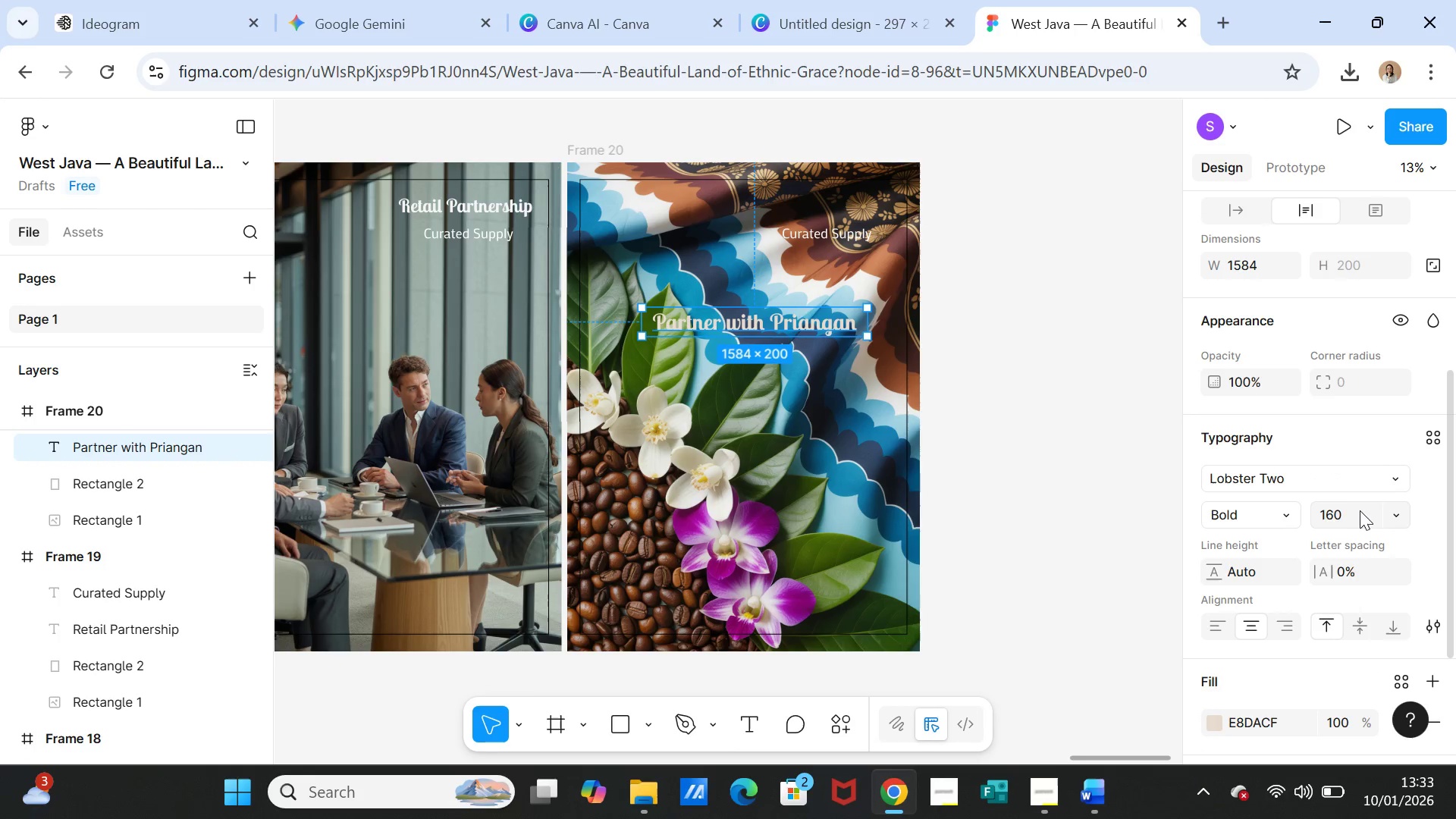 
left_click([1357, 512])
 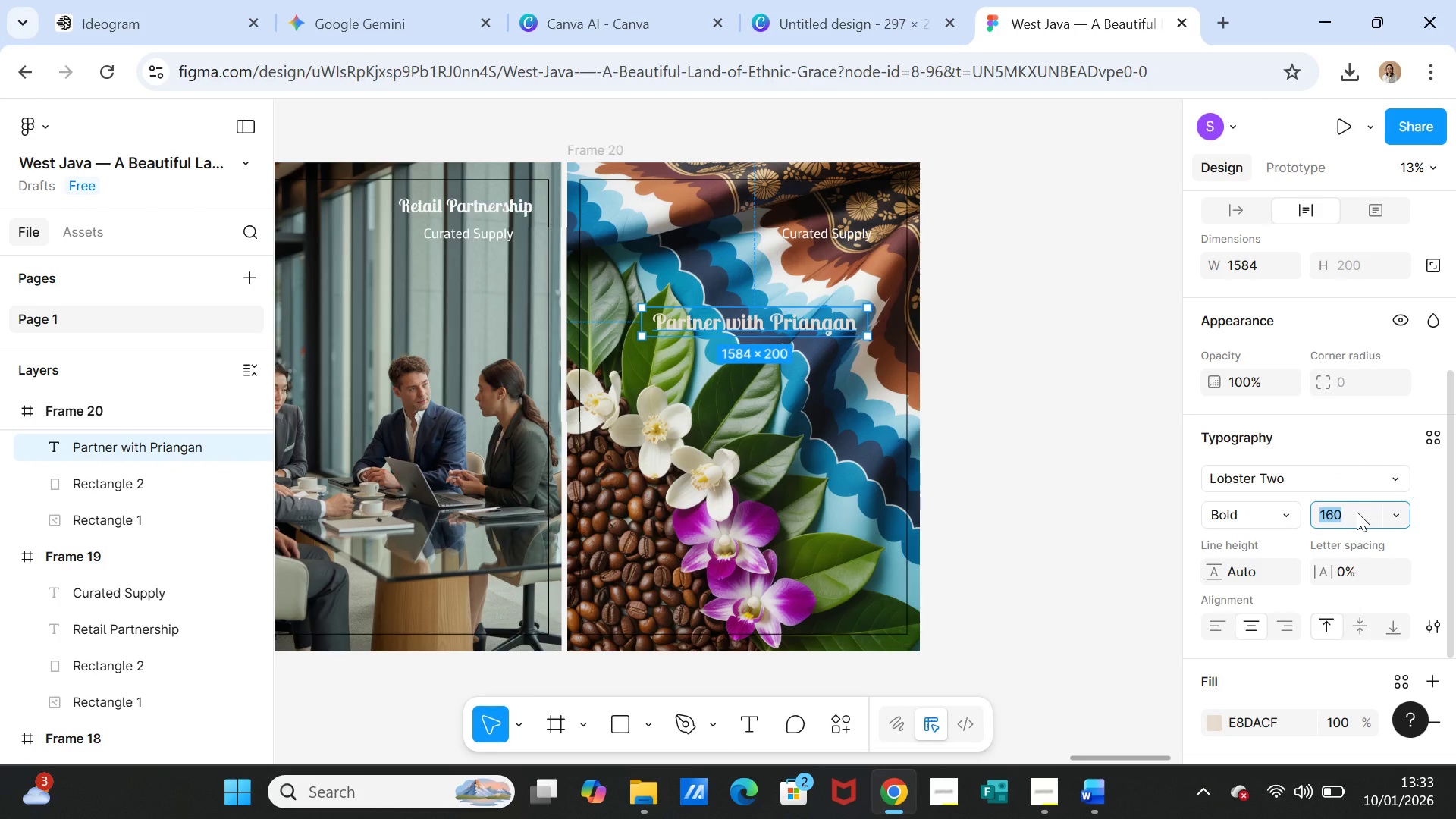 
key(1)
 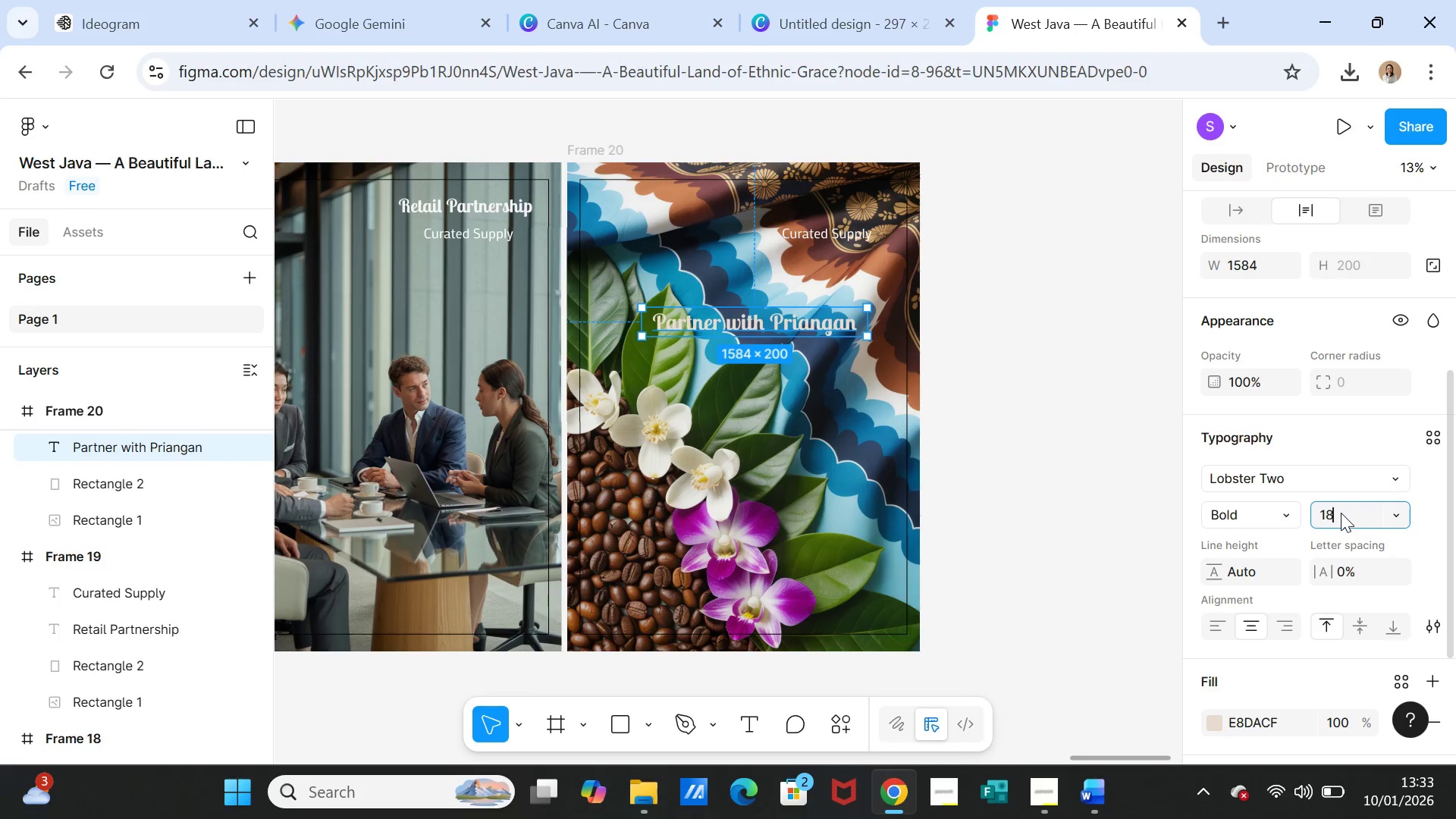 
type(80)
 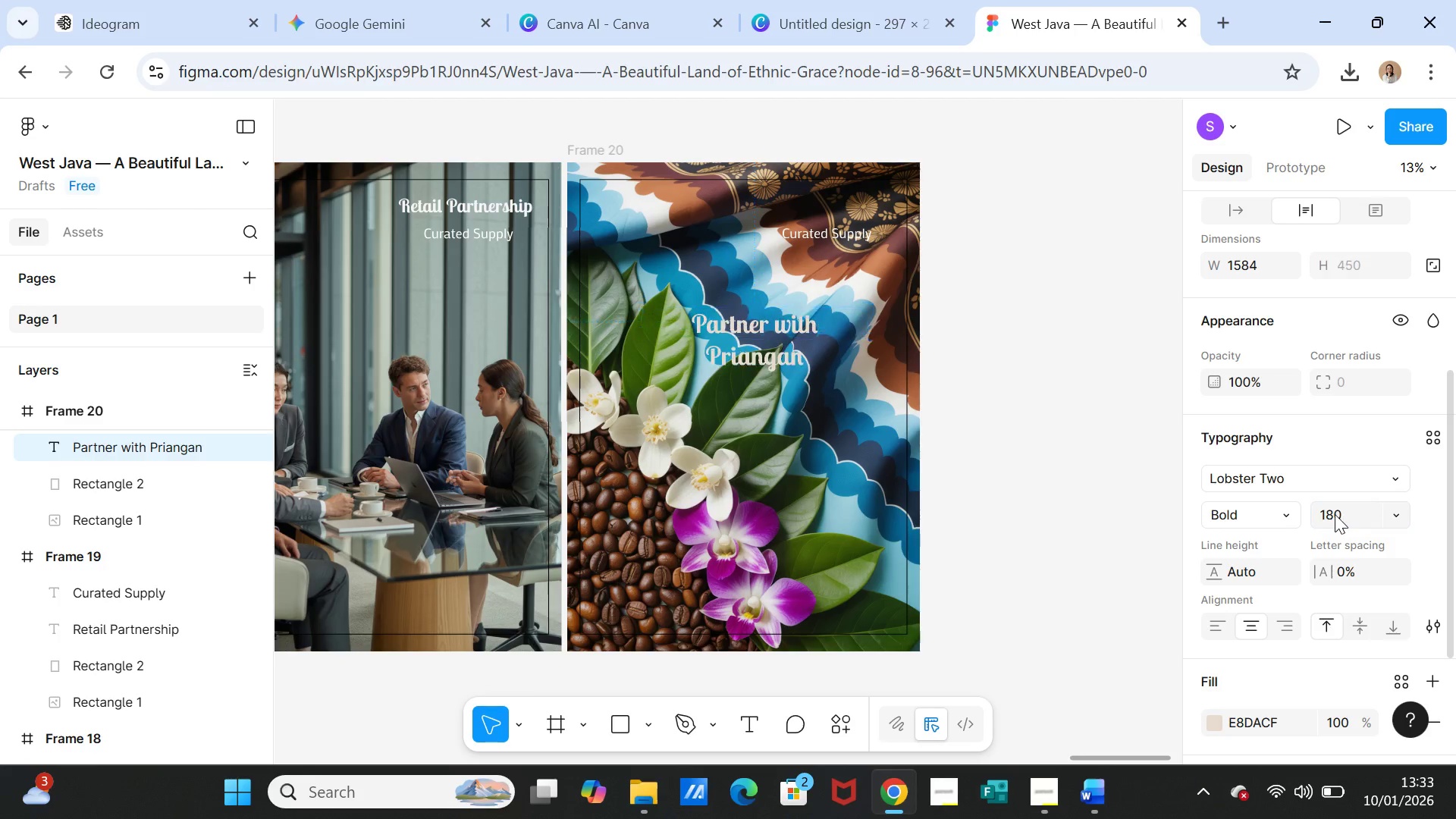 
key(Enter)
 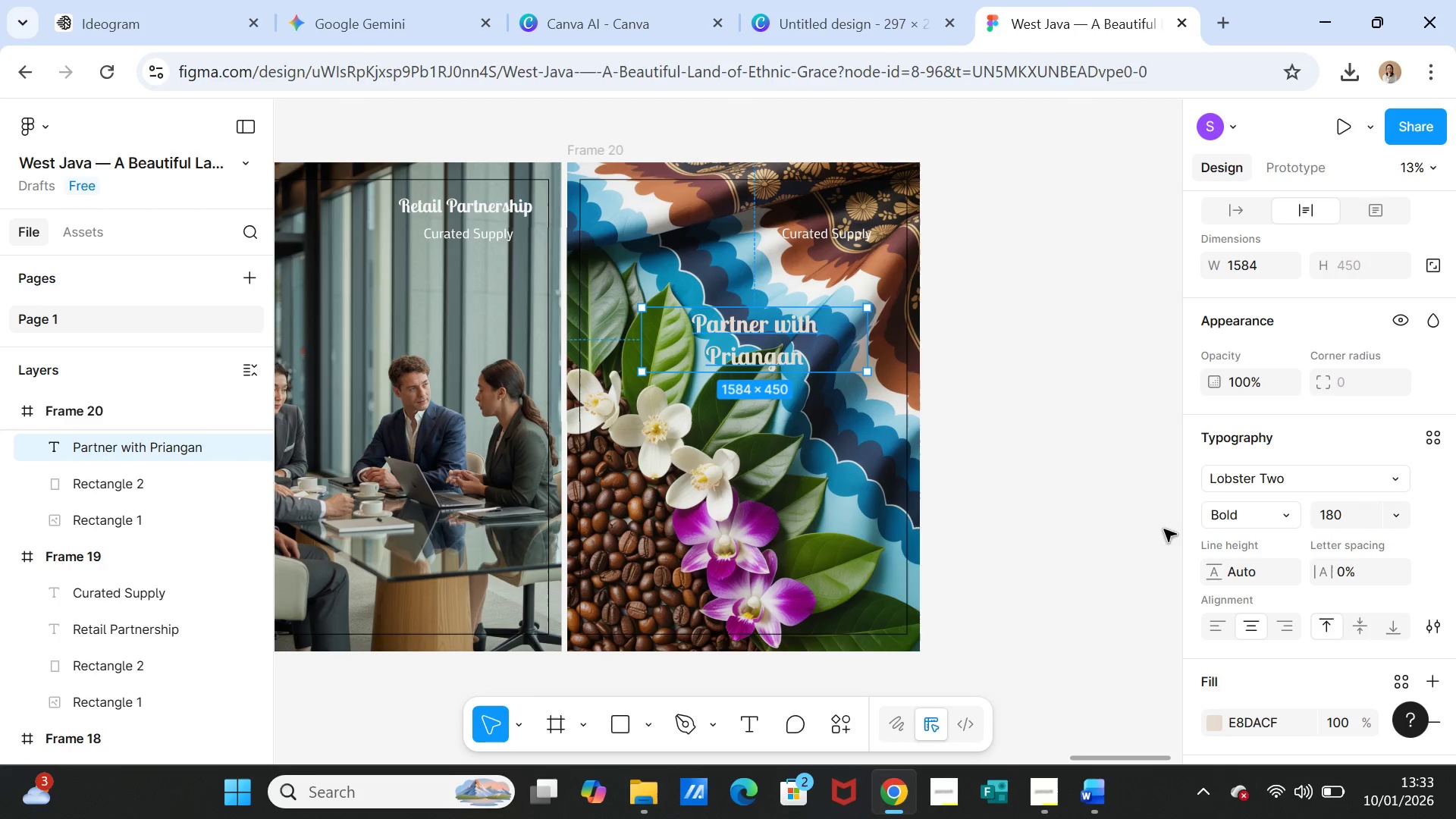 
left_click([1050, 467])
 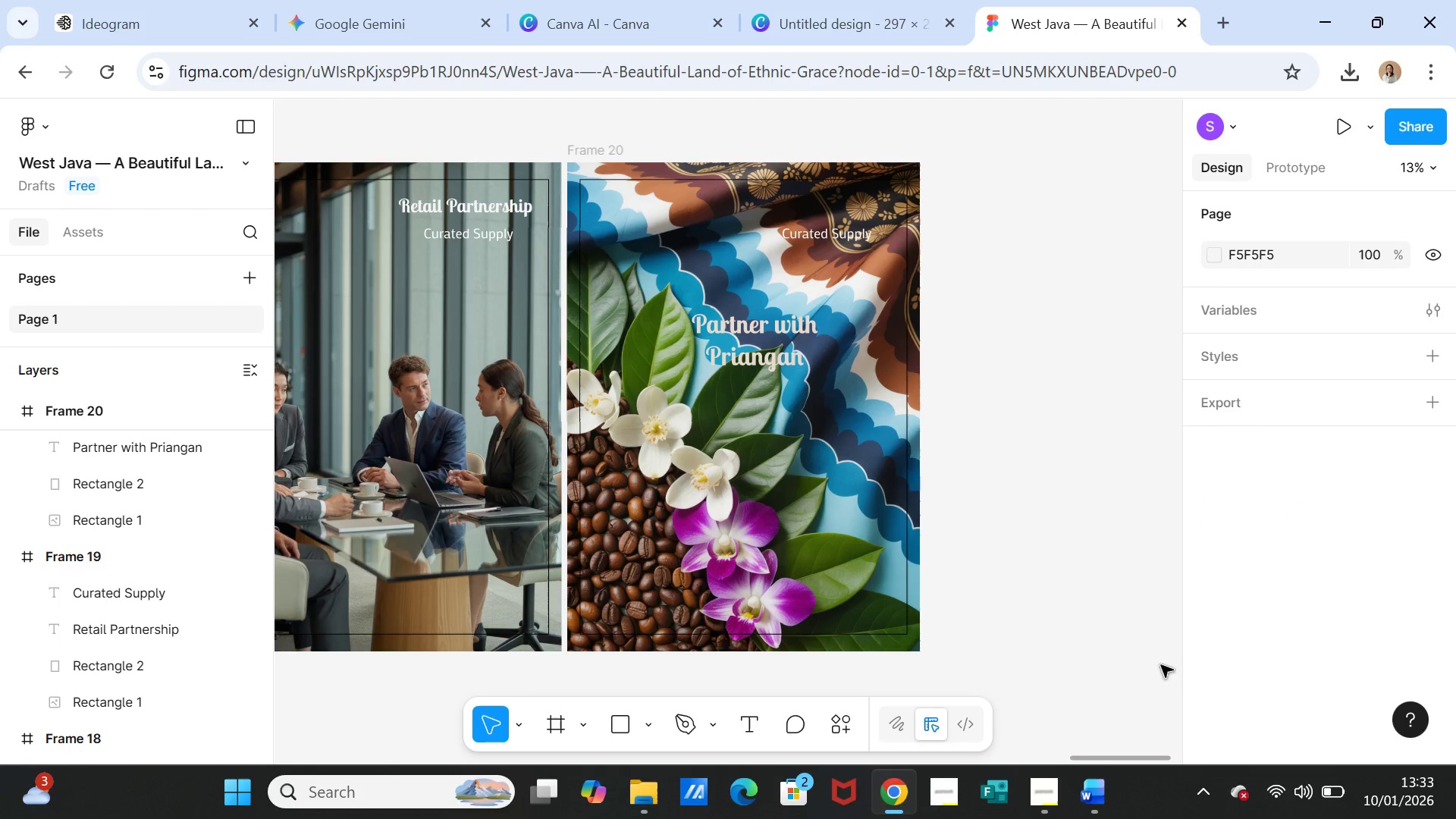 
left_click([1088, 799])
 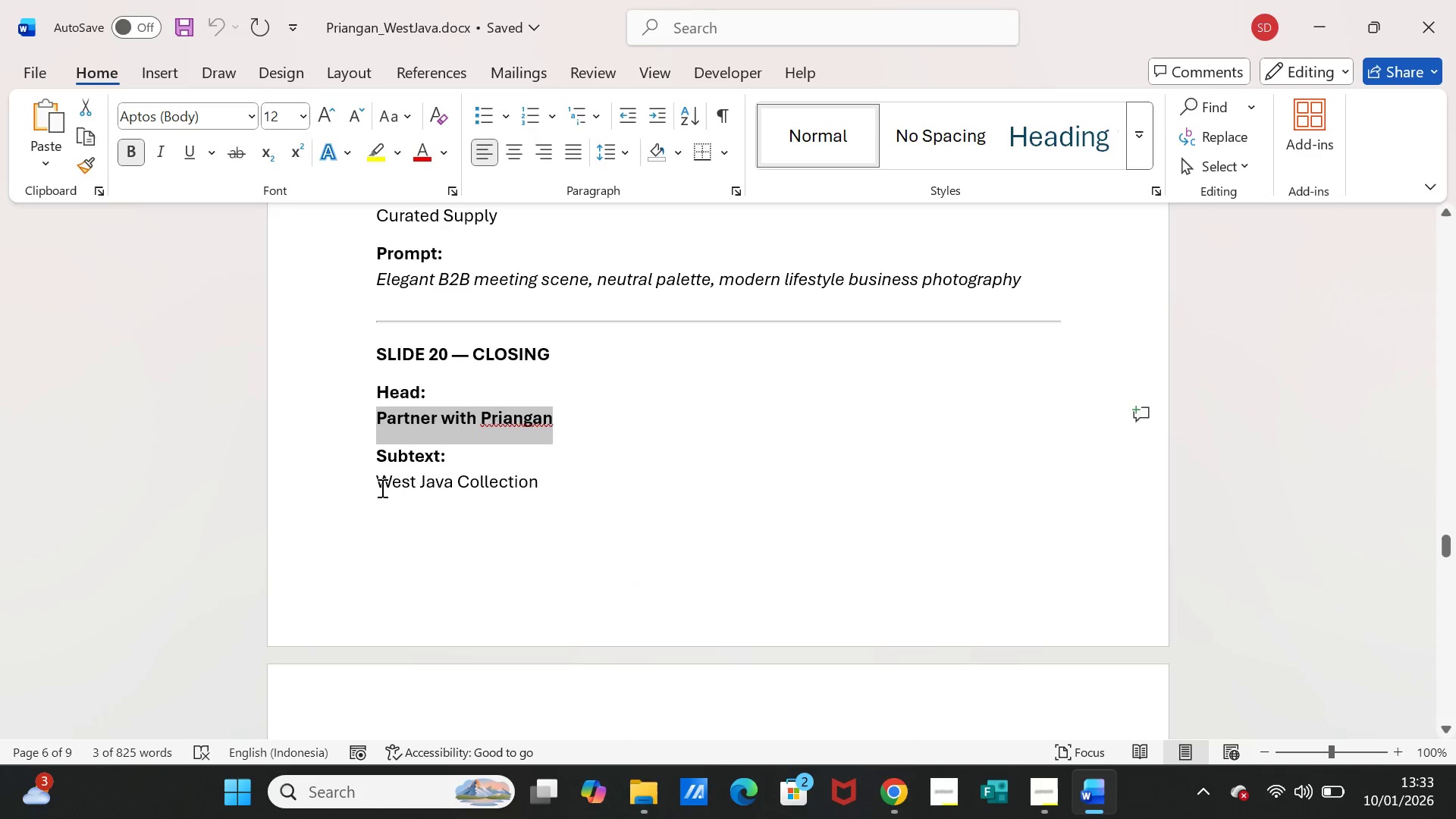 
left_click_drag(start_coordinate=[381, 484], to_coordinate=[499, 483])
 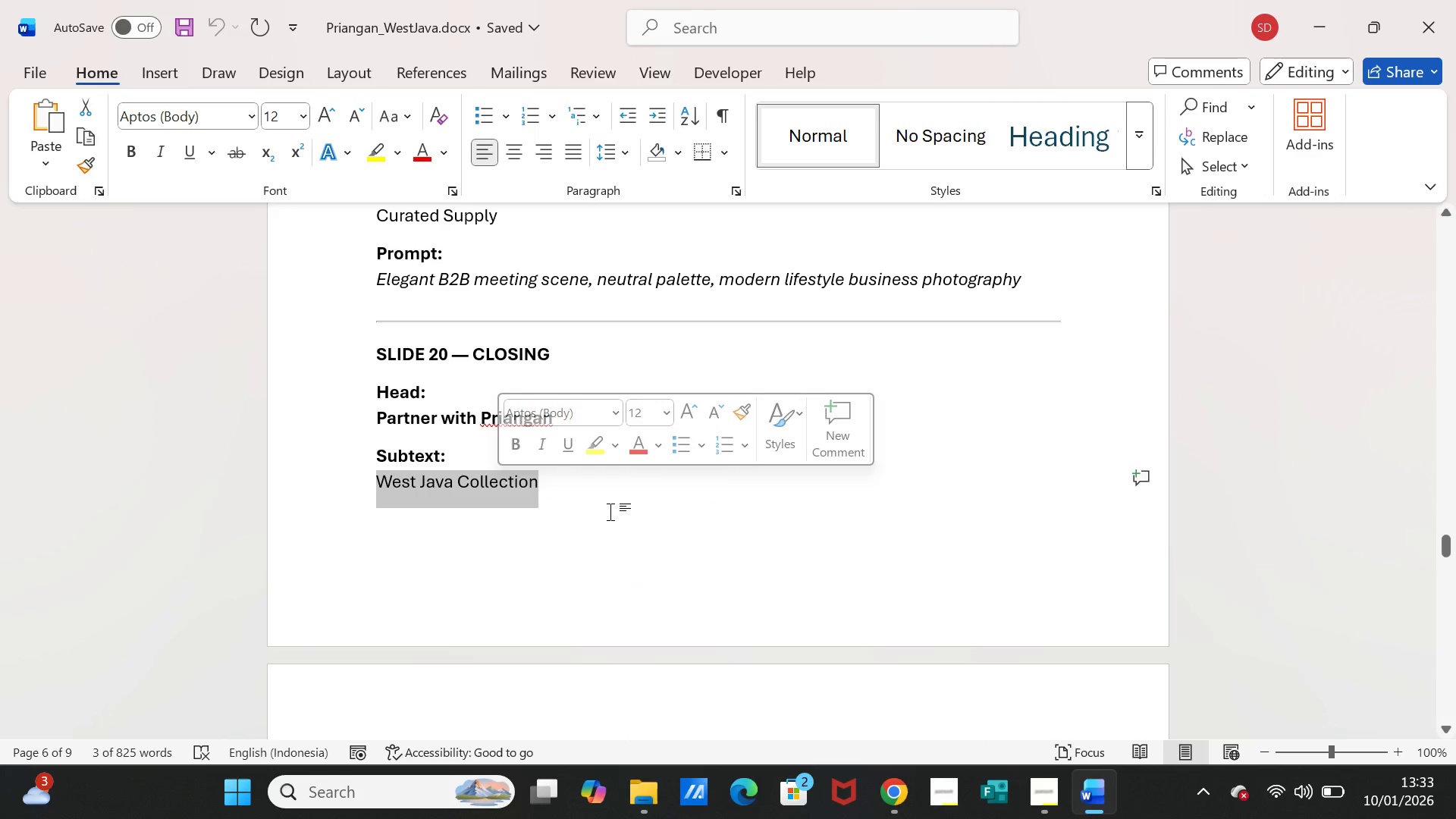 
key(Control+C)
 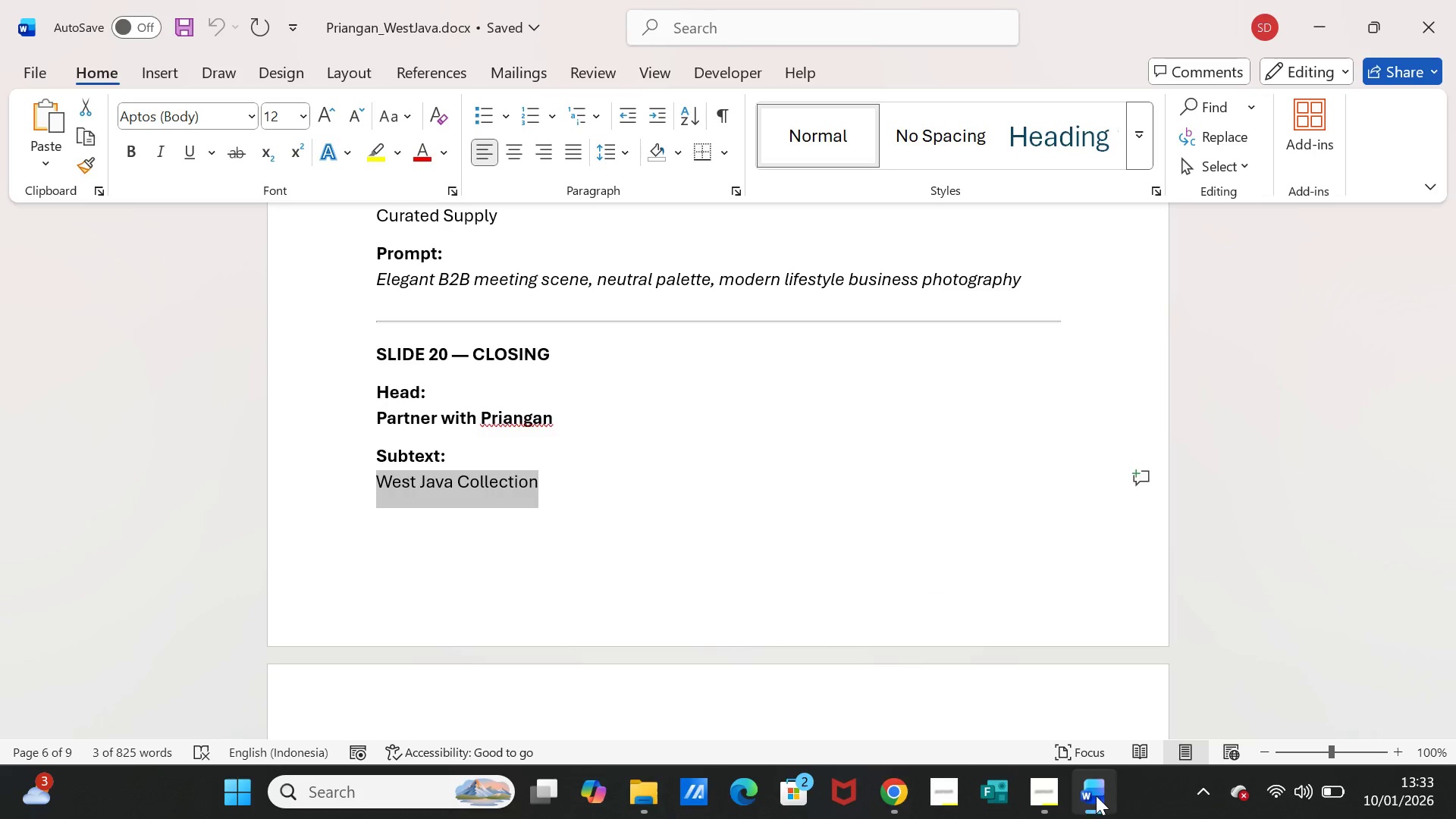 
left_click([1096, 795])
 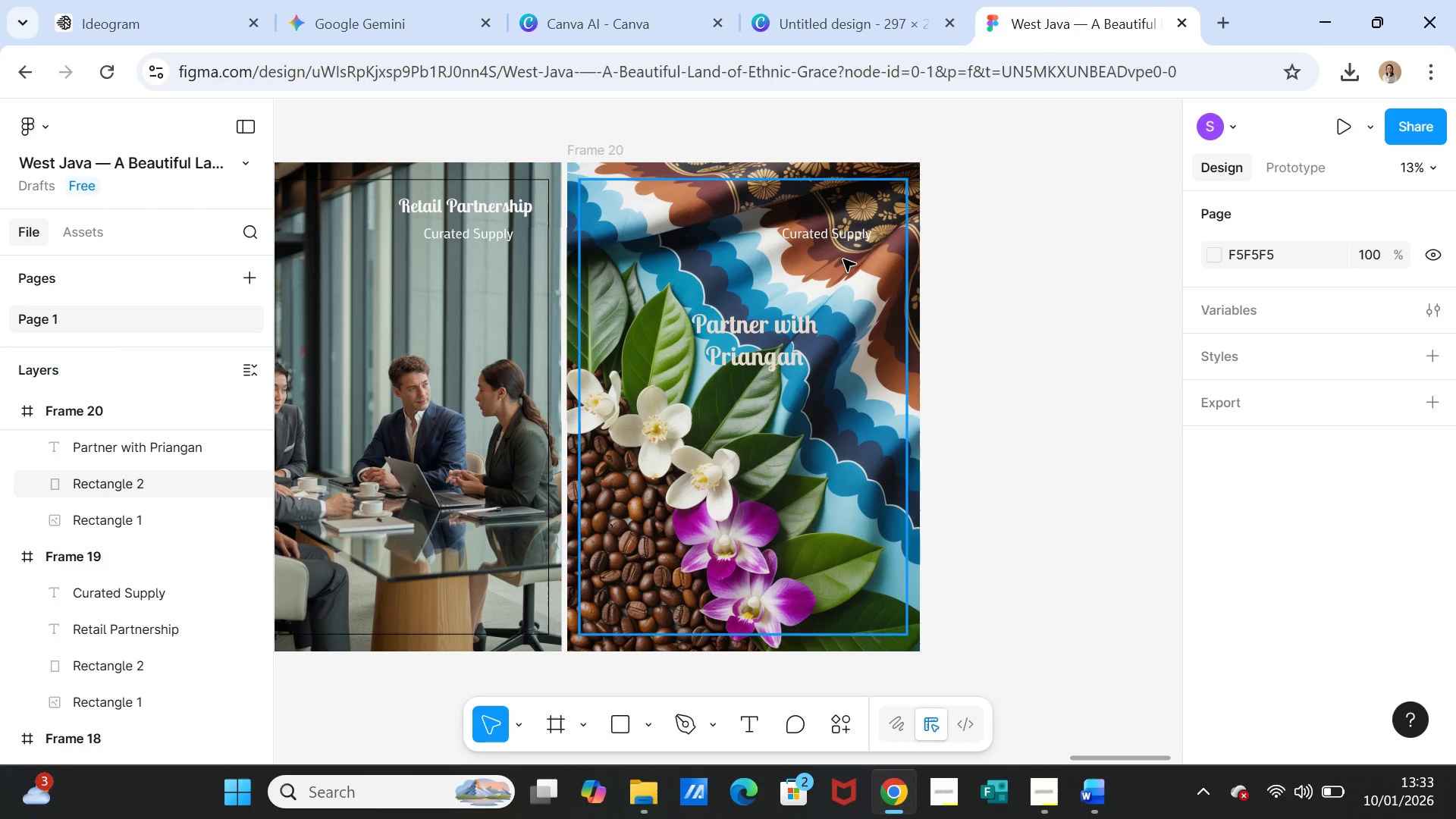 
double_click([843, 242])
 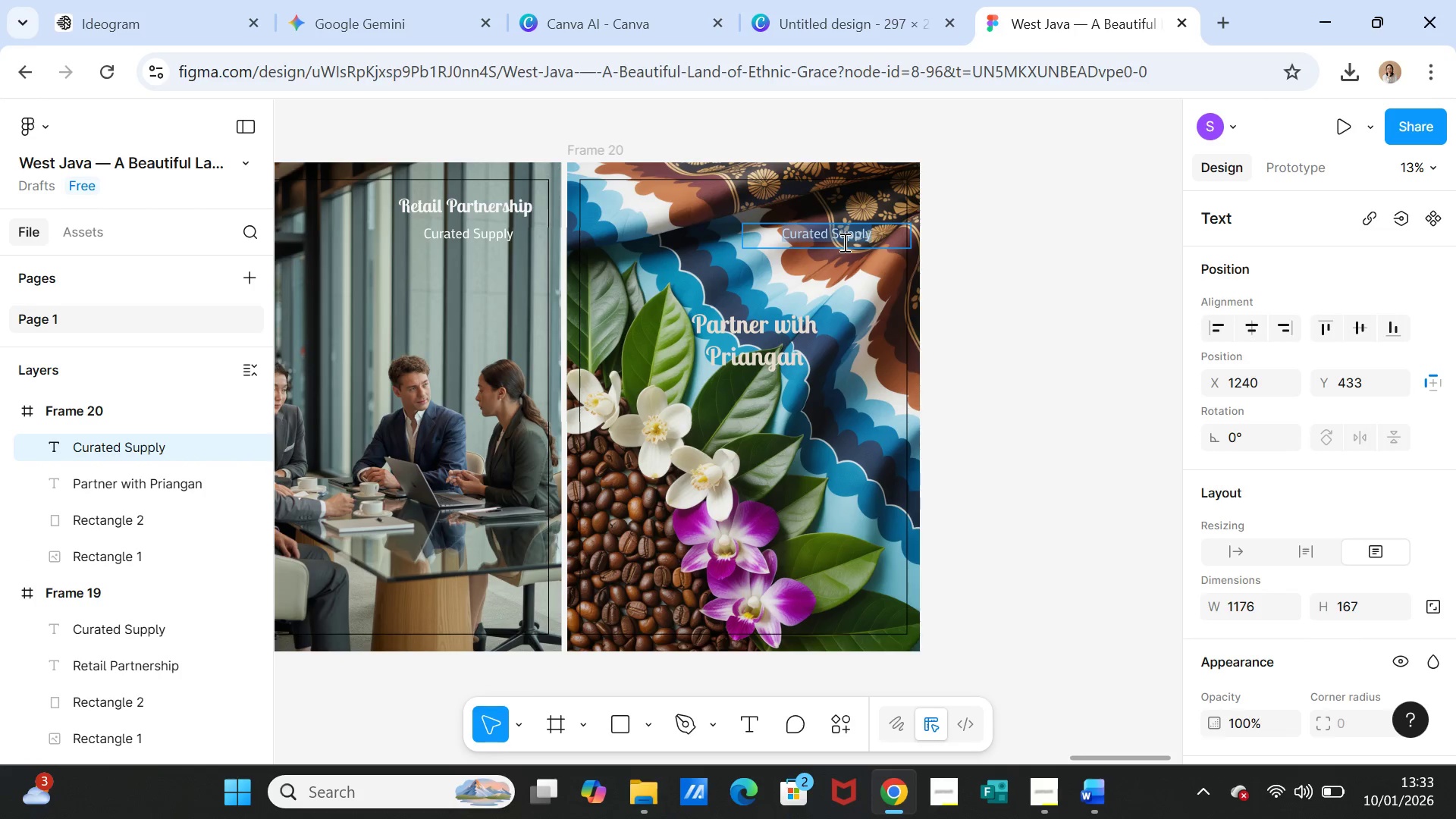 
key(Control+V)
 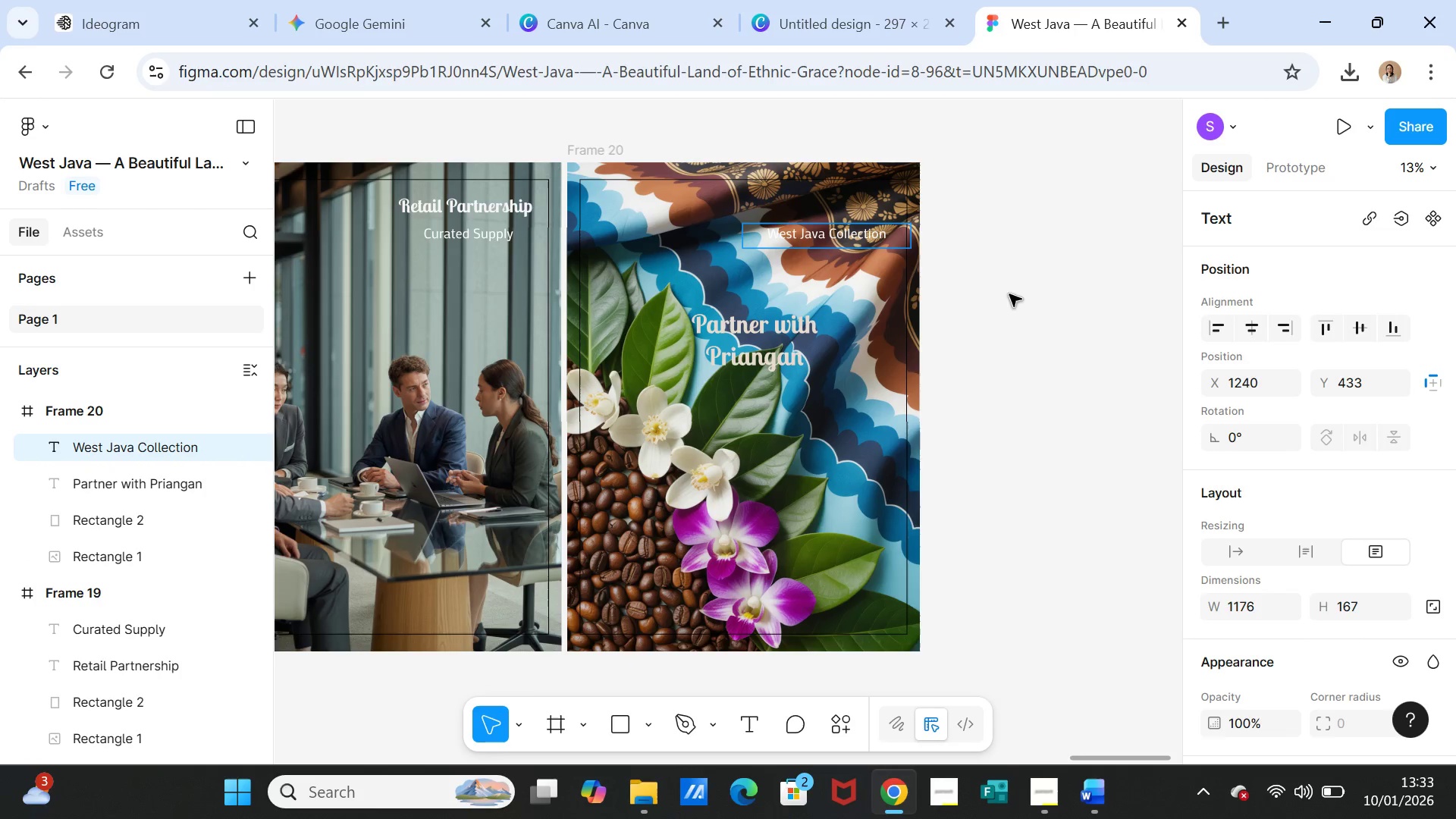 
left_click([1009, 294])
 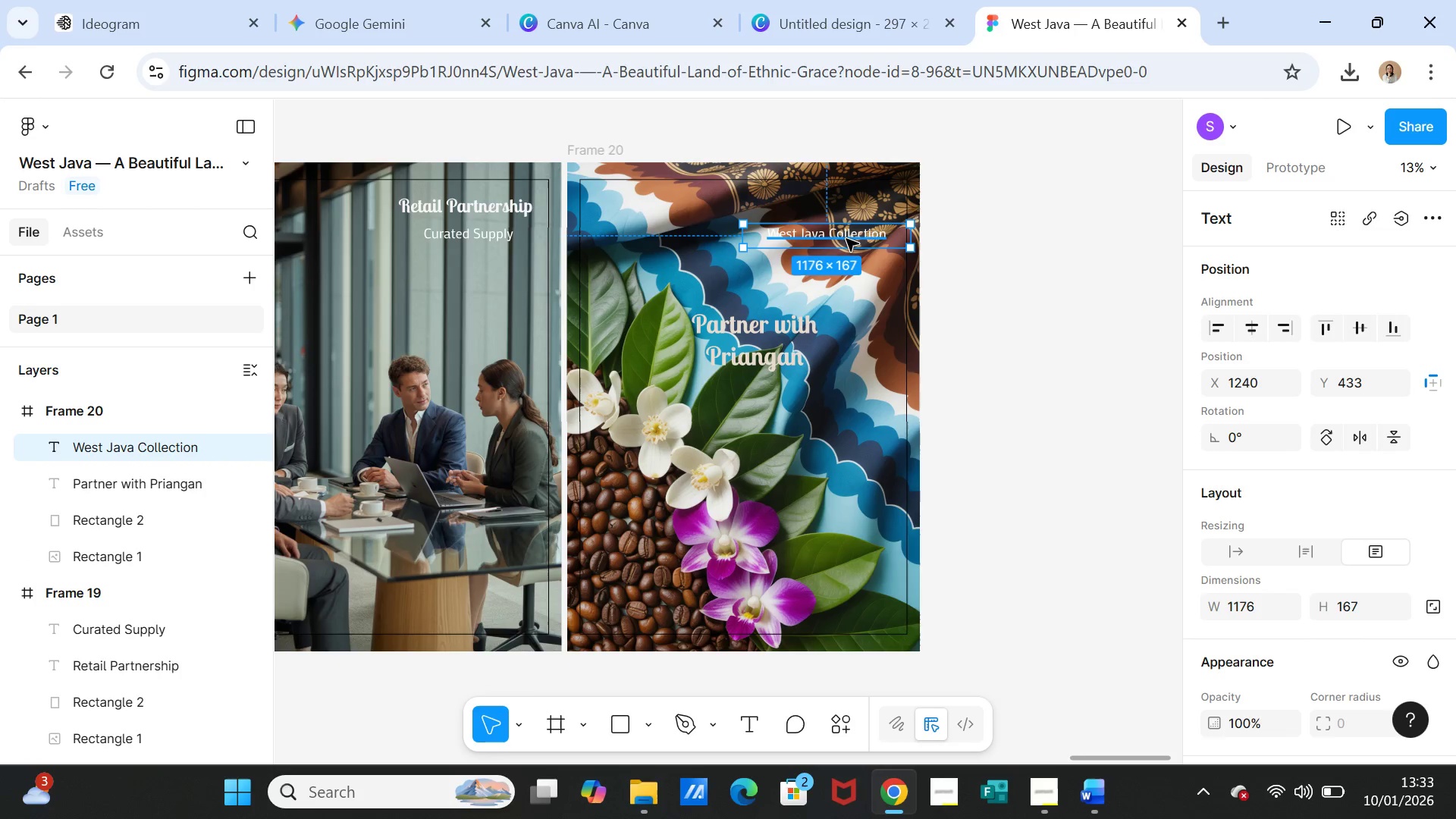 
left_click_drag(start_coordinate=[846, 239], to_coordinate=[770, 419])
 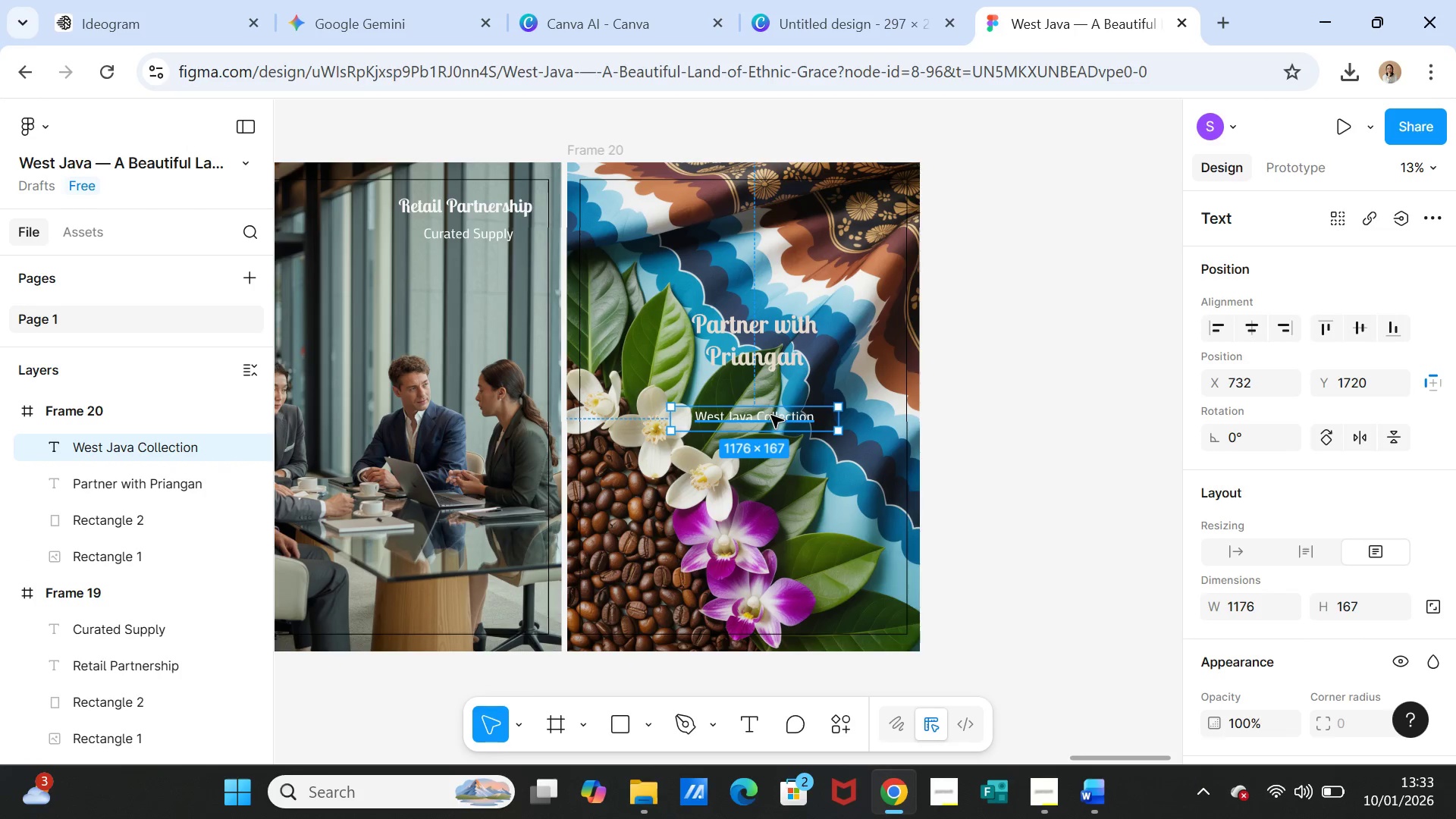 
double_click([771, 416])
 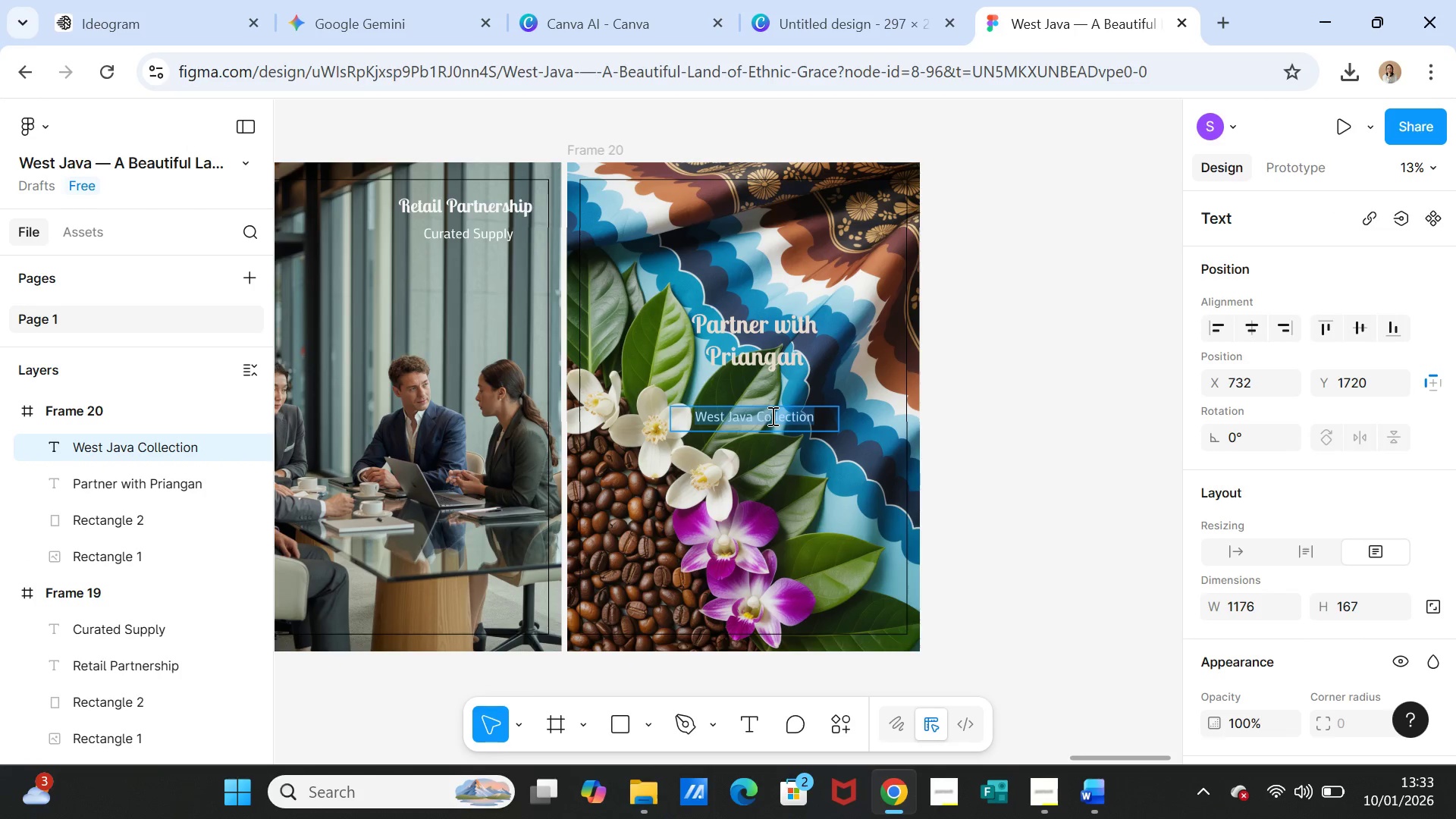 
triple_click([771, 416])
 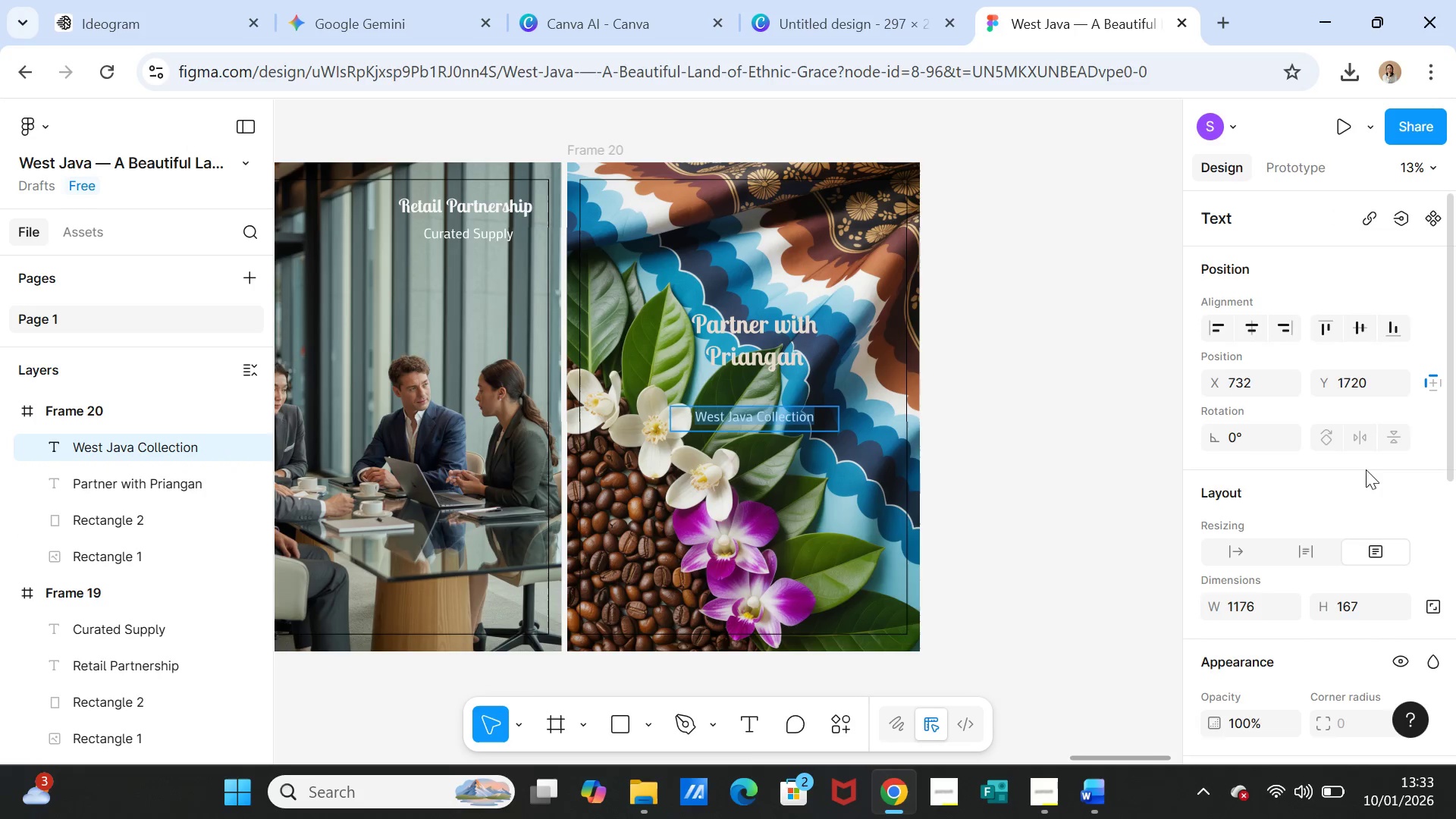 
scroll: coordinate [1423, 573], scroll_direction: down, amount: 3.0
 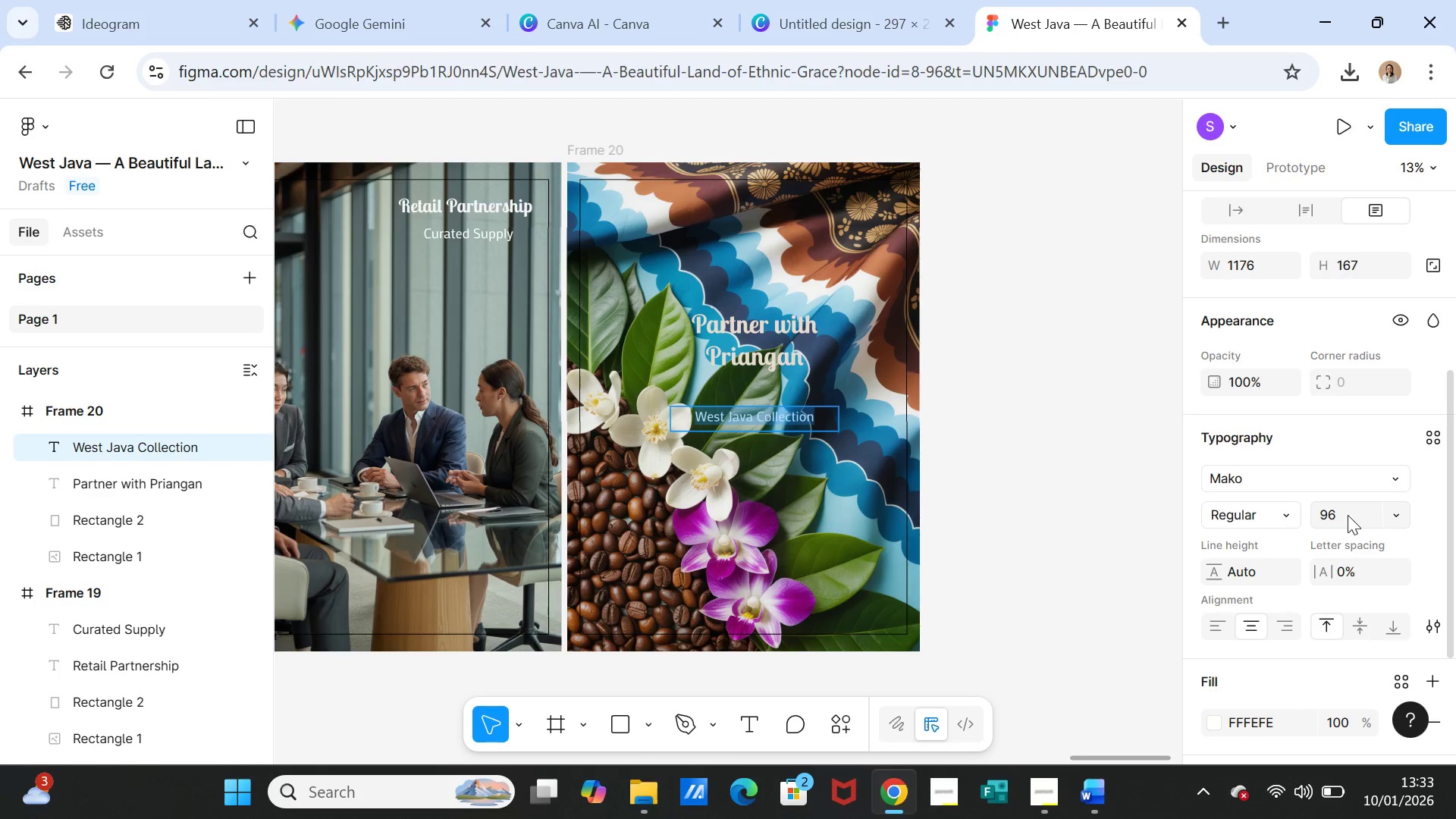 
left_click([1347, 515])
 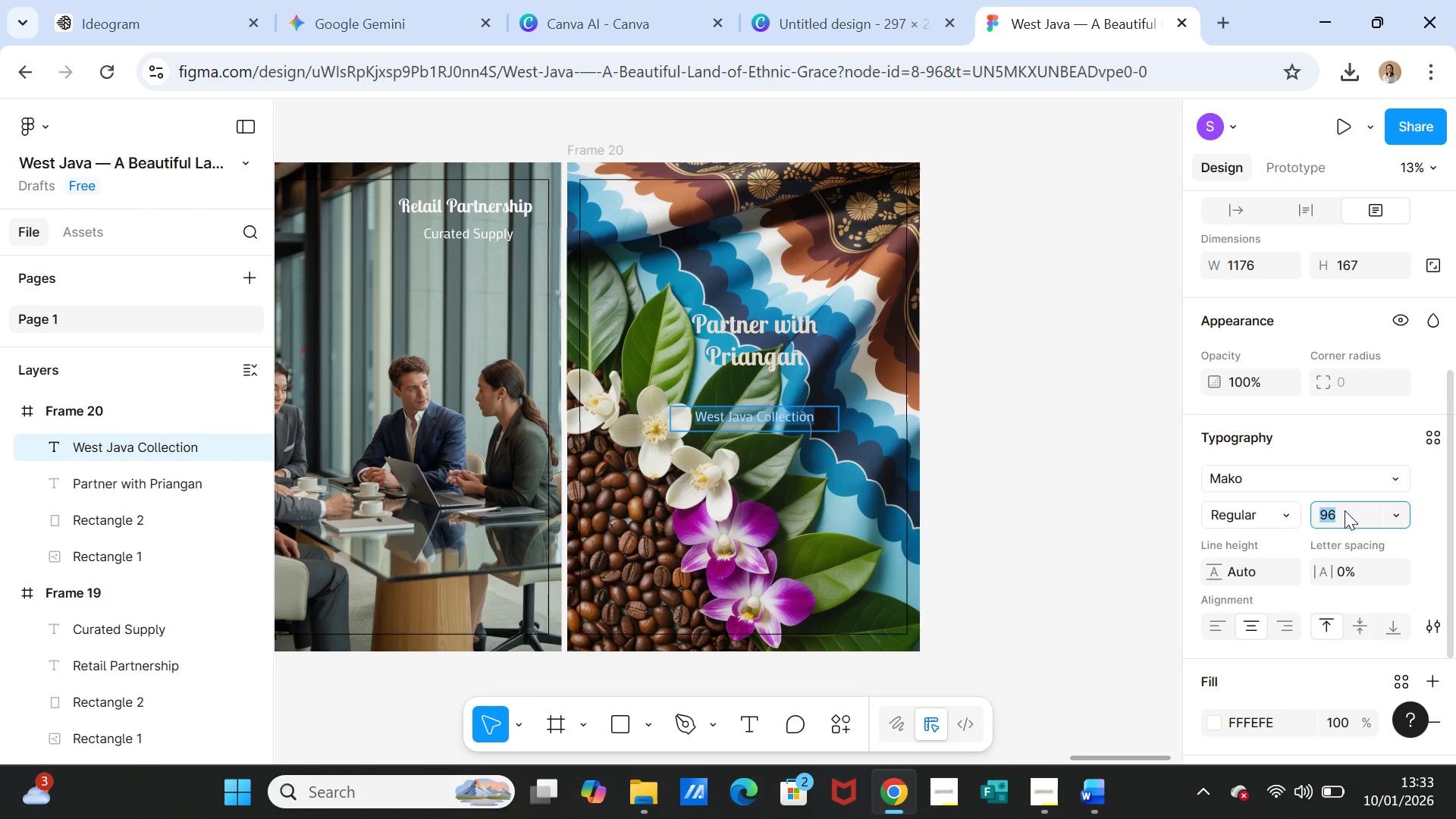 
key(1)
 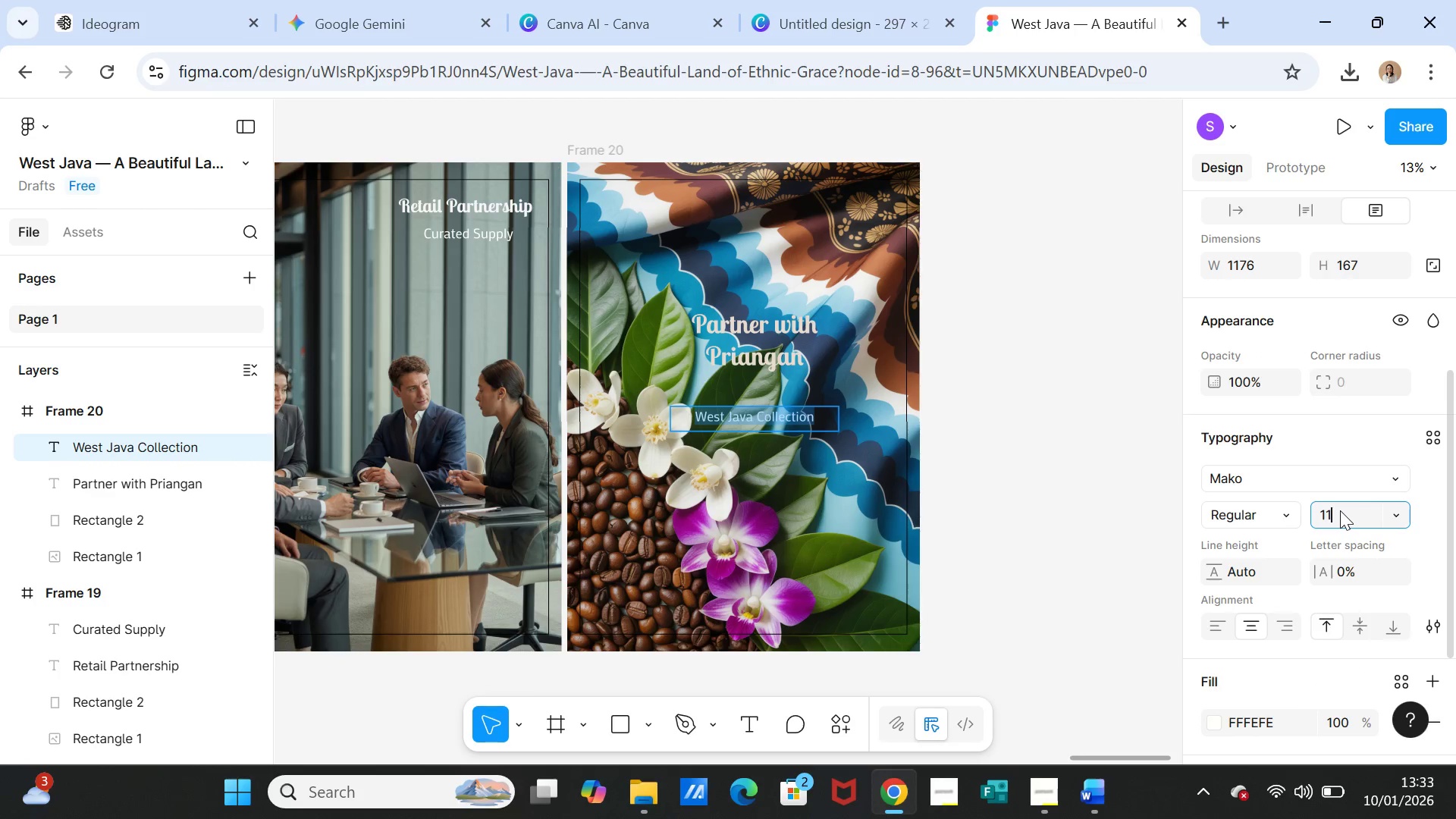 
type(10)
 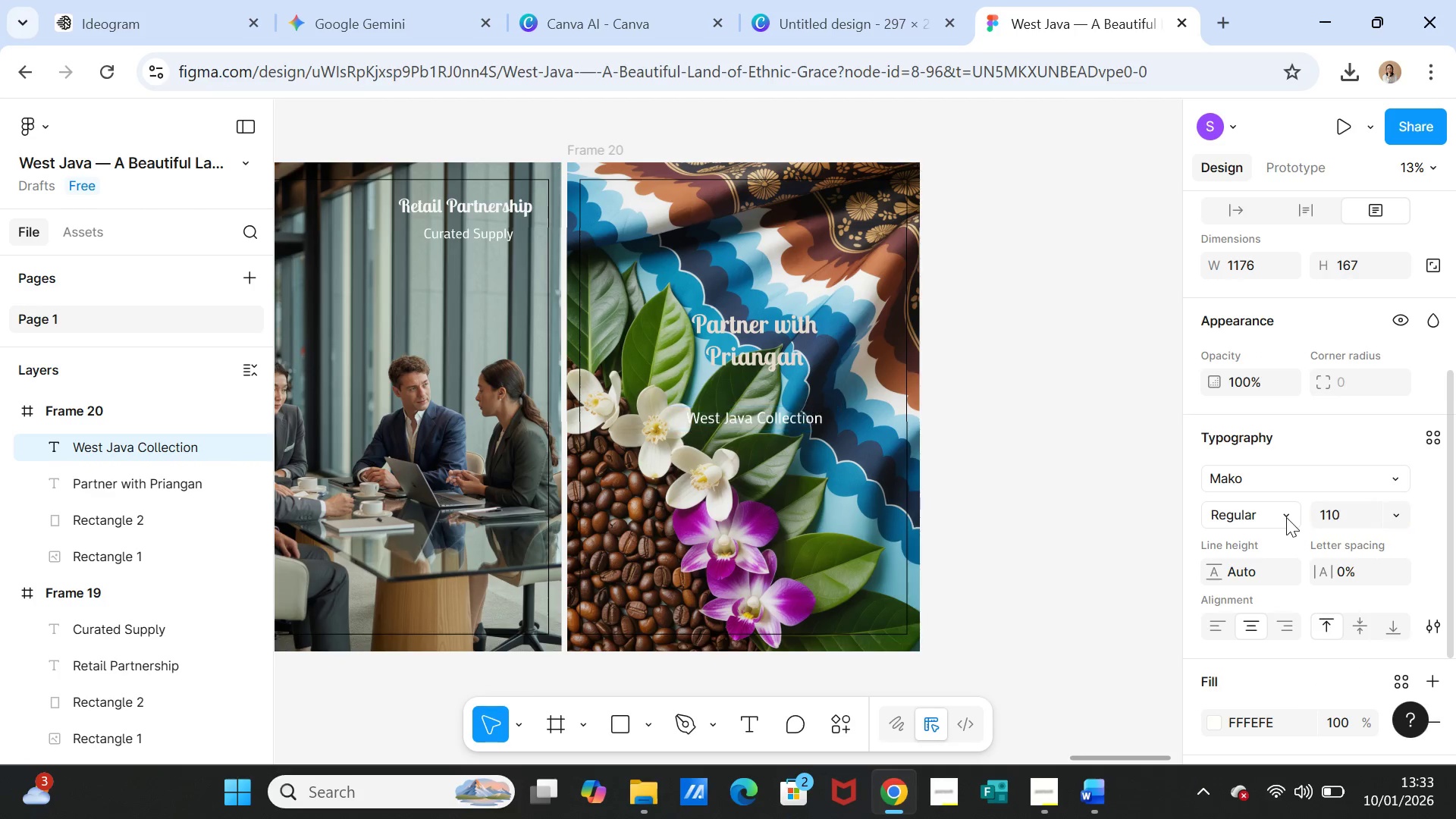 
key(Enter)
 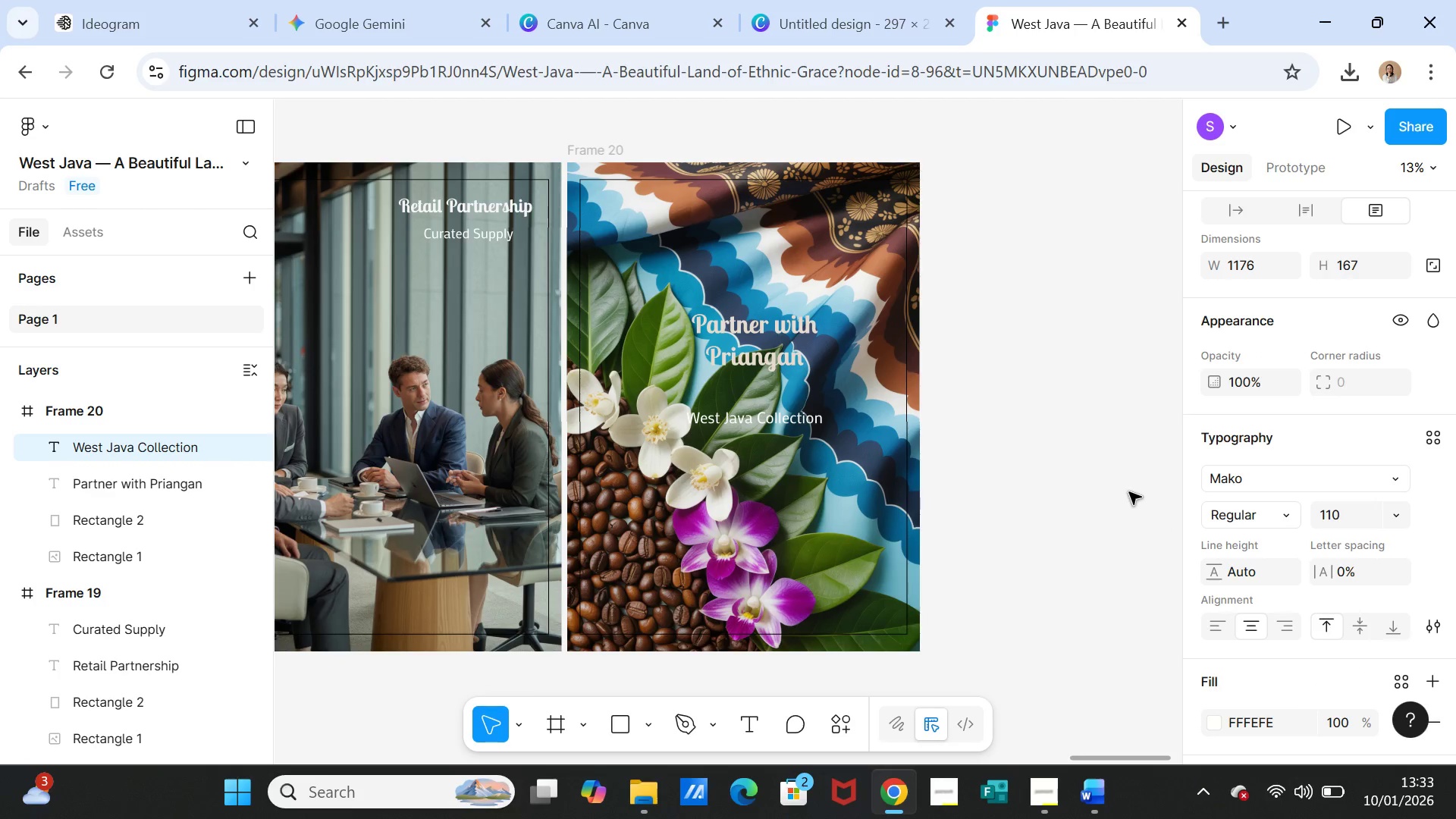 
left_click([1084, 475])
 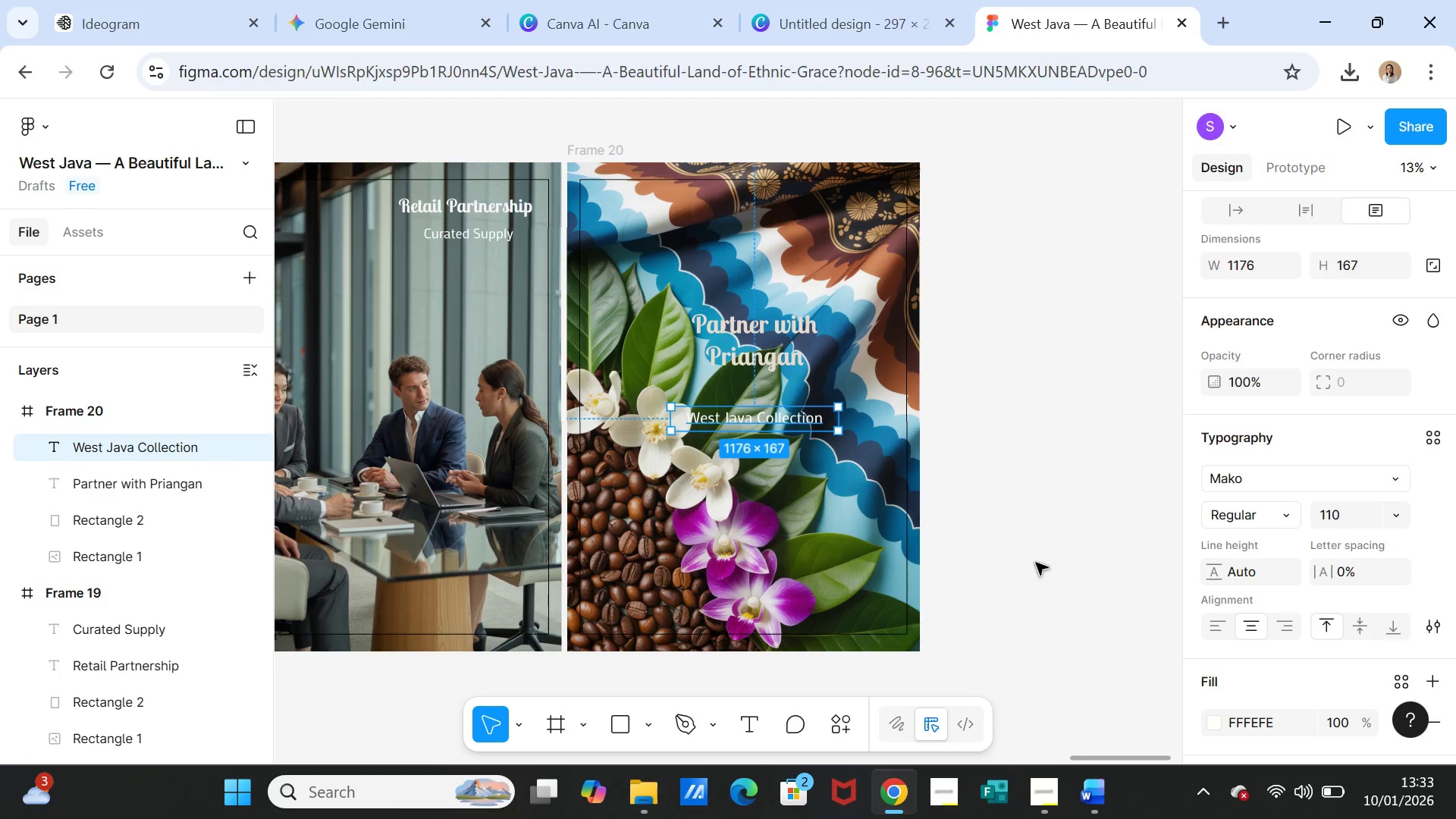 
left_click([1036, 563])
 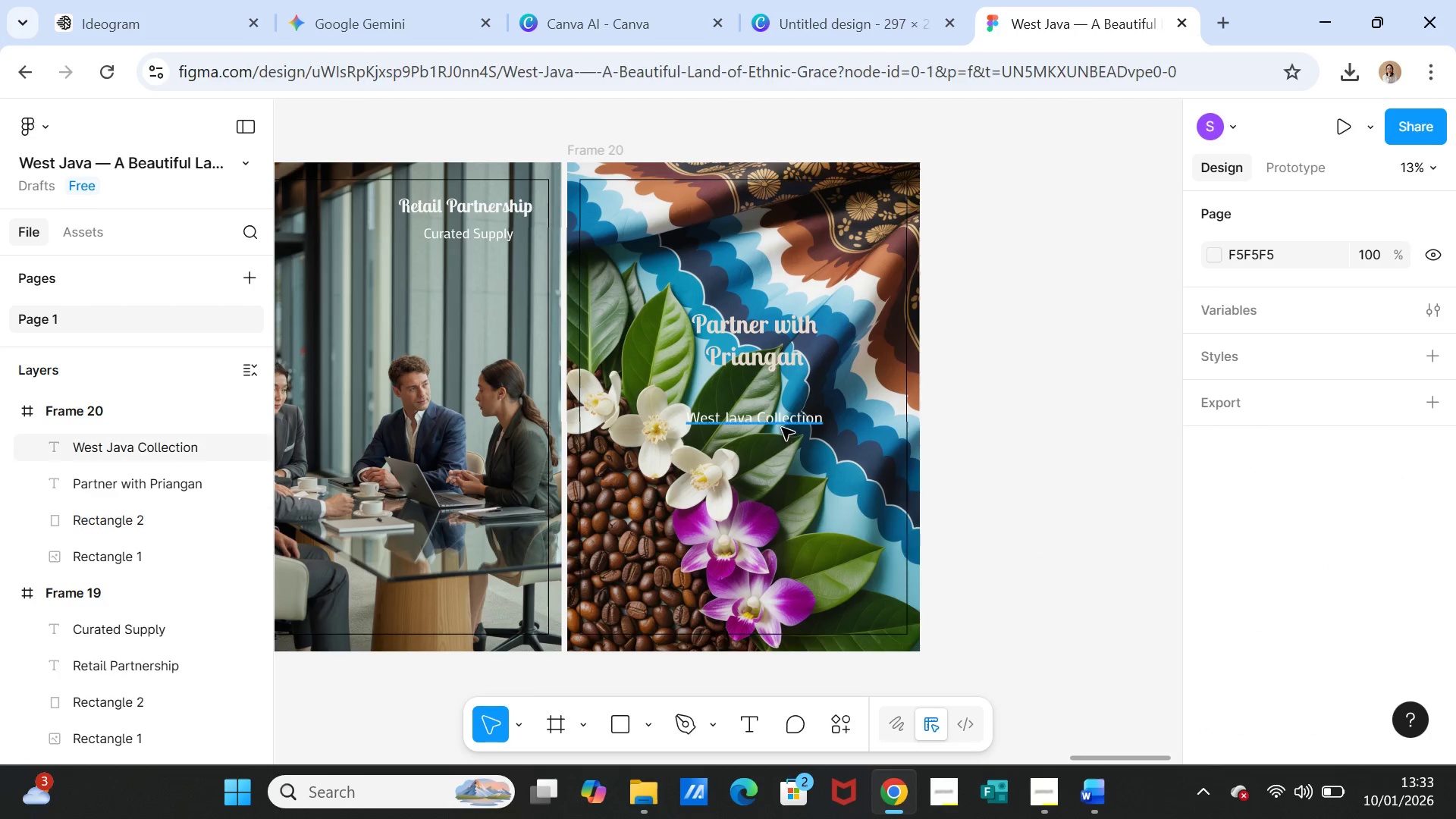 
left_click_drag(start_coordinate=[782, 428], to_coordinate=[784, 403])
 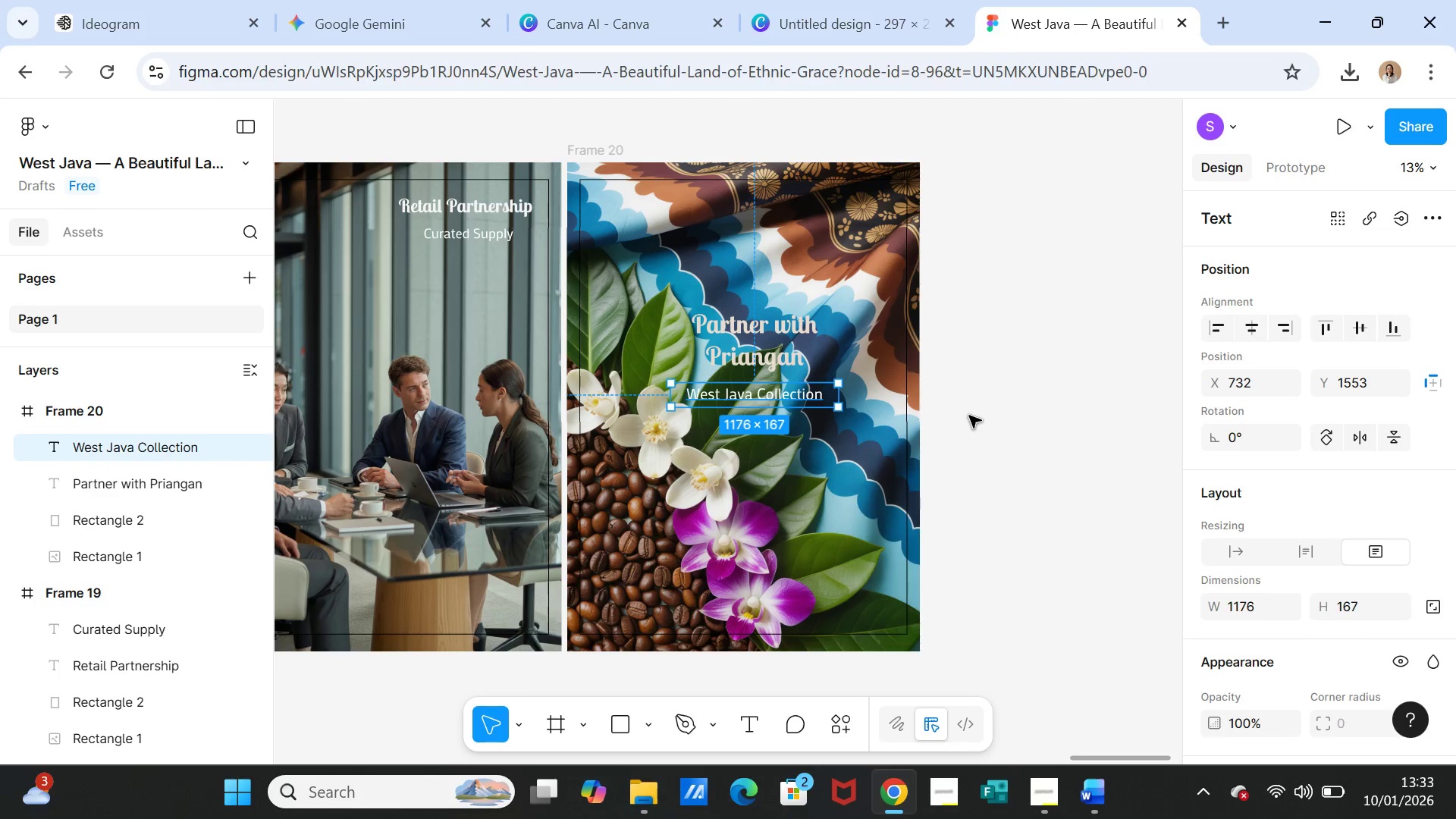 
left_click([969, 416])
 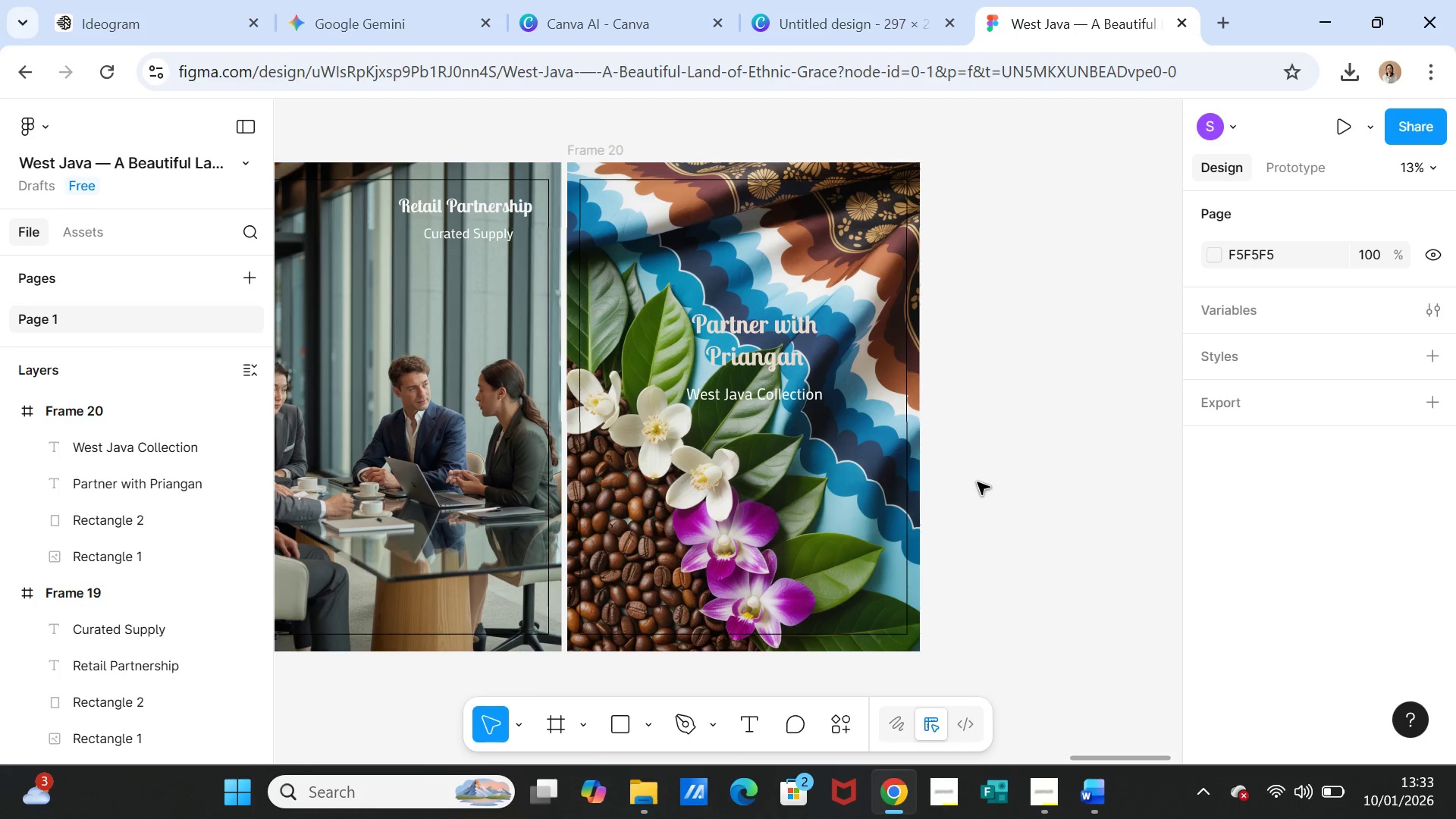 
wait(10.58)
 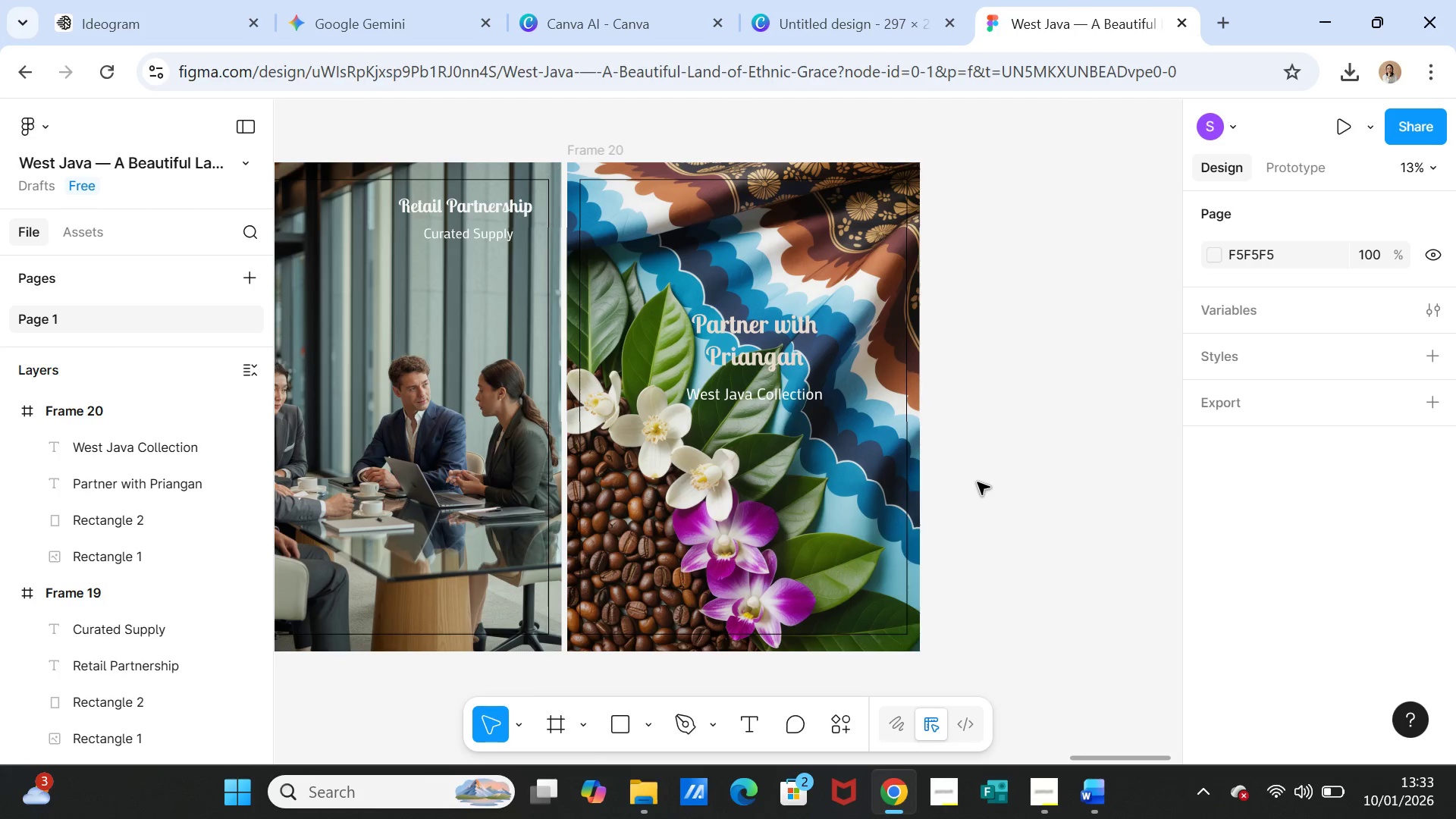 
left_click([758, 334])
 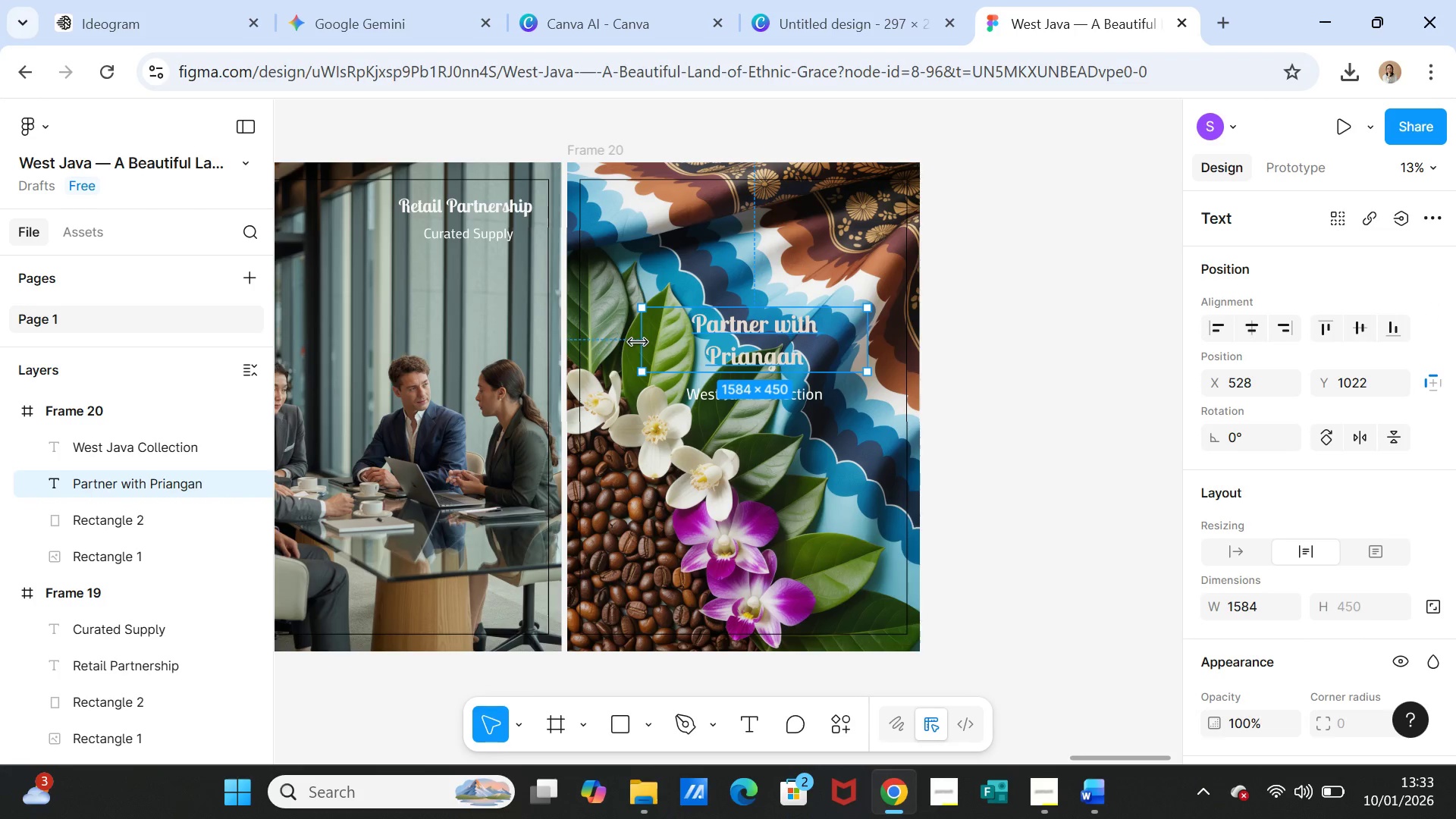 
left_click_drag(start_coordinate=[640, 341], to_coordinate=[613, 333])
 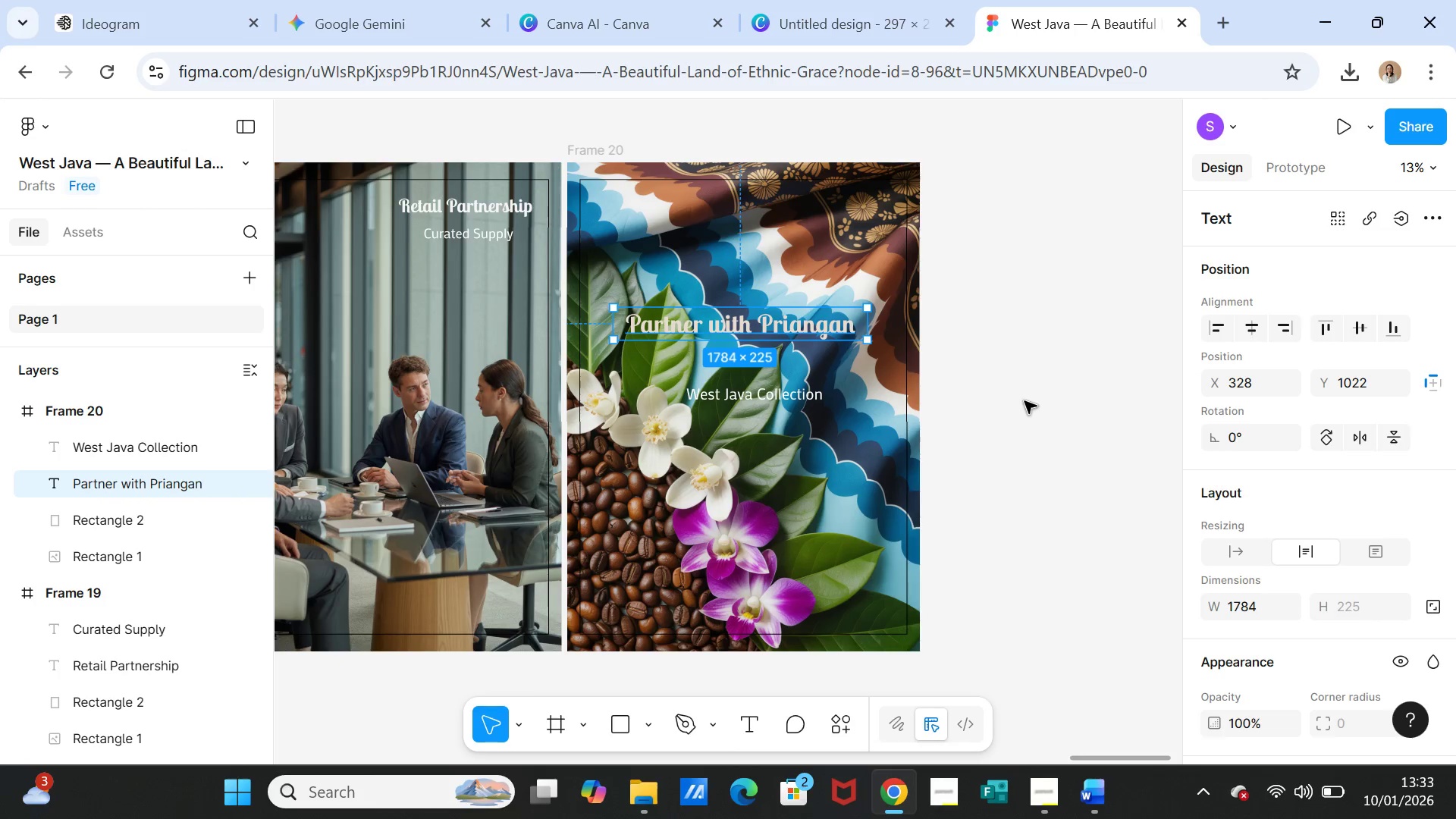 
left_click([1025, 401])
 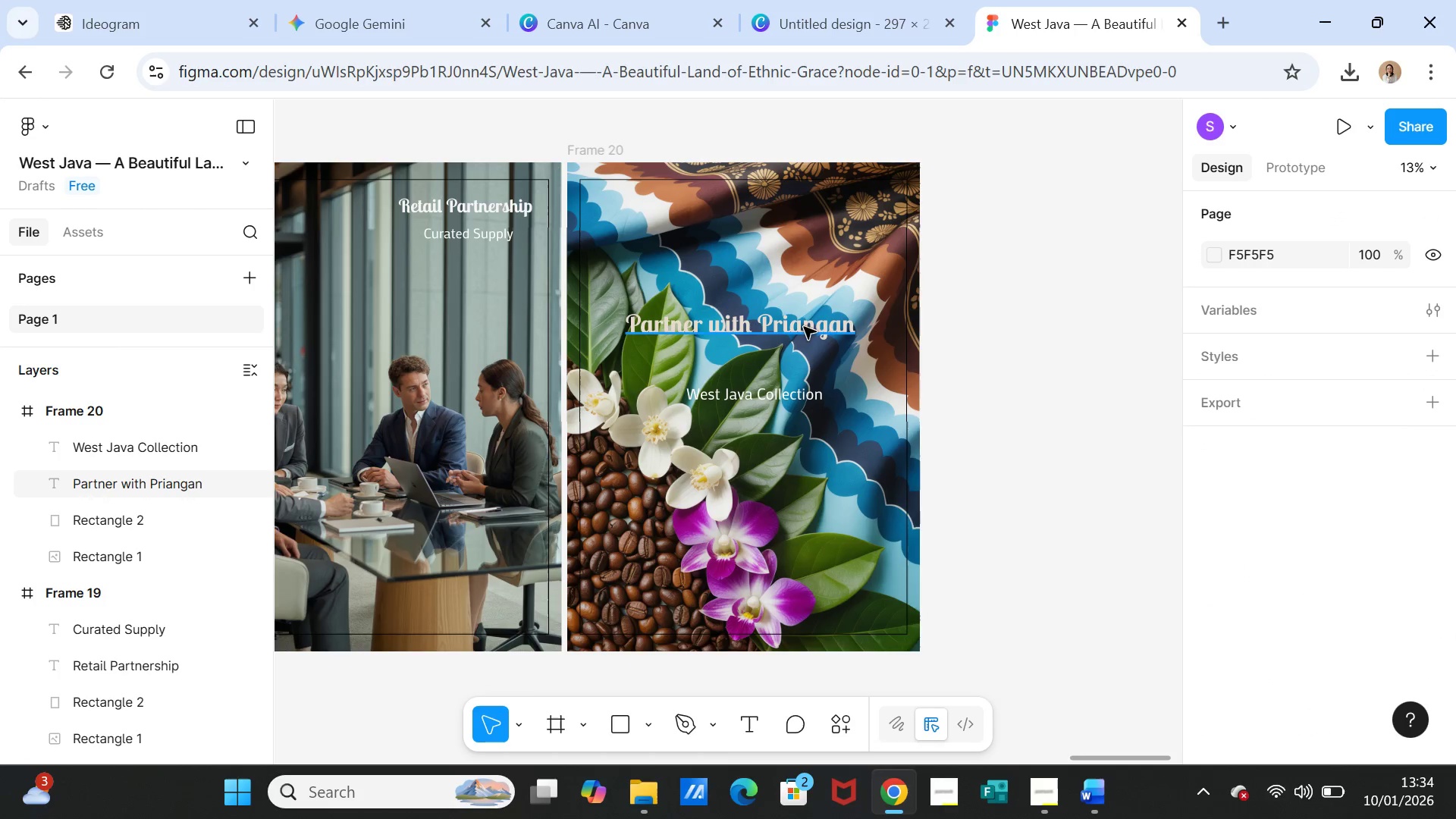 
left_click_drag(start_coordinate=[803, 322], to_coordinate=[818, 329])
 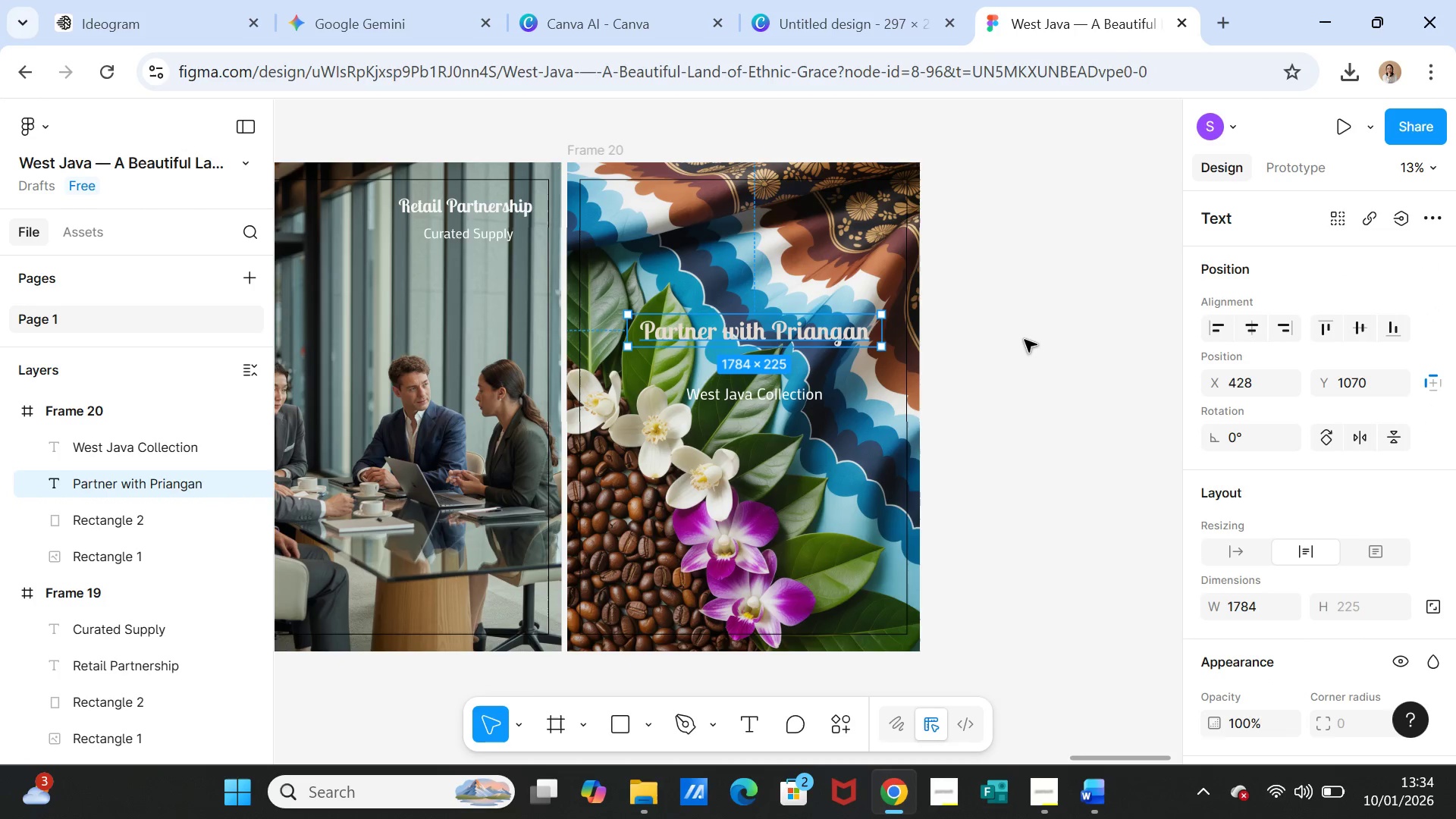 
left_click([1025, 340])
 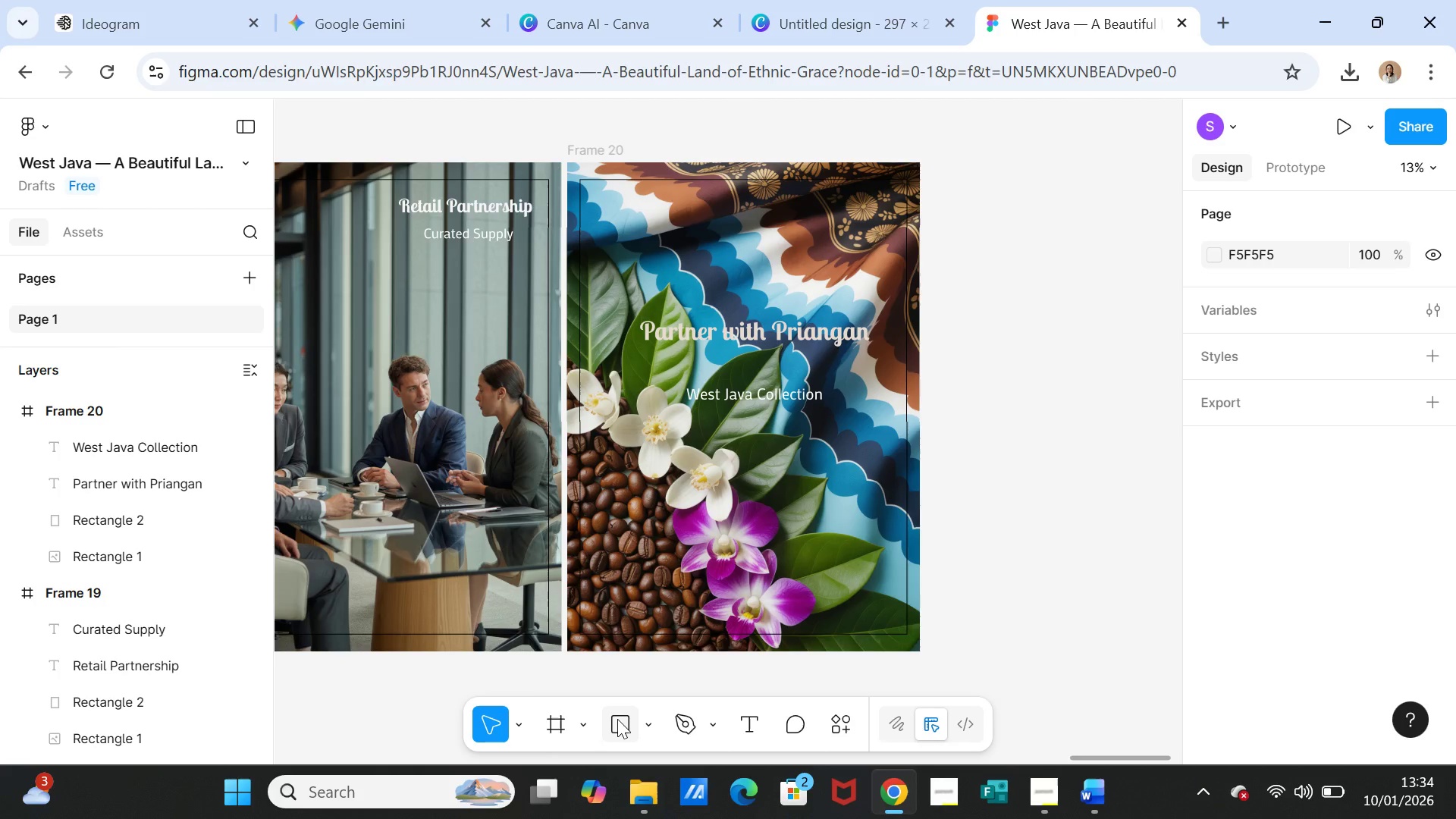 
left_click([618, 720])
 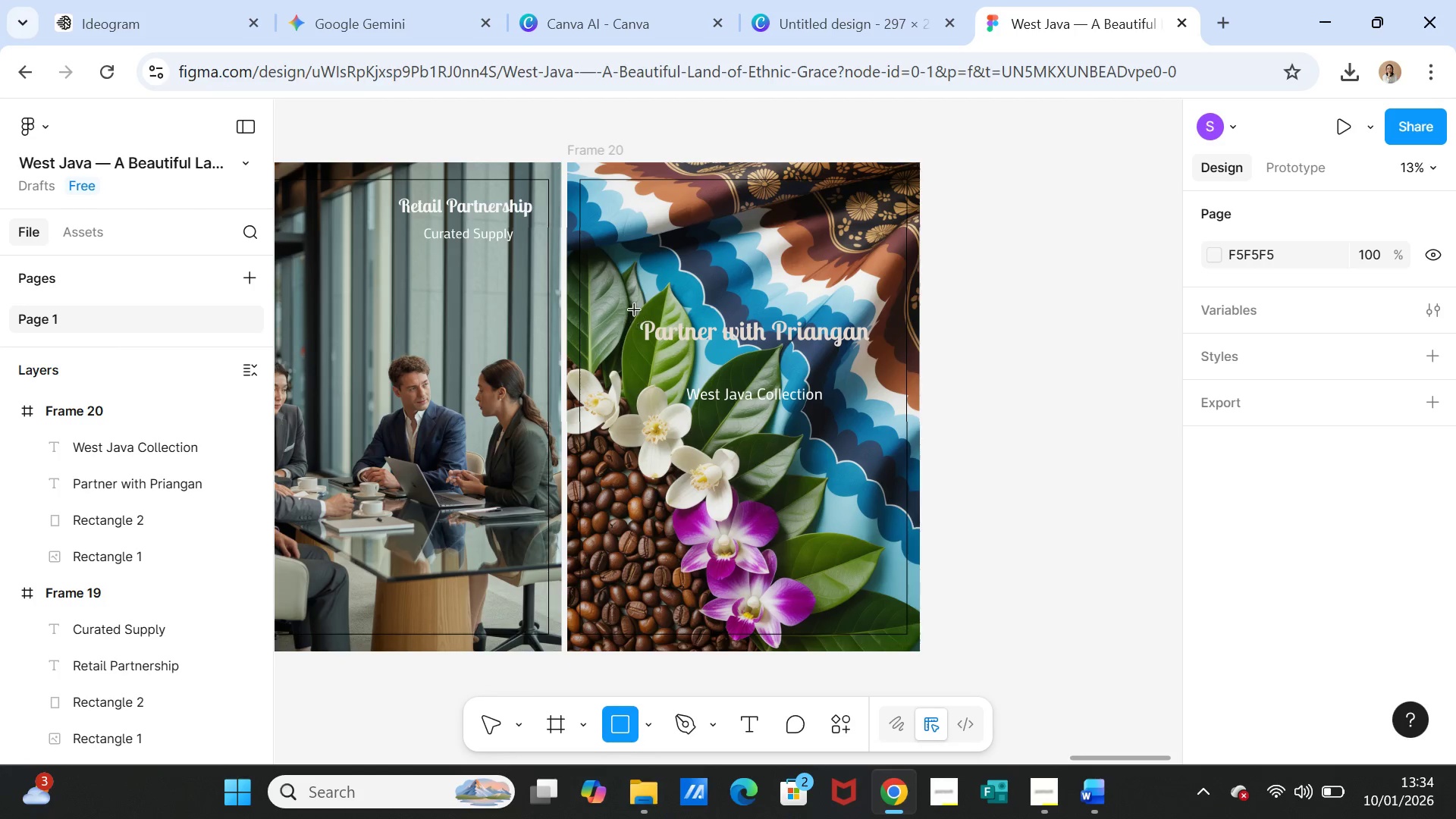 
left_click_drag(start_coordinate=[635, 310], to_coordinate=[885, 361])
 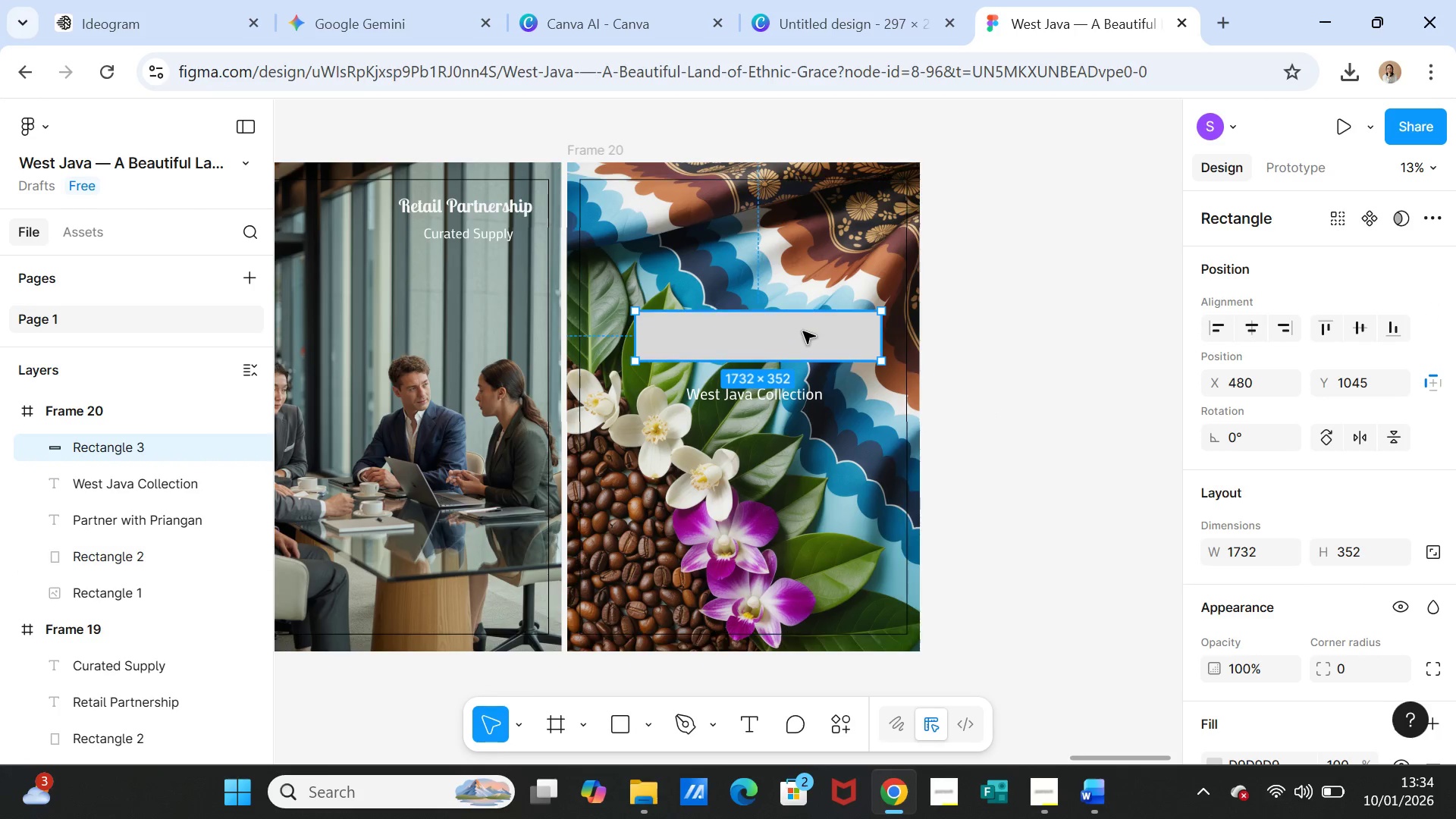 
left_click_drag(start_coordinate=[800, 335], to_coordinate=[786, 332])
 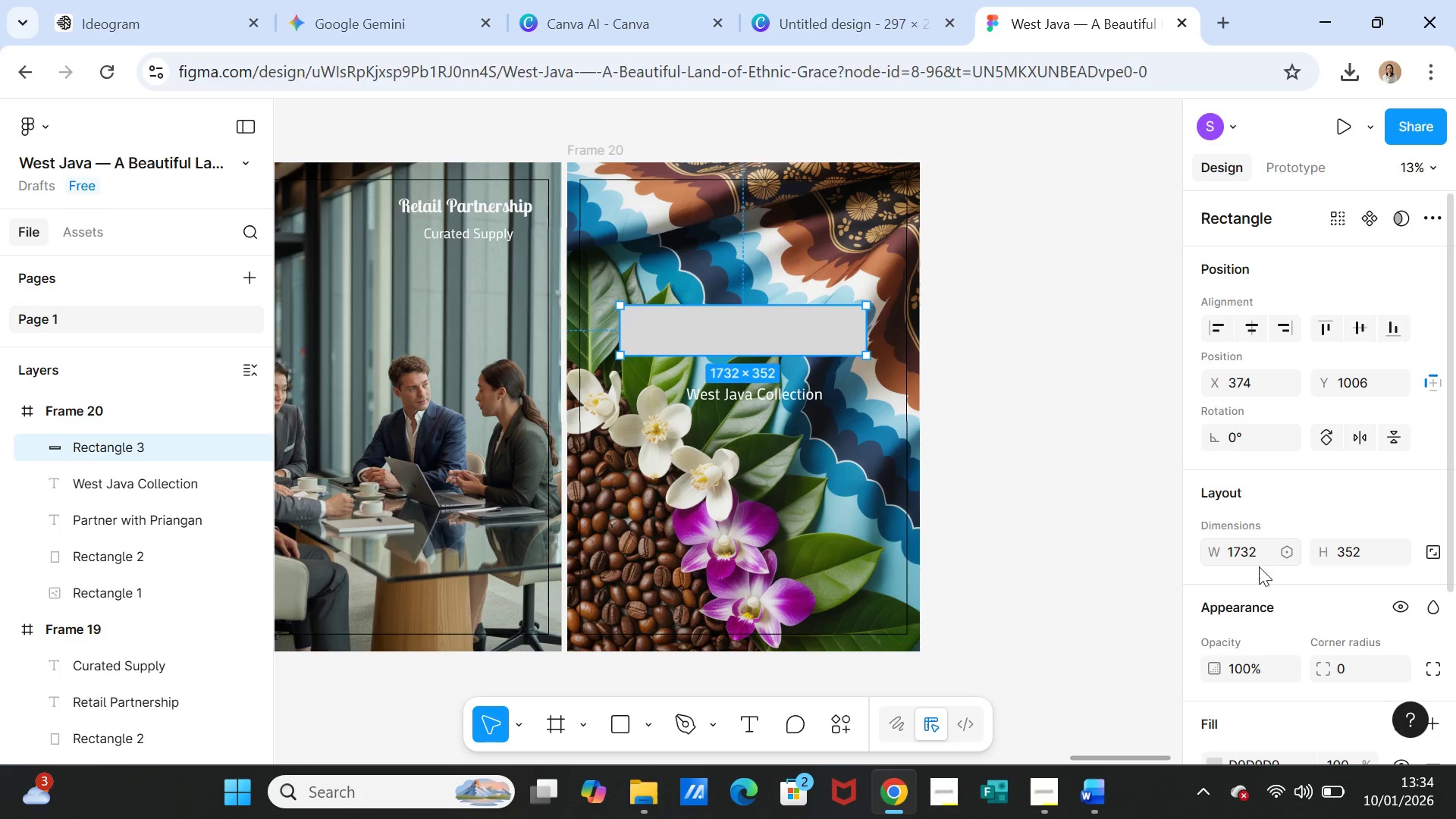 
scroll: coordinate [1284, 646], scroll_direction: down, amount: 2.0
 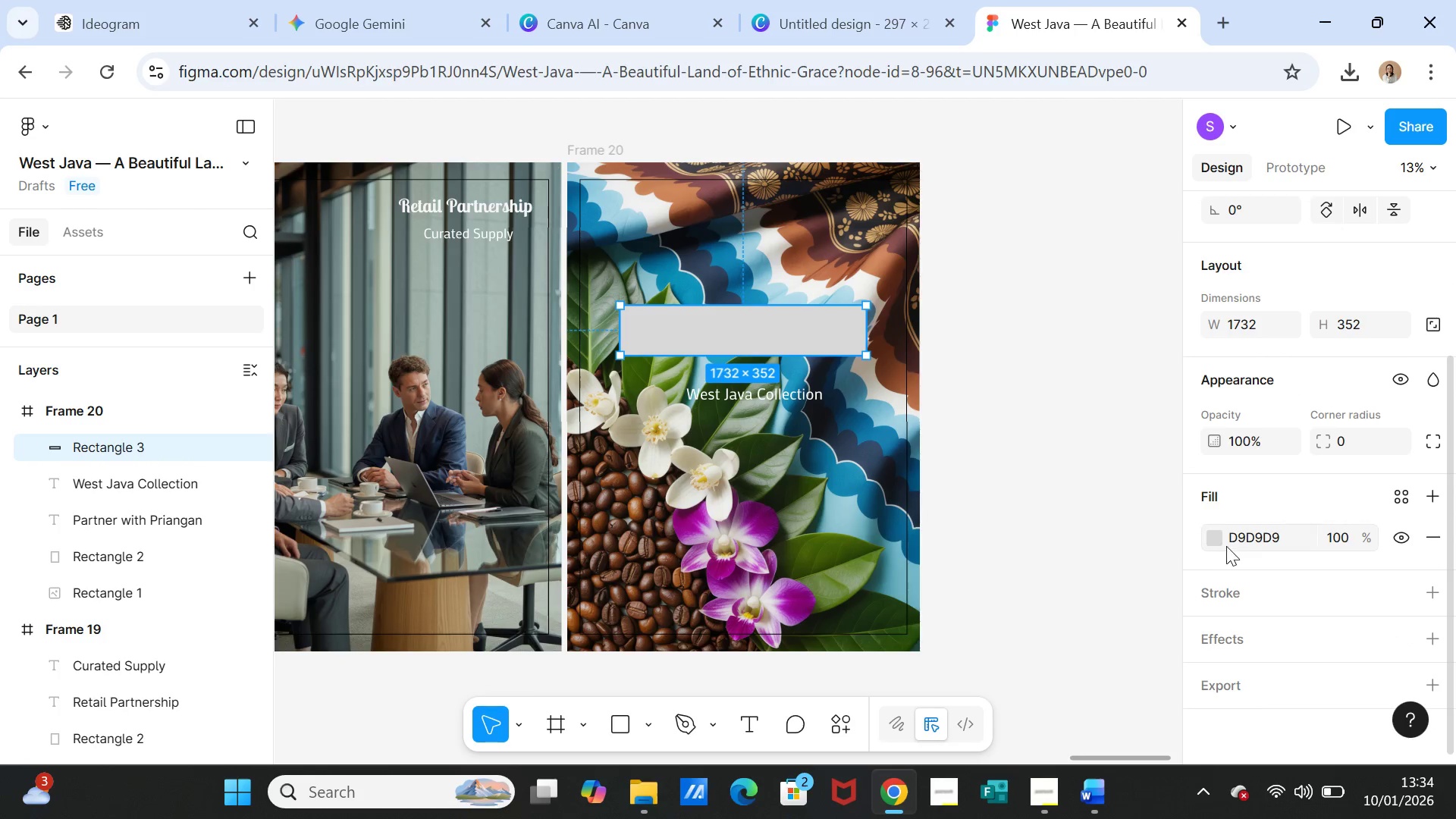 
left_click([1219, 539])
 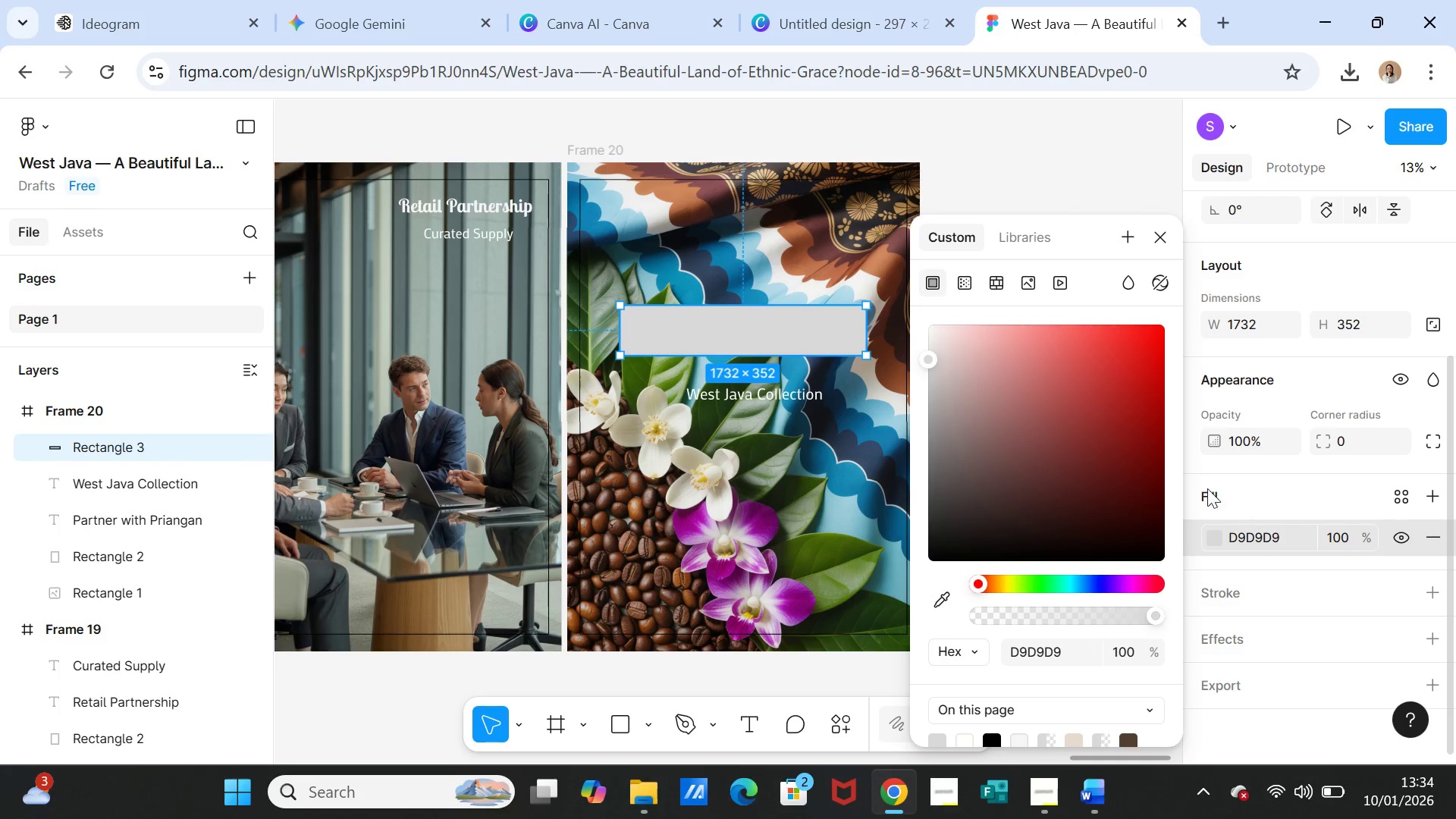 
wait(5.28)
 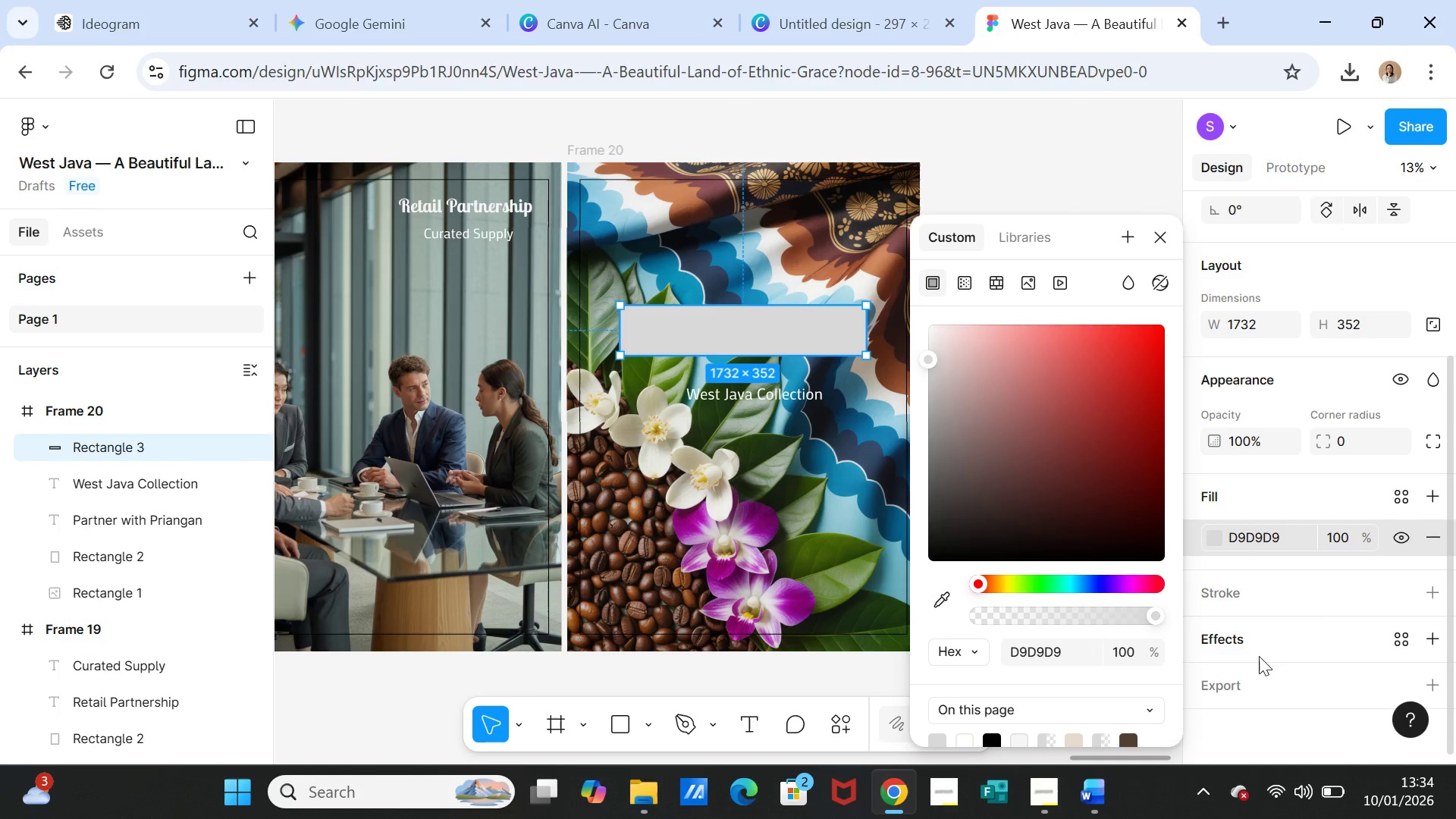 
left_click([1126, 343])
 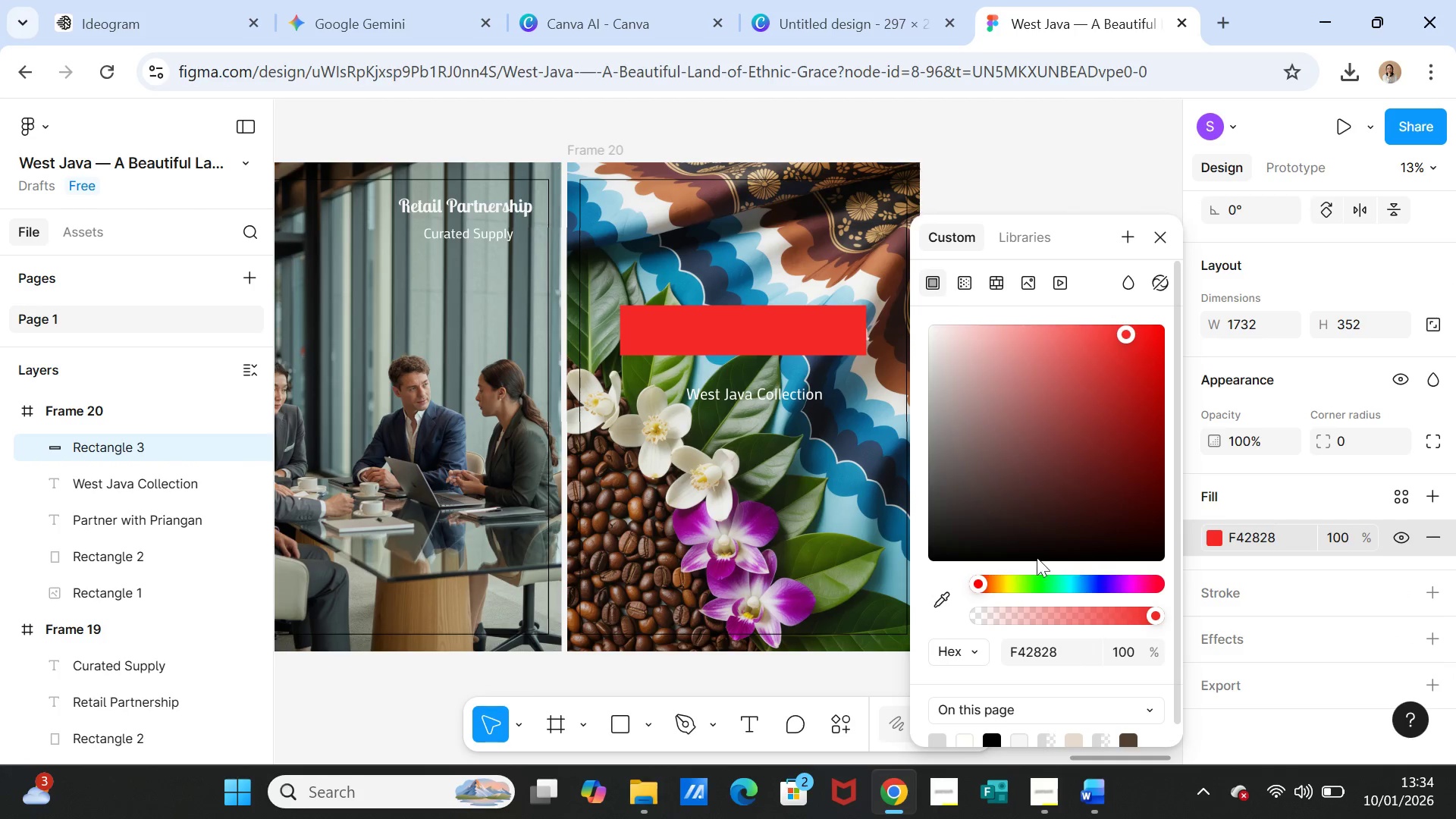 
left_click([1019, 530])
 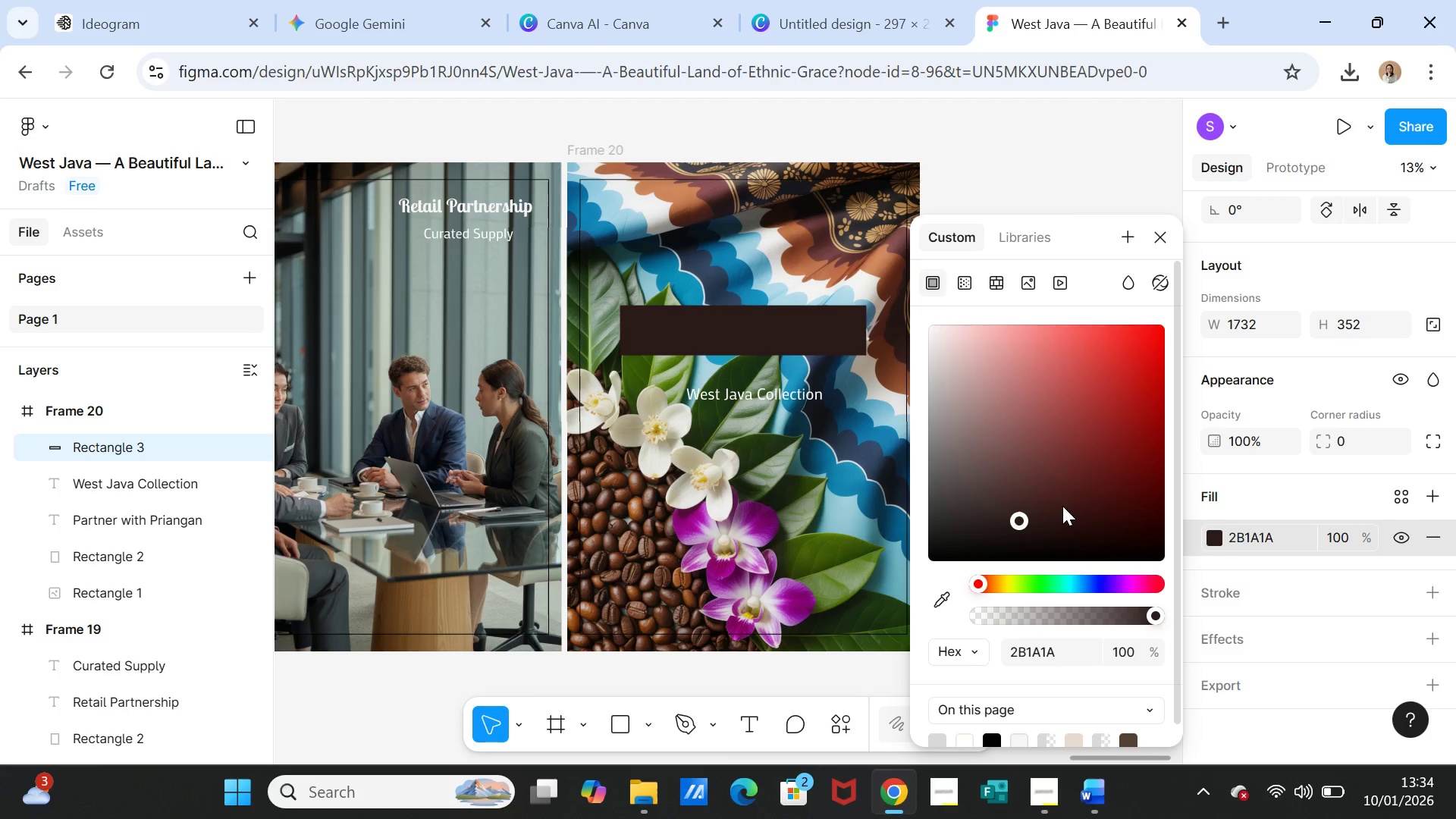 
left_click([1062, 506])
 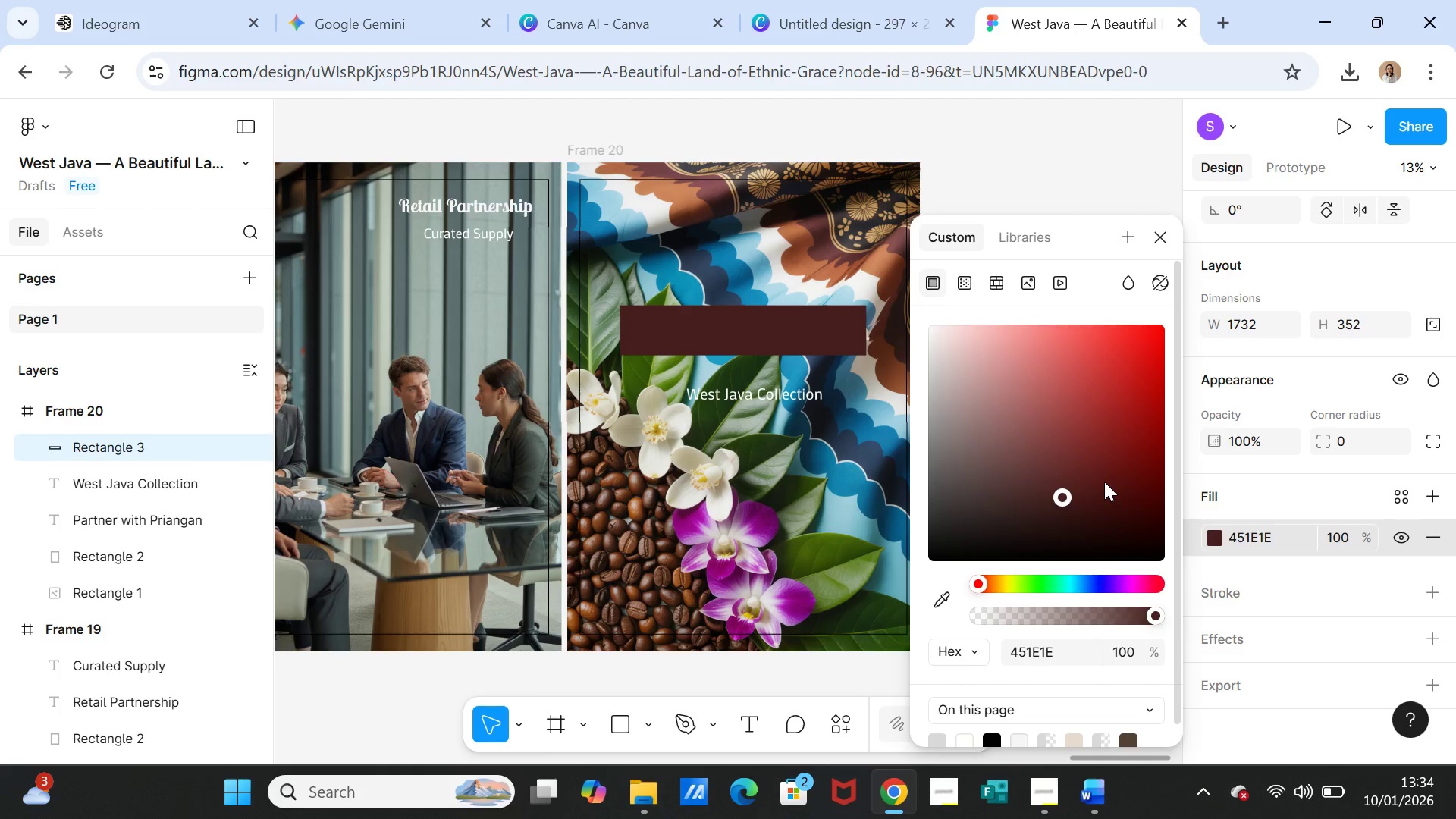 
left_click([1104, 482])
 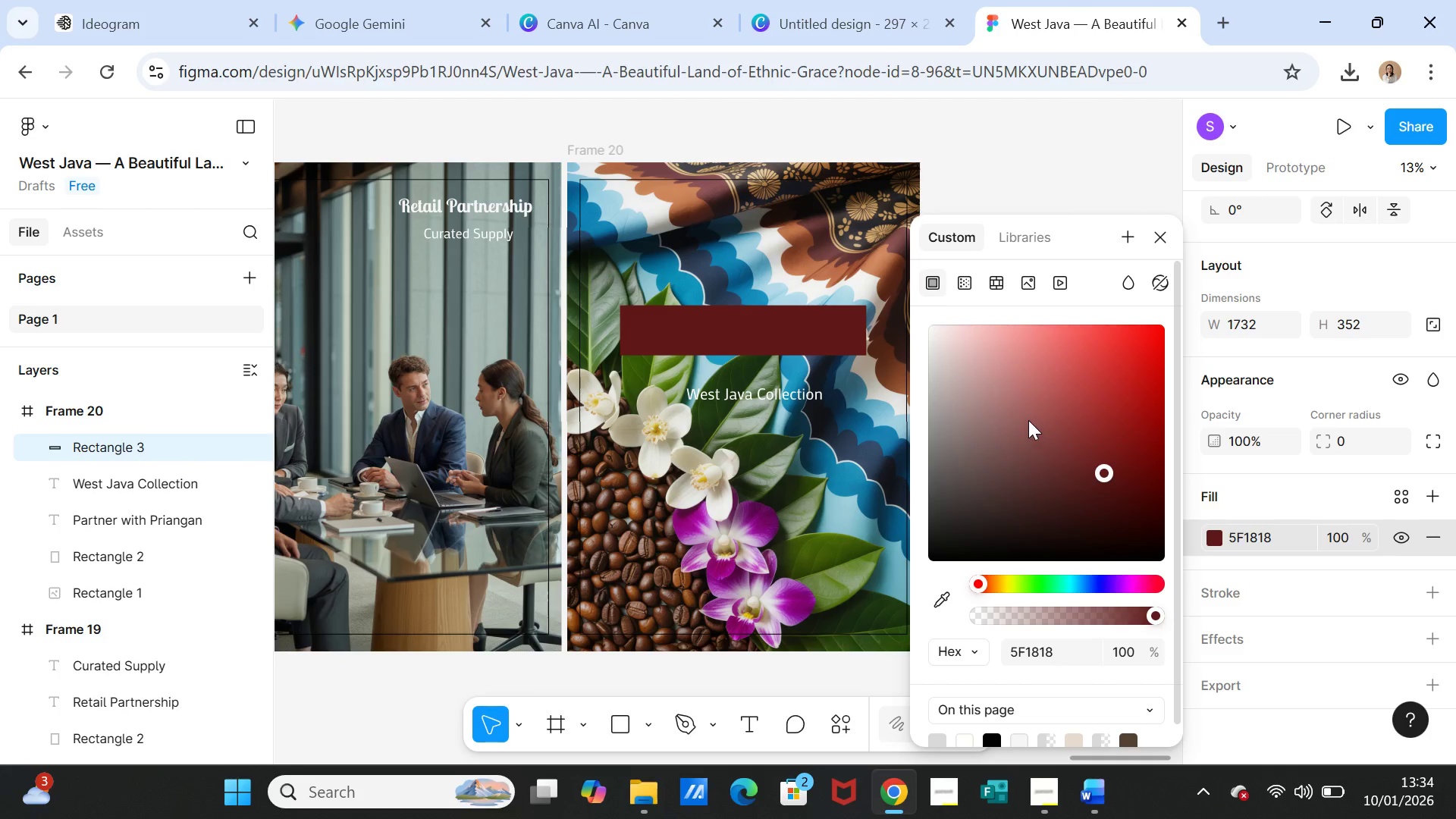 
left_click([1028, 420])
 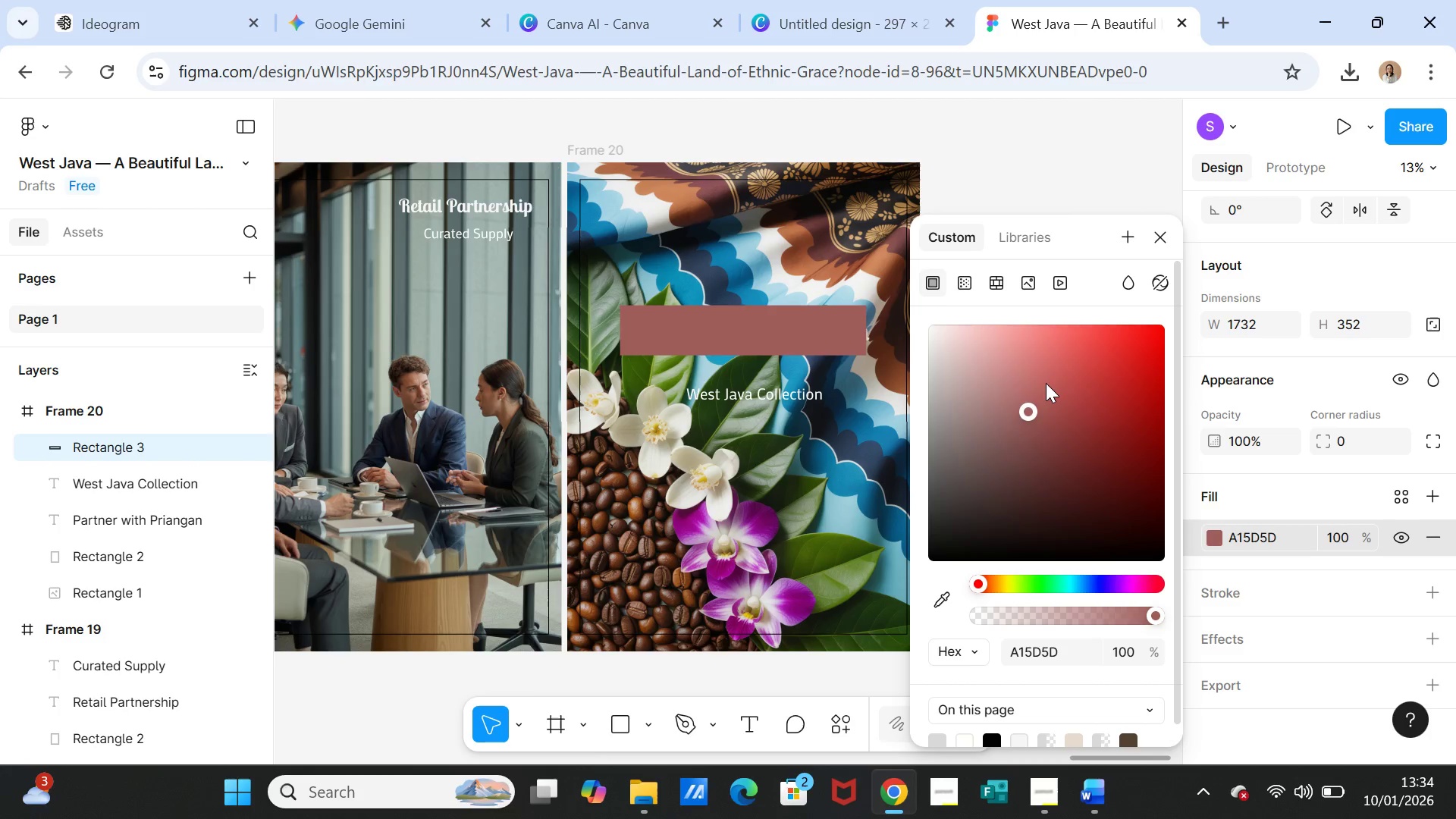 
left_click([1046, 383])
 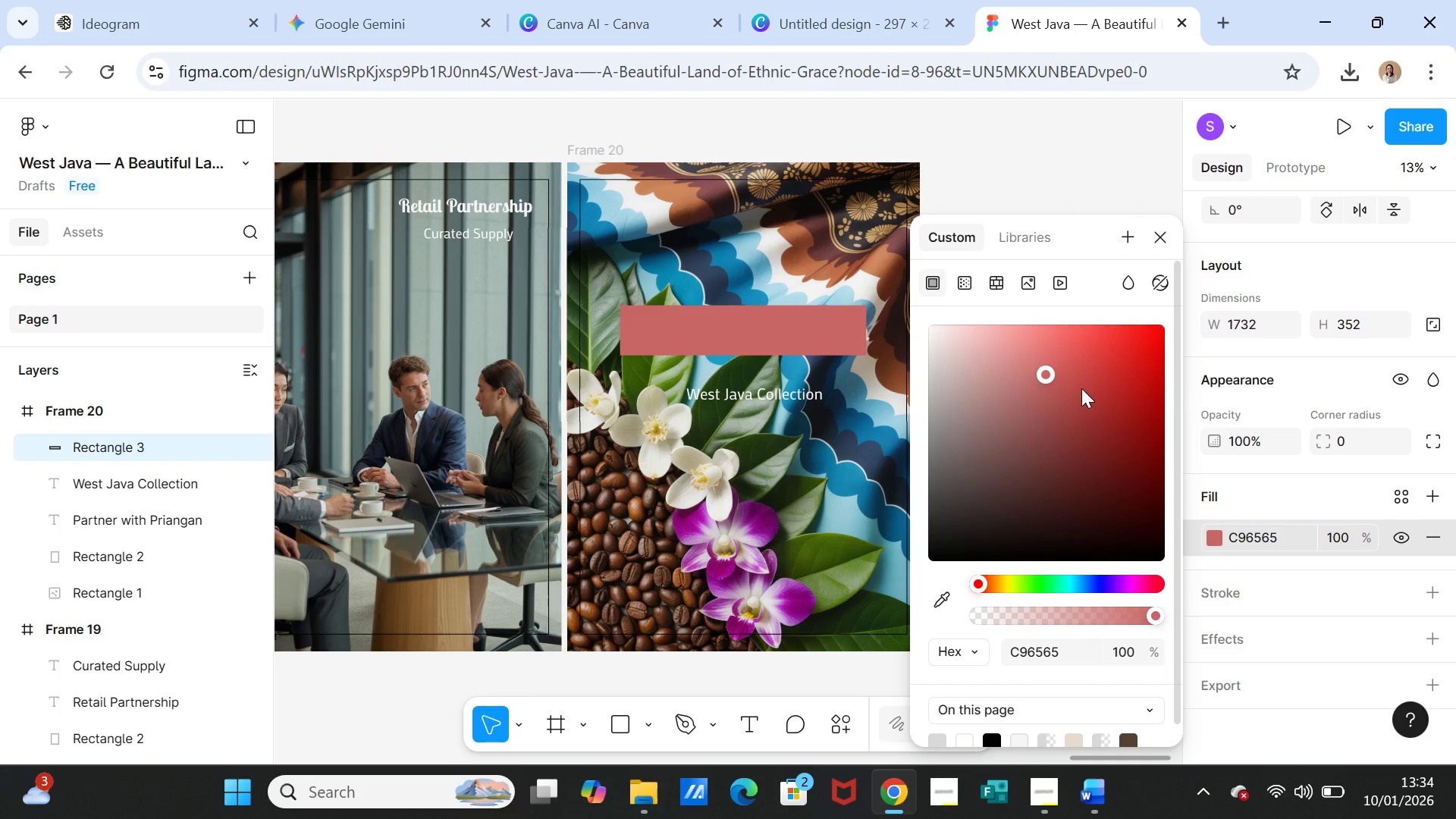 
left_click([1081, 388])
 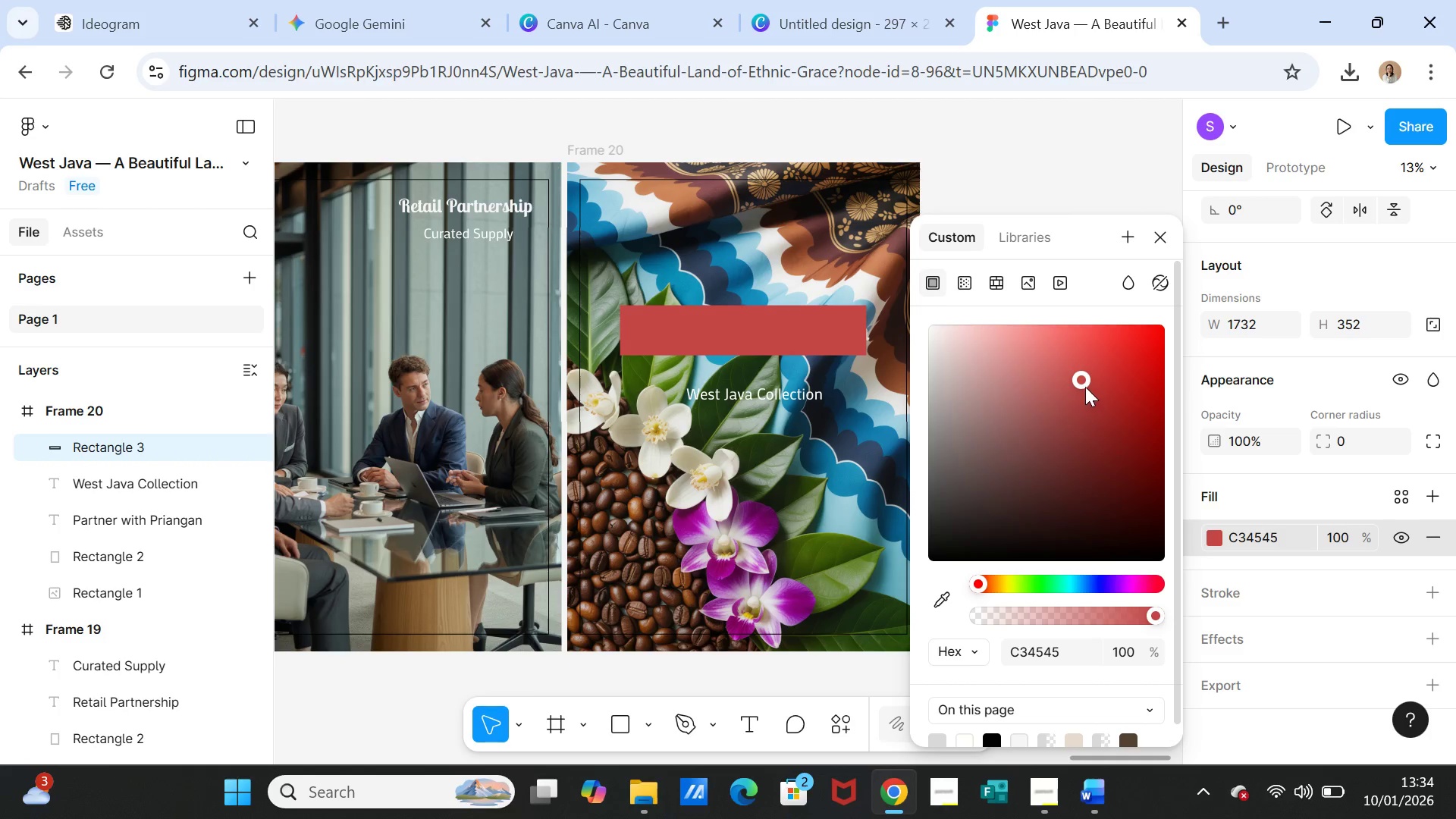 
left_click_drag(start_coordinate=[1083, 381], to_coordinate=[993, 404])
 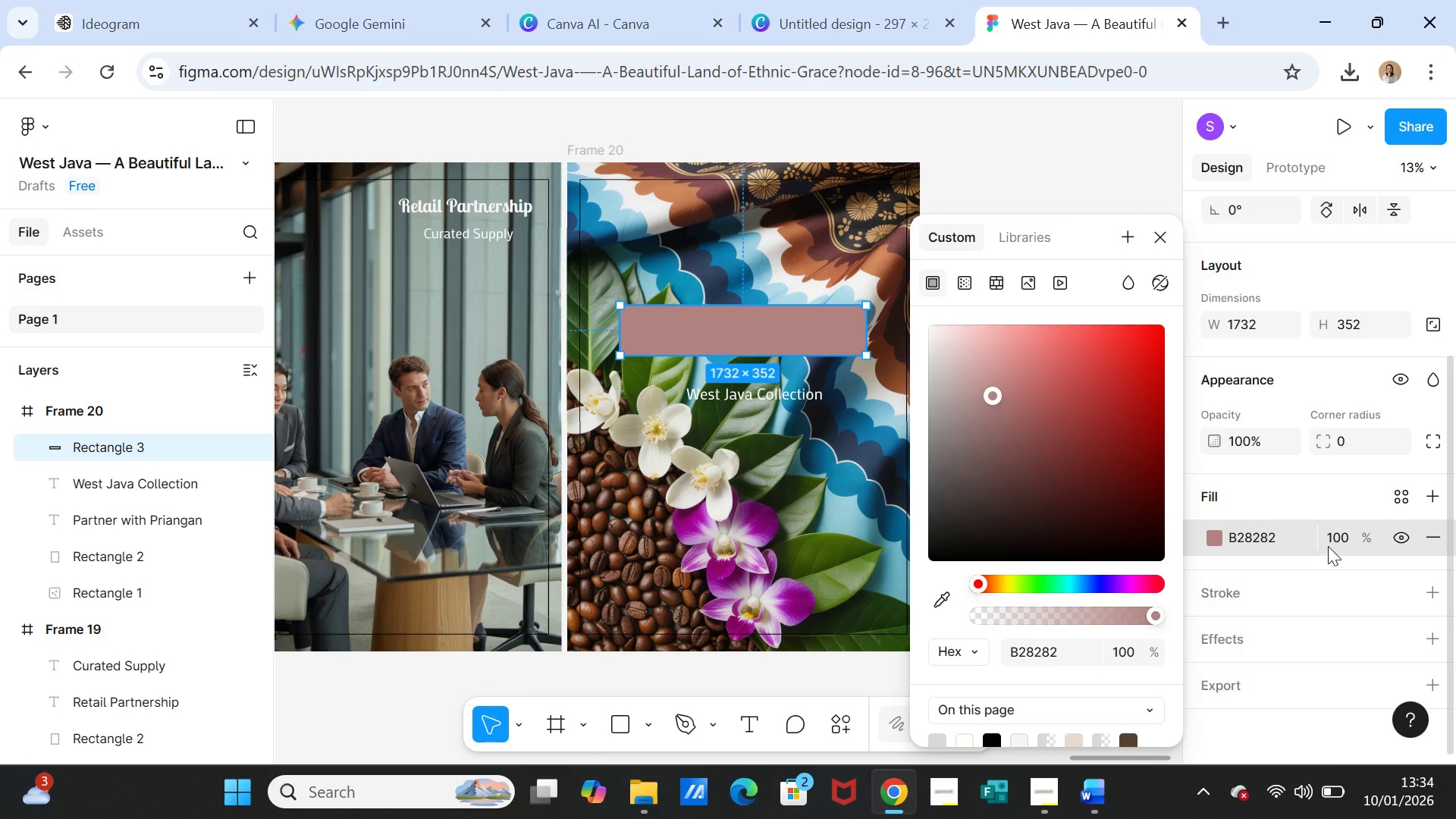 
left_click([1328, 544])
 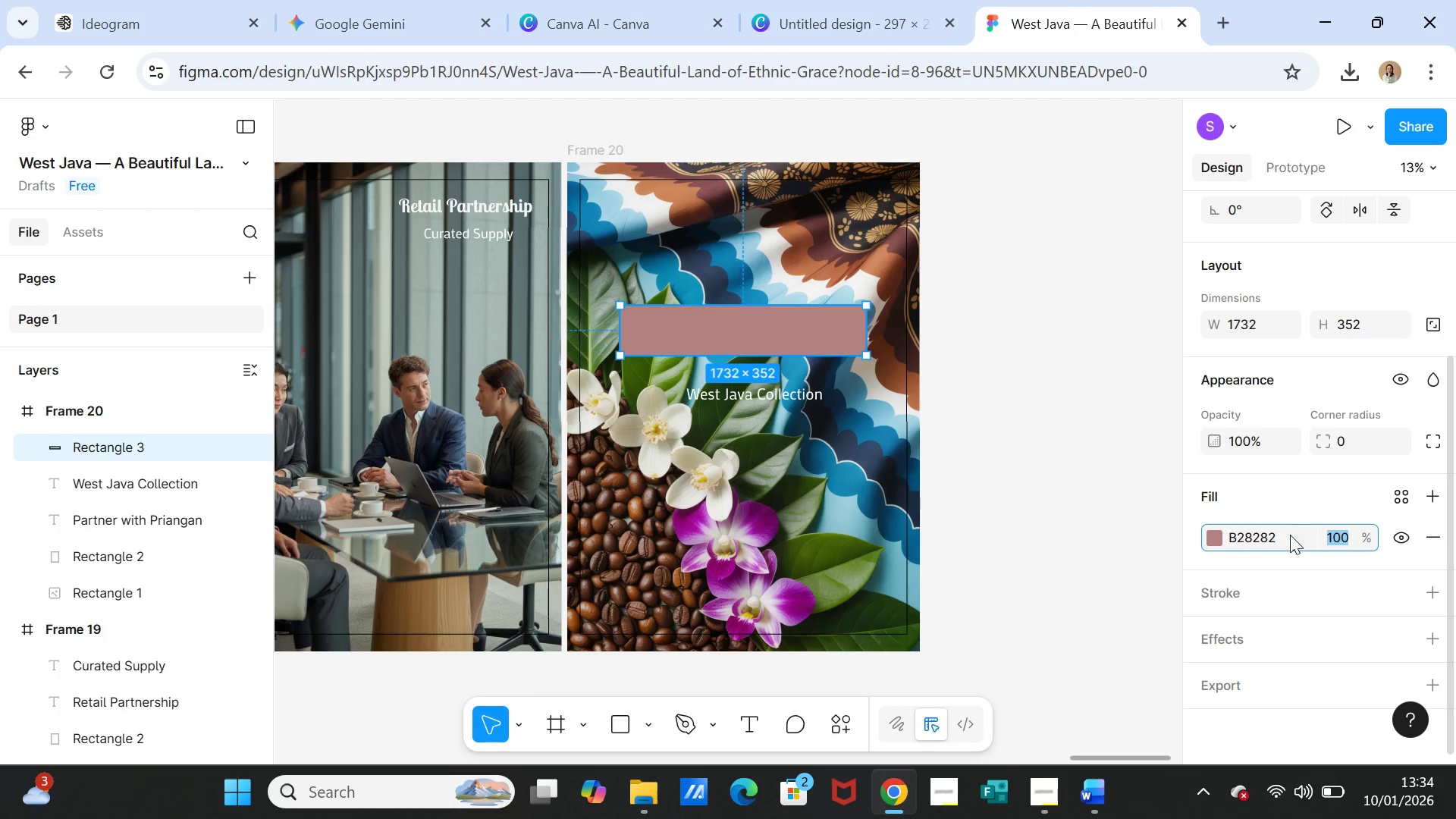 
type(50)
 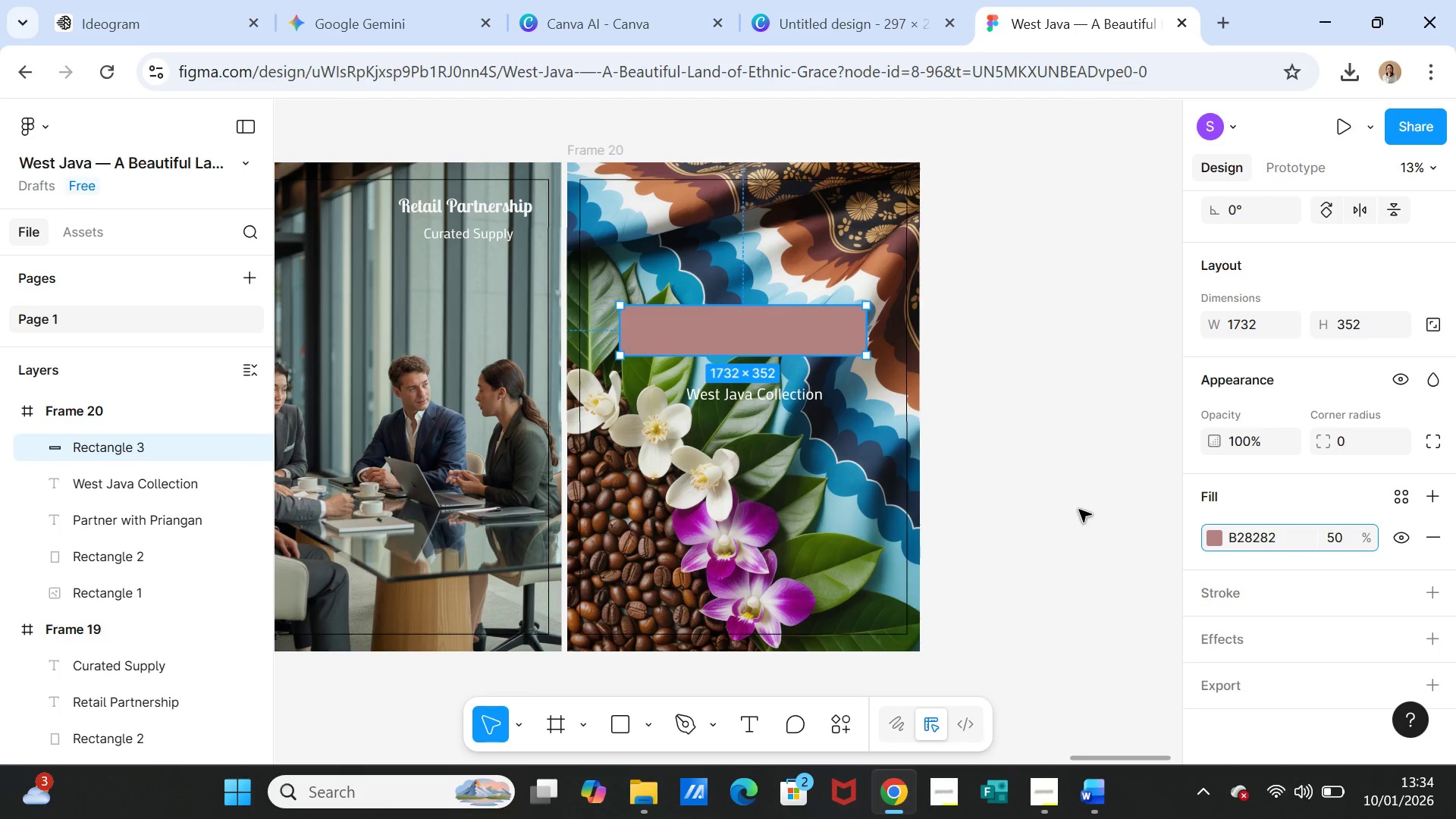 
left_click([1079, 510])
 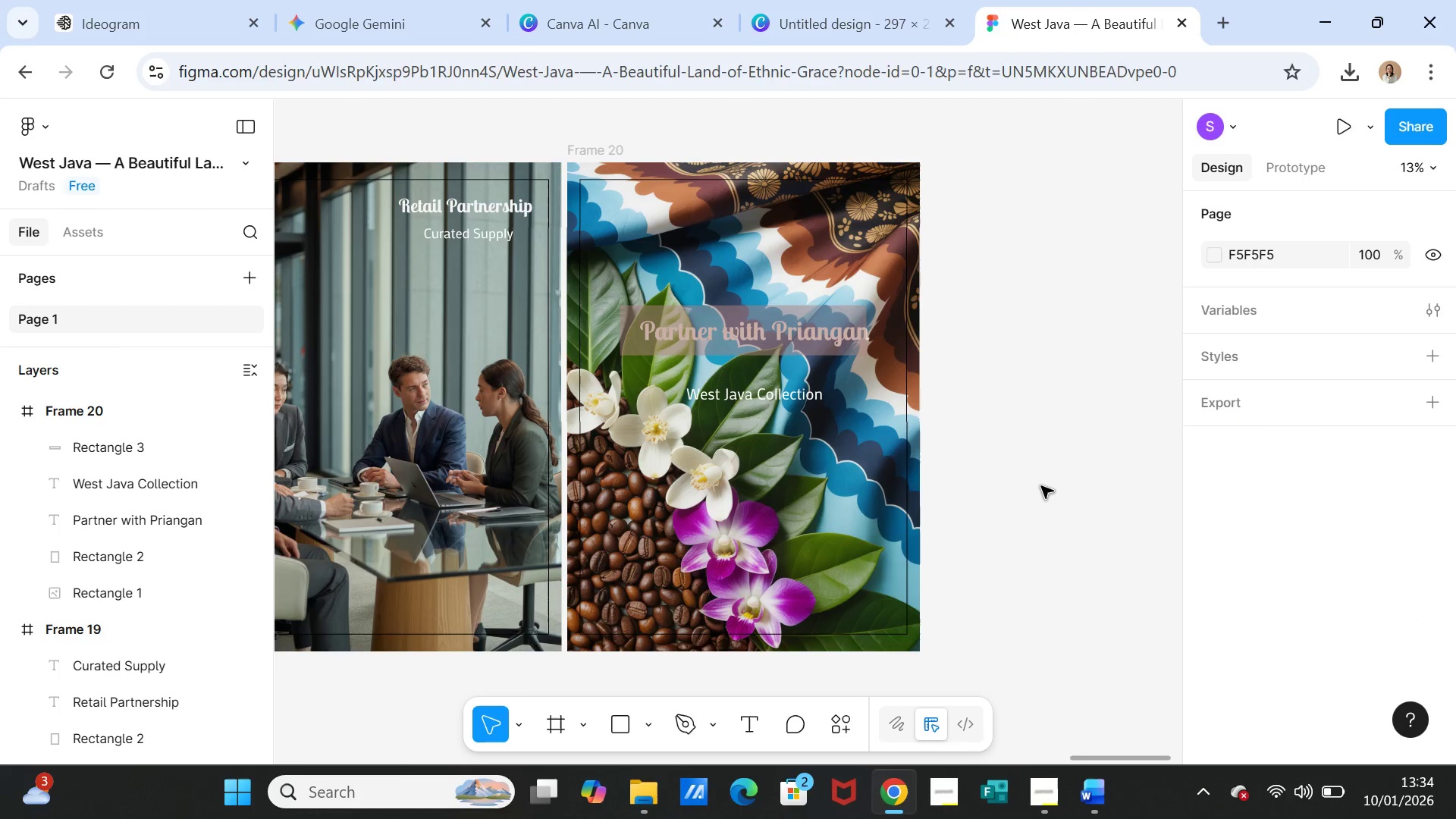 
left_click([1041, 486])
 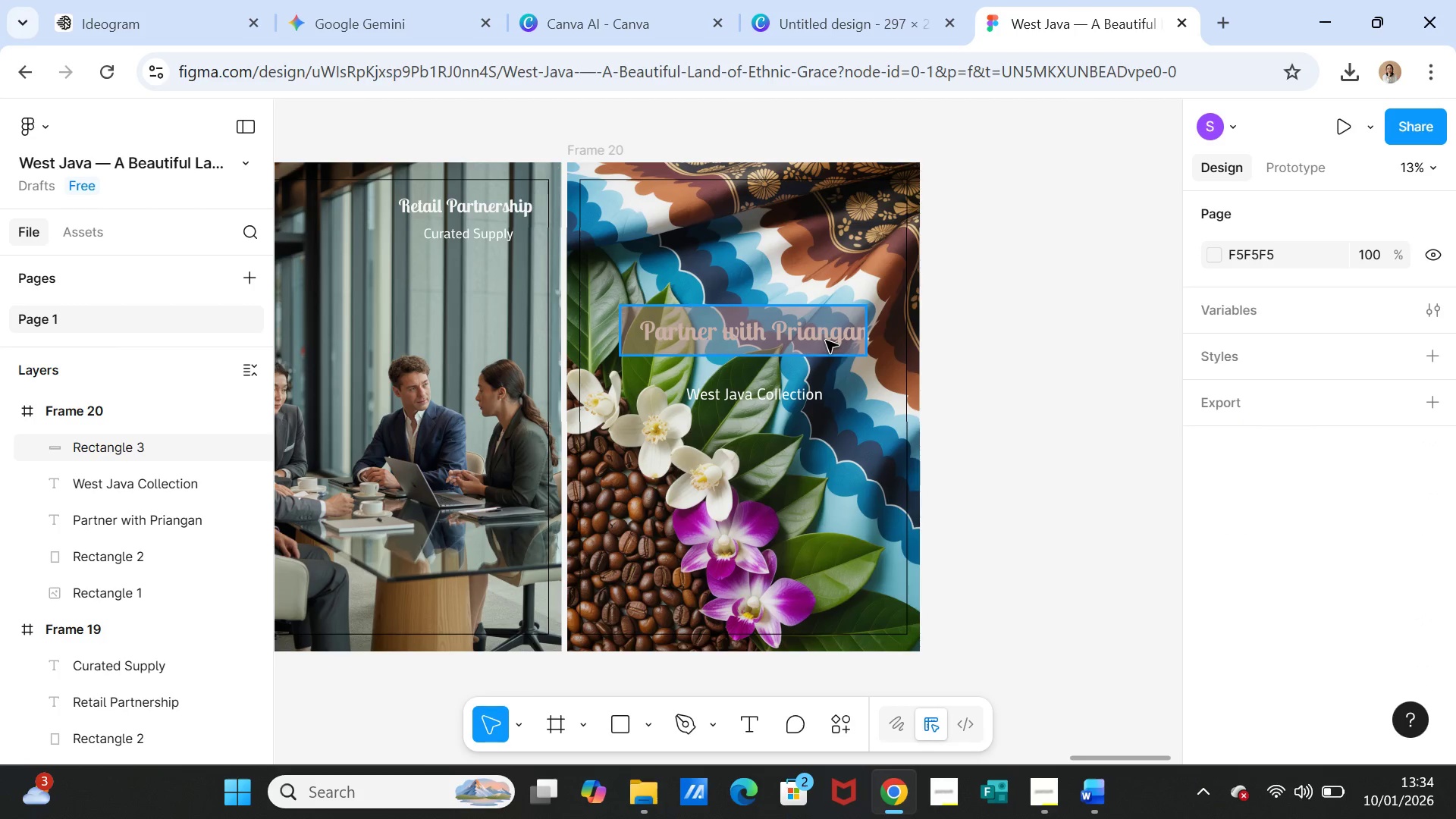 
double_click([826, 340])
 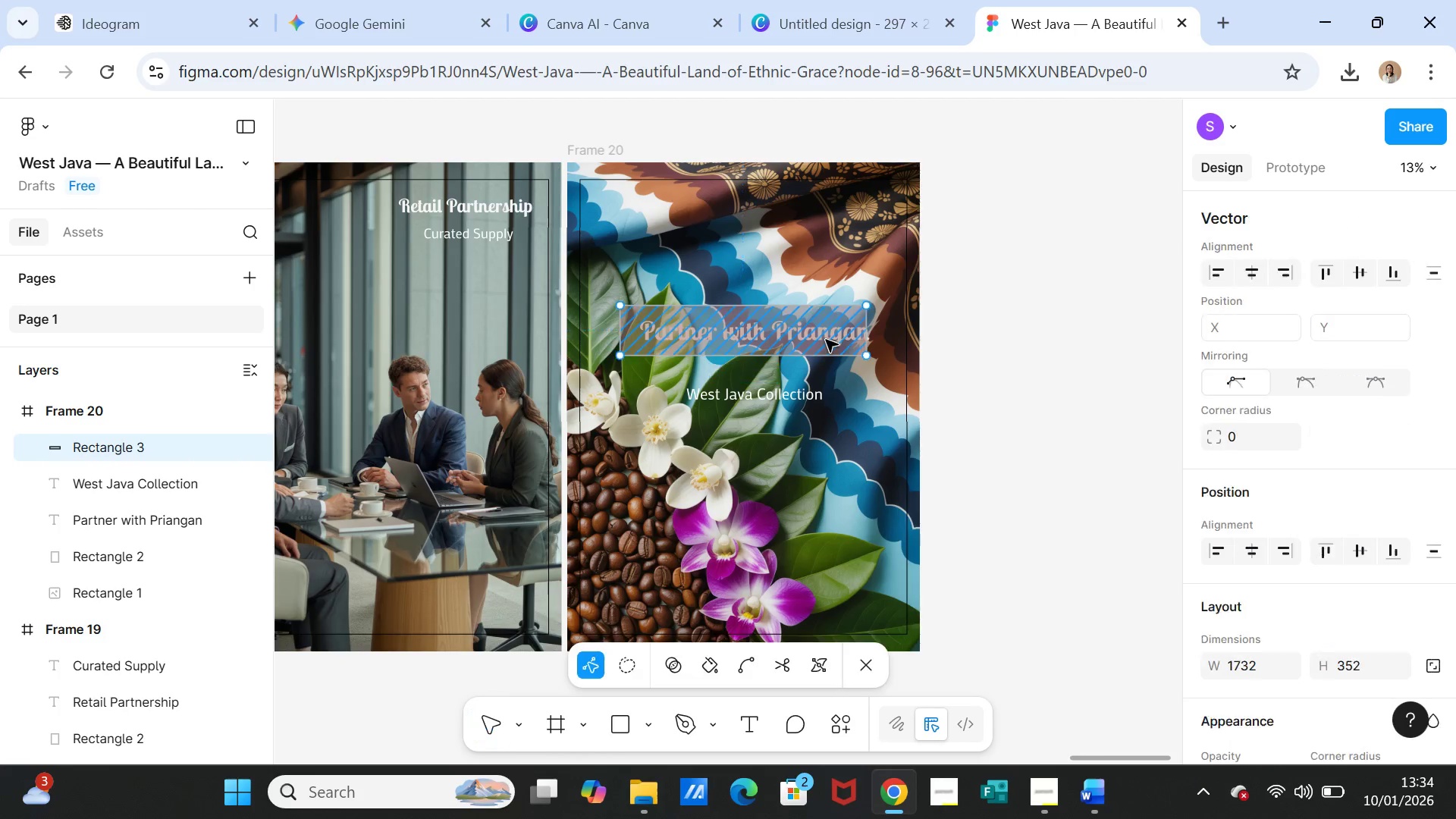 
triple_click([826, 340])
 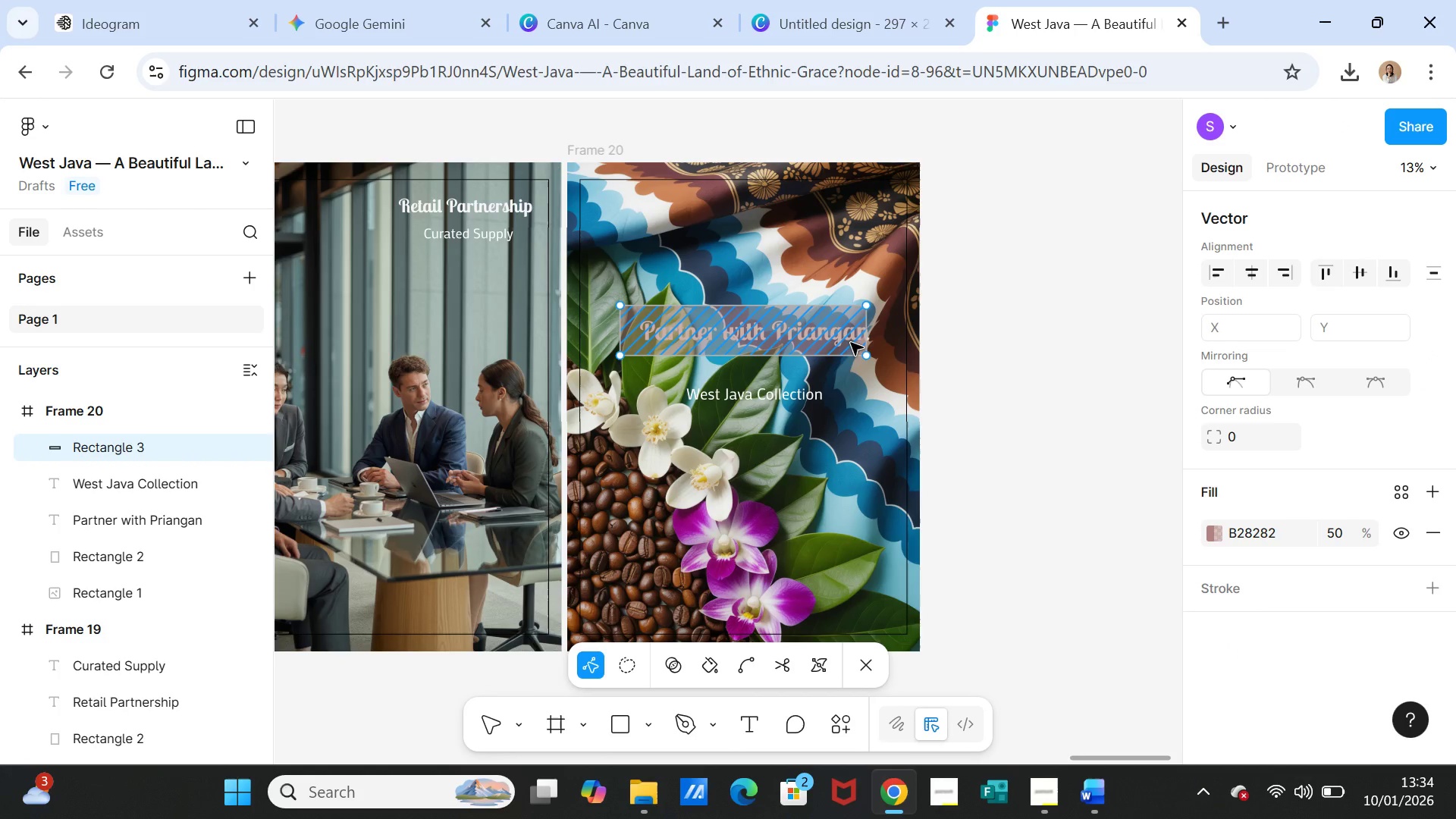 
key(Control+Z)
 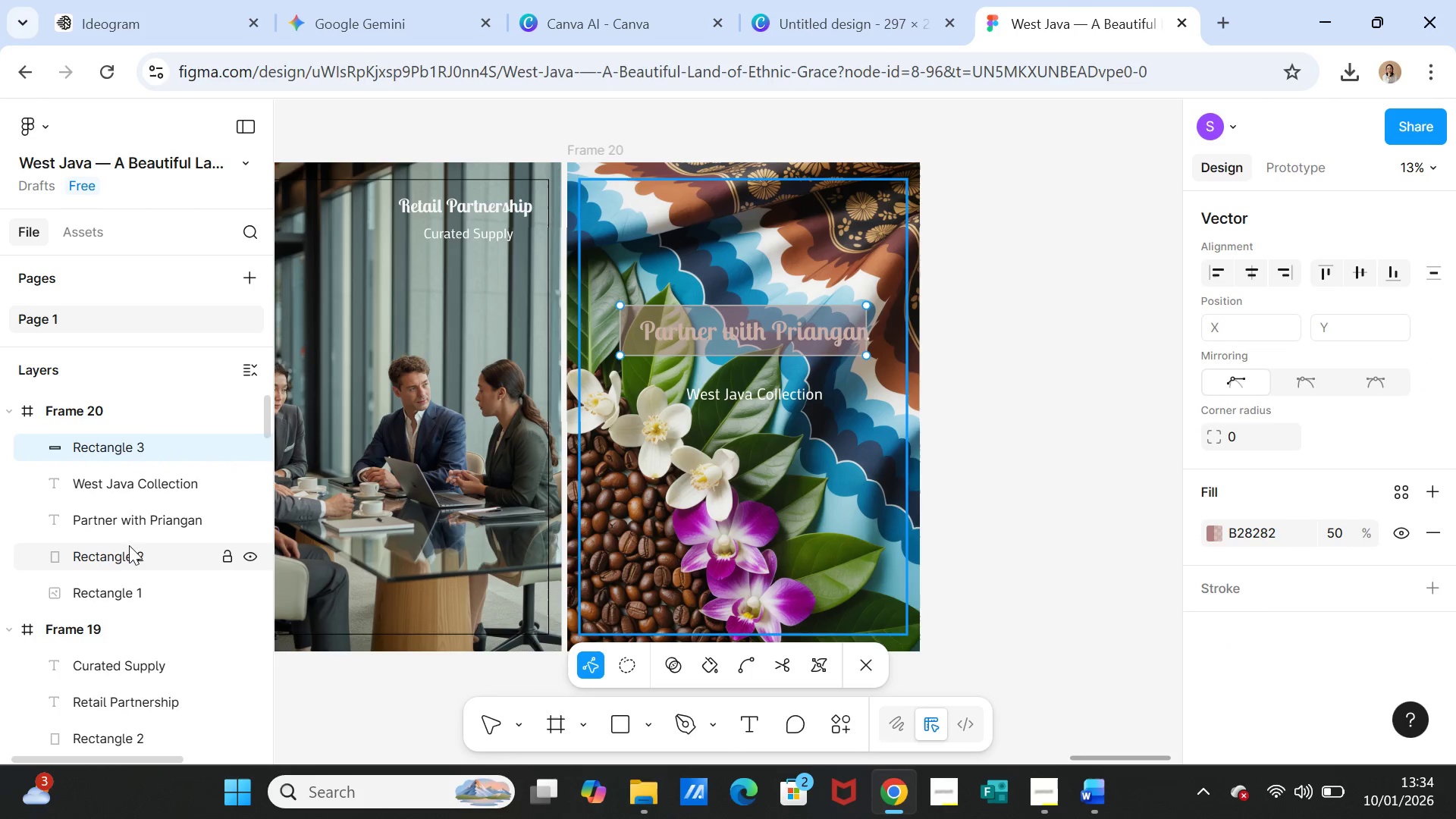 
left_click([136, 520])
 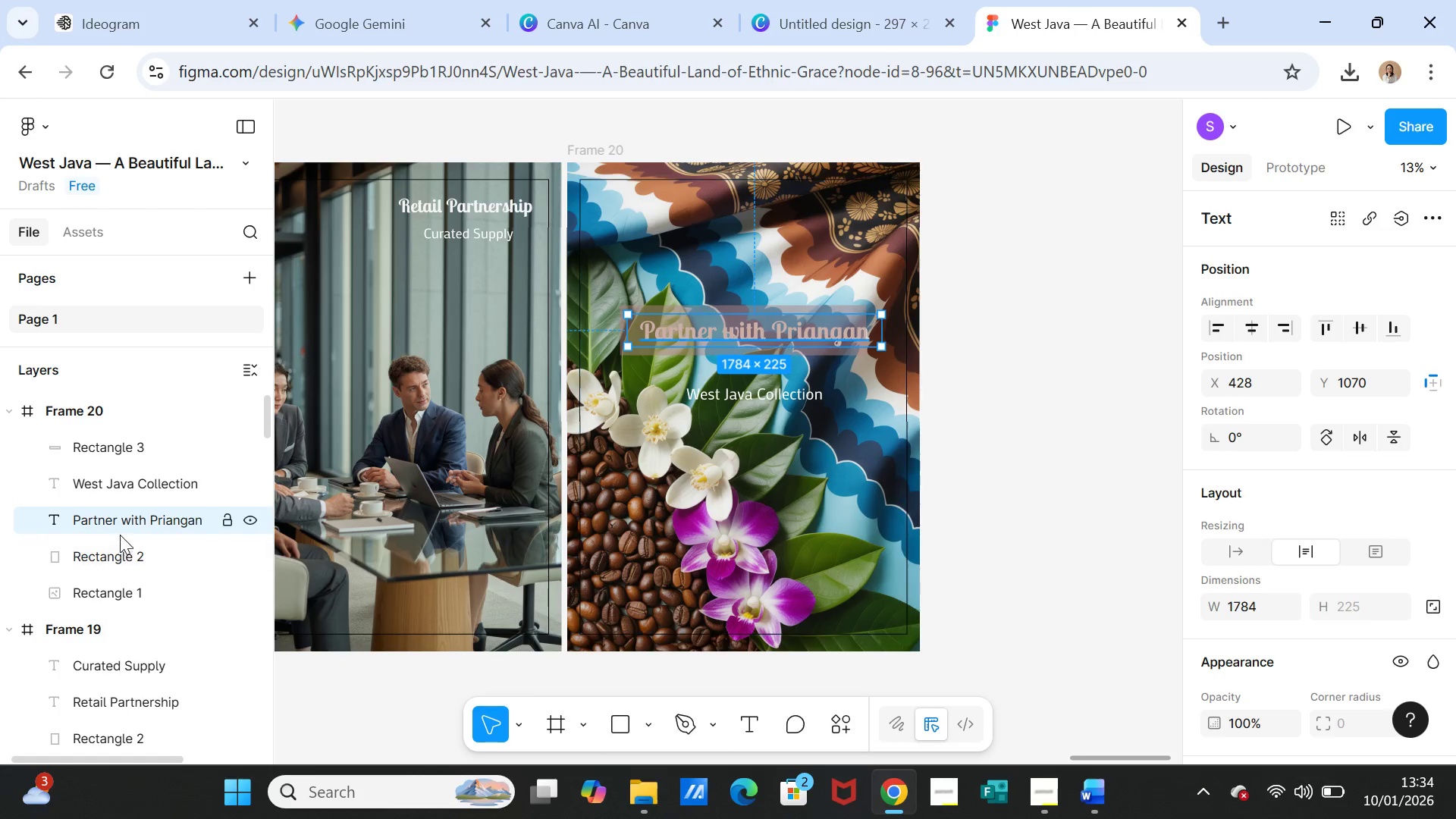 
wait(5.83)
 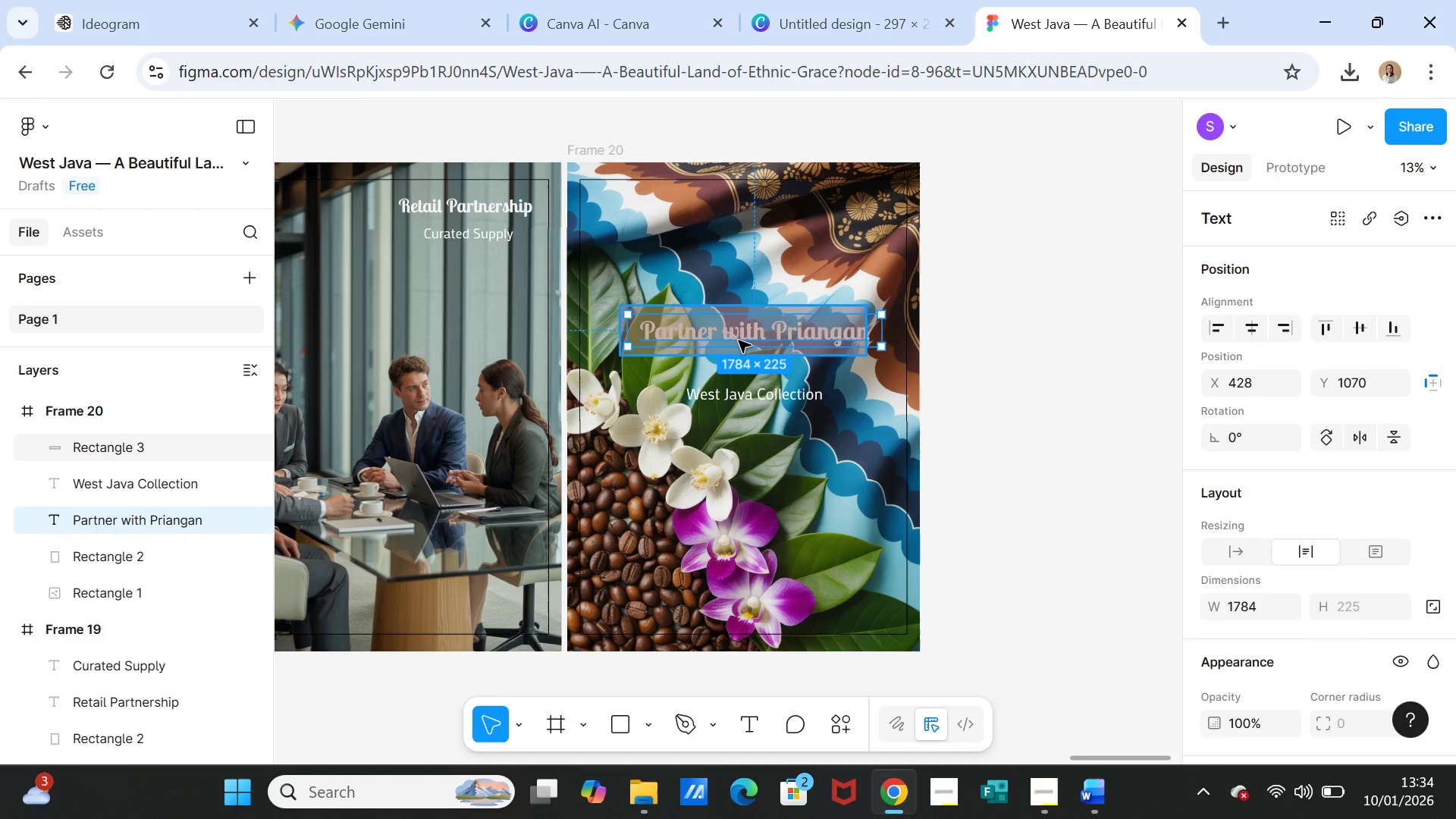 
left_click_drag(start_coordinate=[126, 516], to_coordinate=[126, 457])
 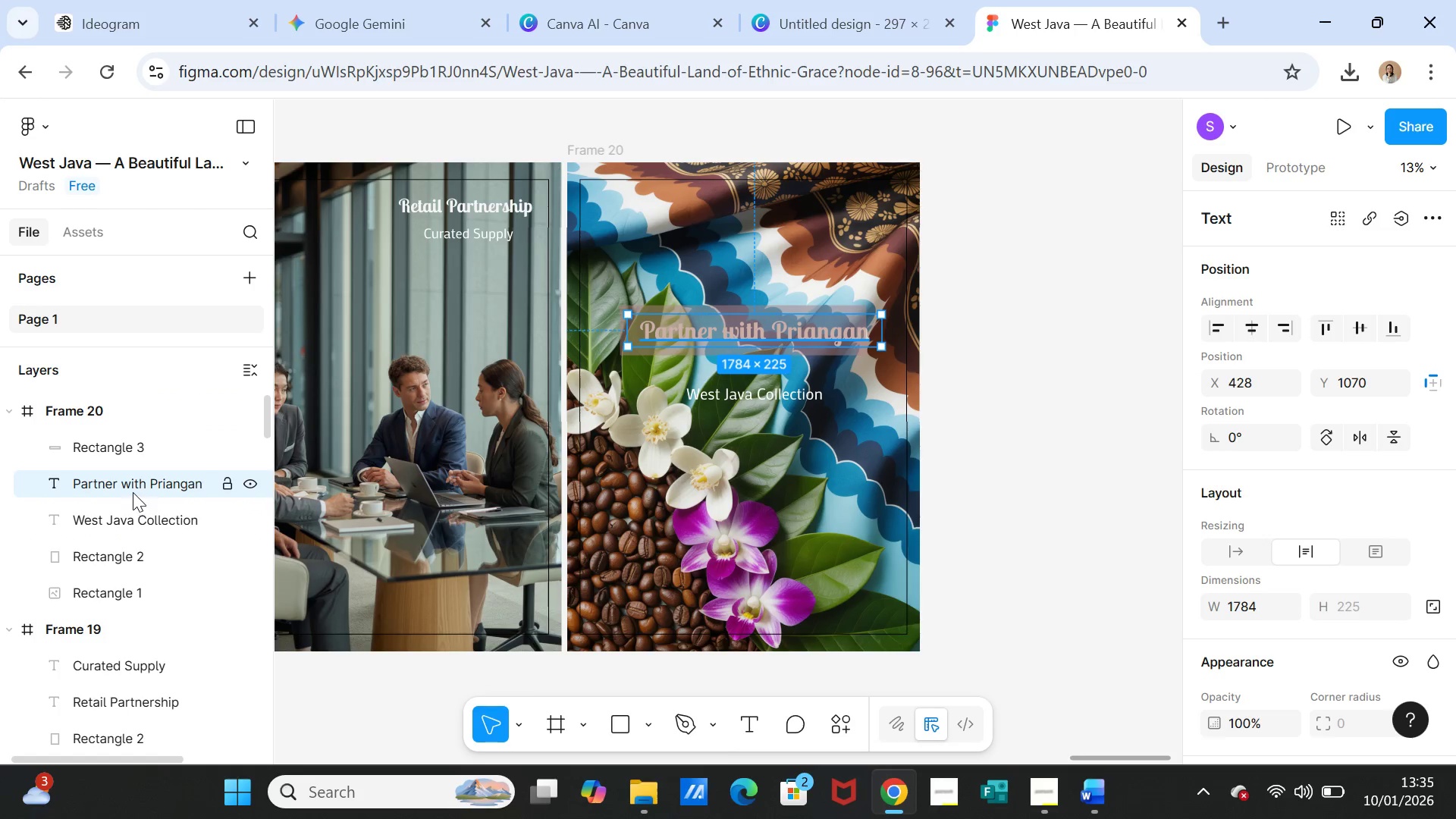 
left_click_drag(start_coordinate=[133, 486], to_coordinate=[136, 459])
 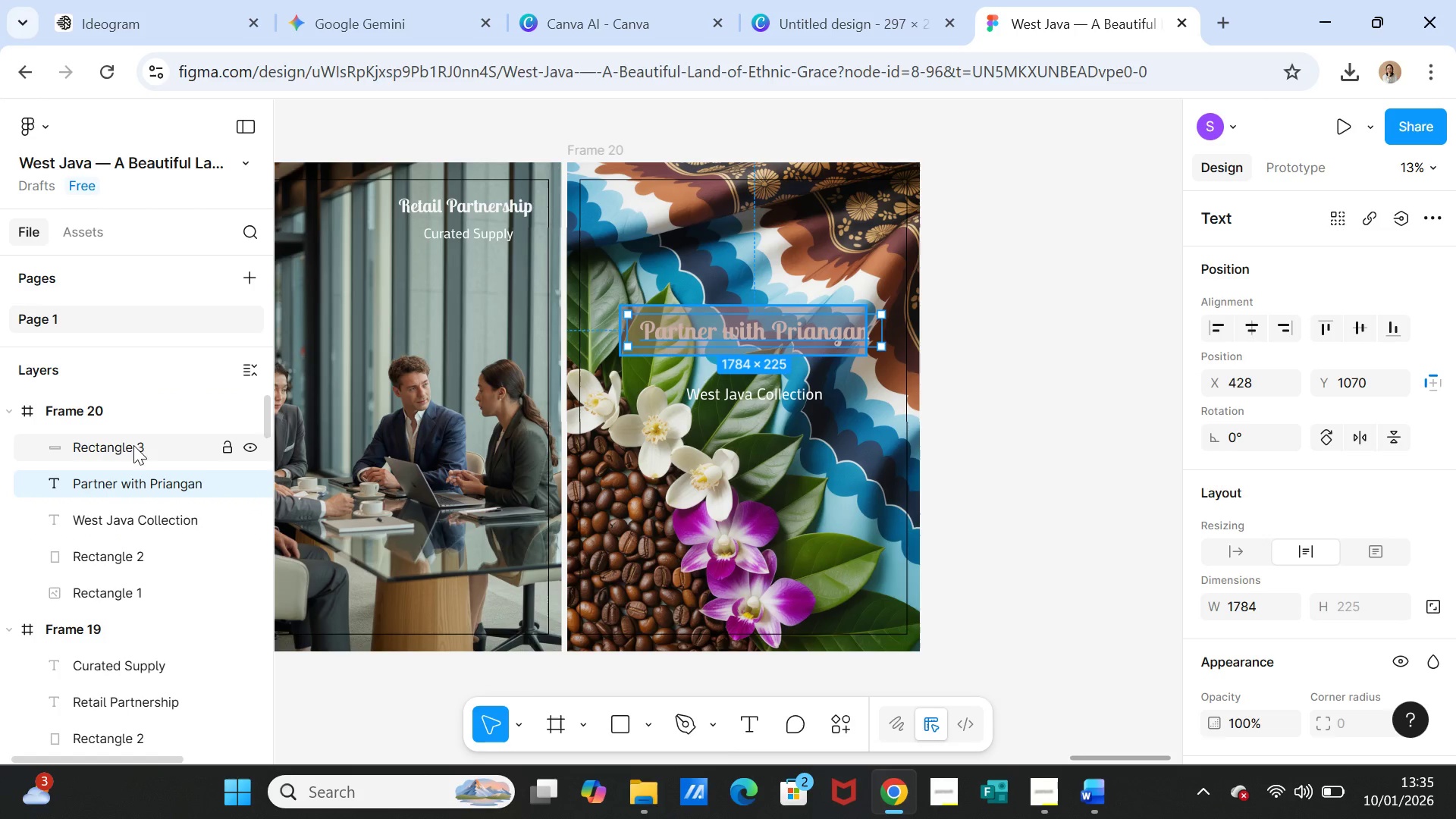 
left_click_drag(start_coordinate=[133, 445], to_coordinate=[133, 487])
 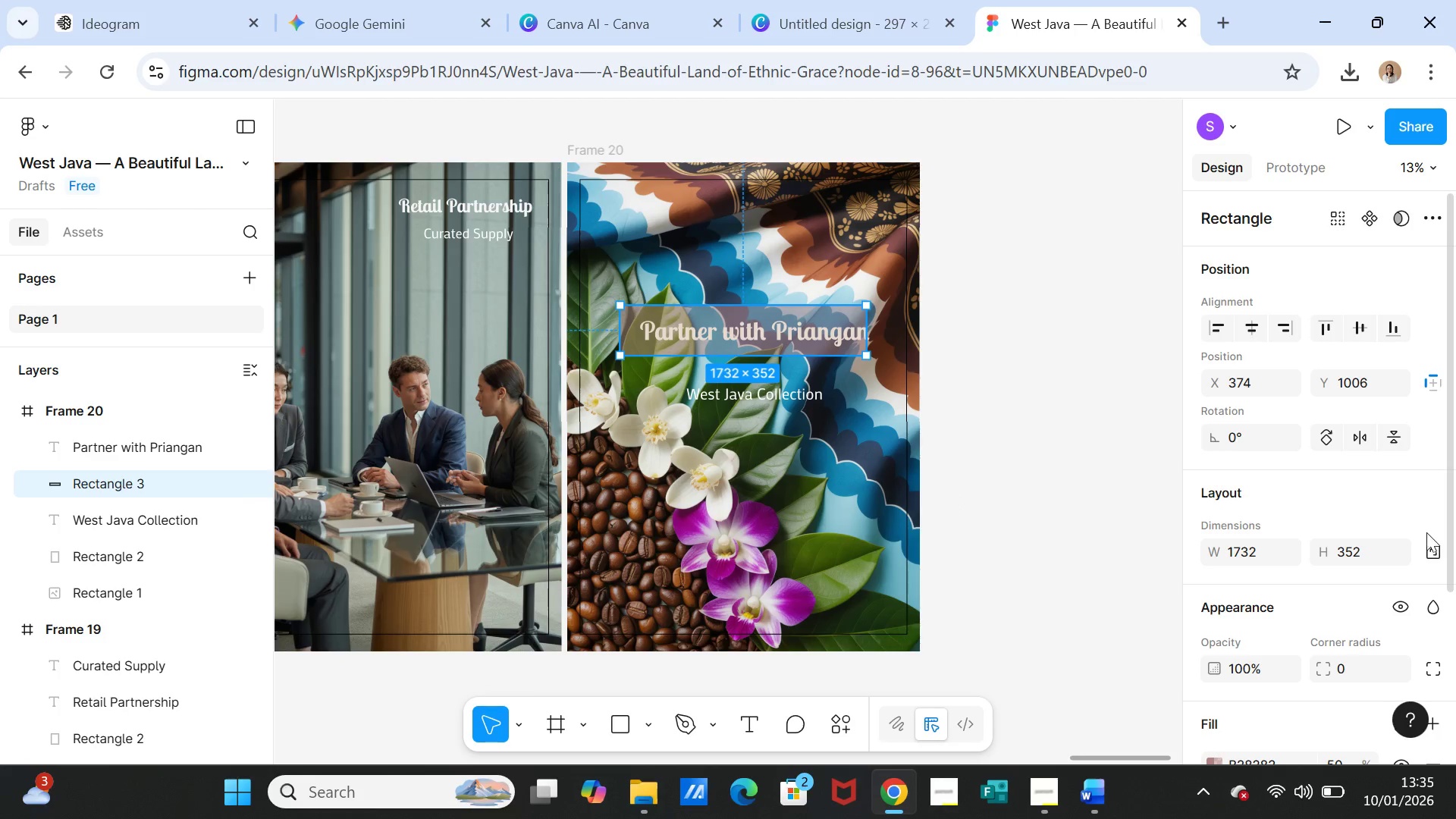 
scroll: coordinate [1404, 545], scroll_direction: down, amount: 2.0
 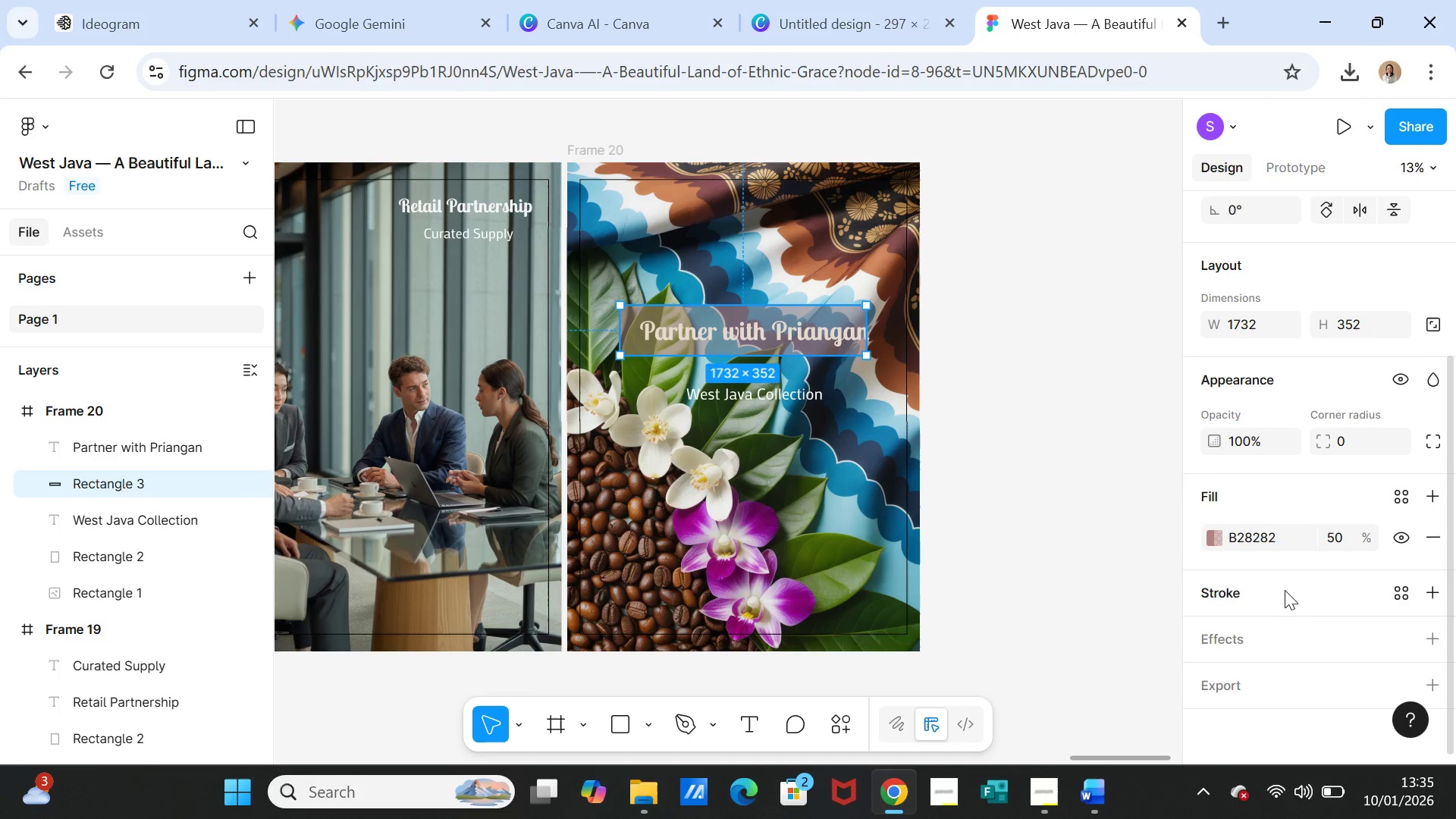 
scroll: coordinate [1287, 593], scroll_direction: up, amount: 1.0
 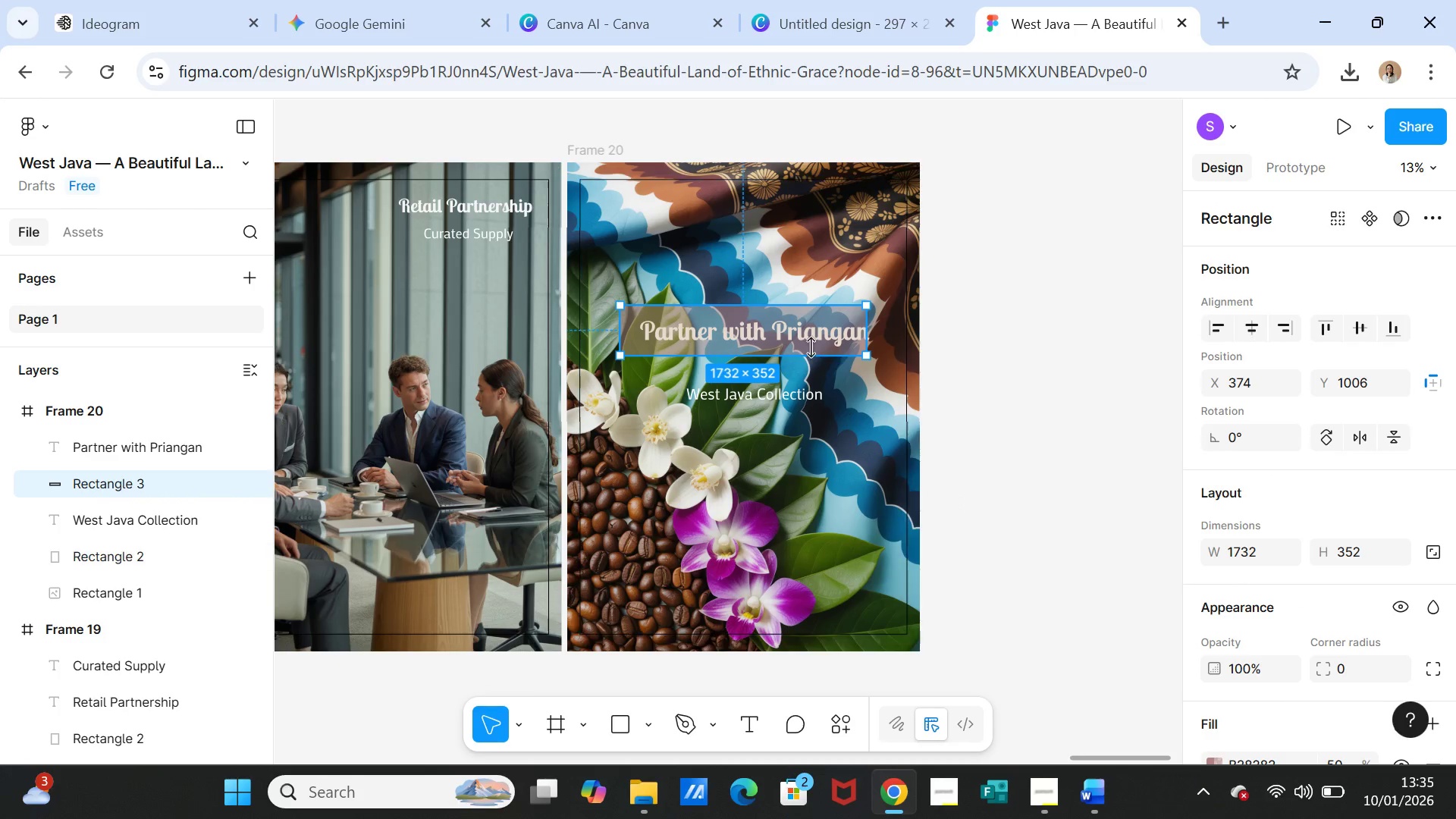 
left_click([805, 340])
 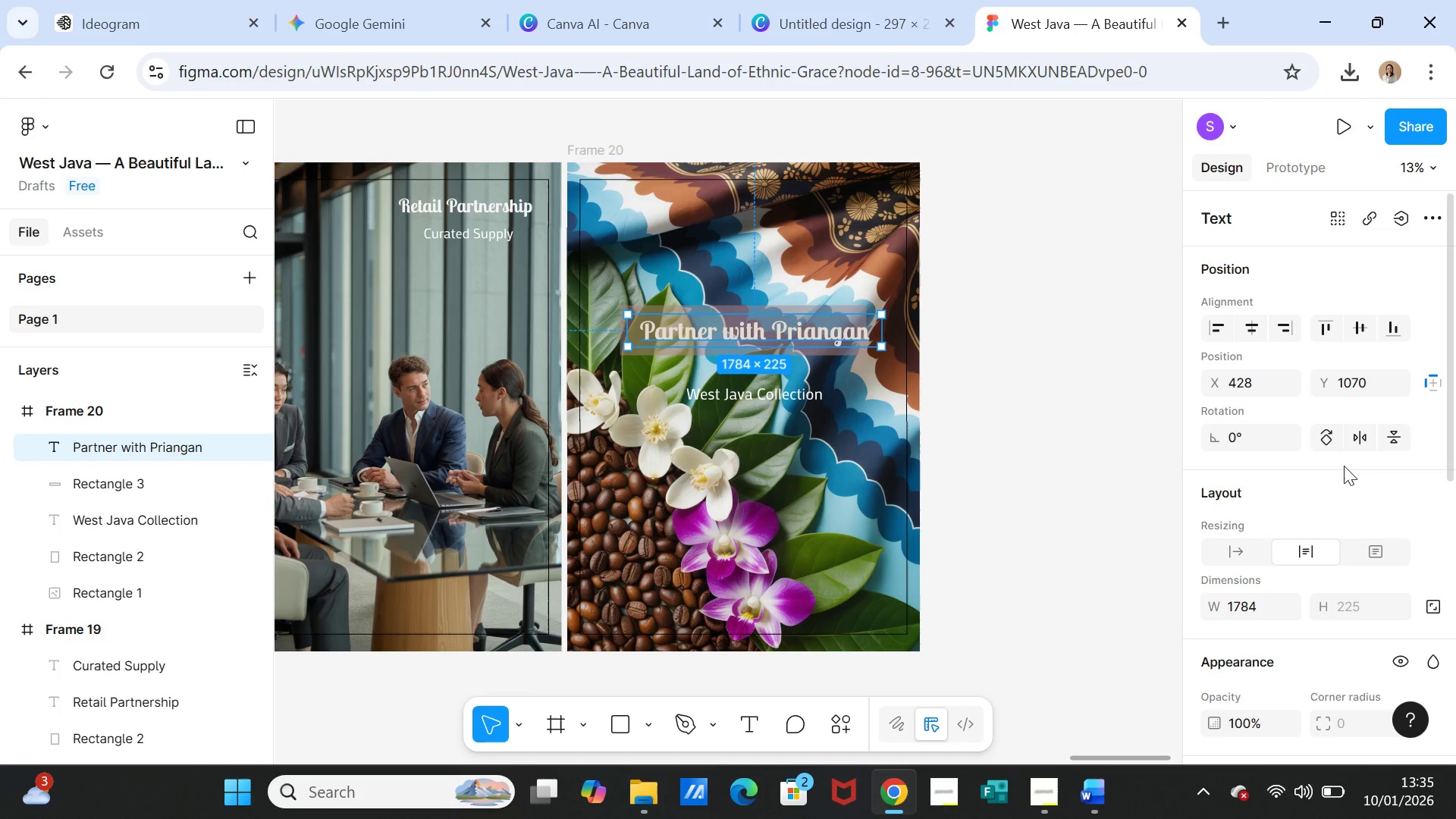 
scroll: coordinate [1342, 514], scroll_direction: down, amount: 2.0
 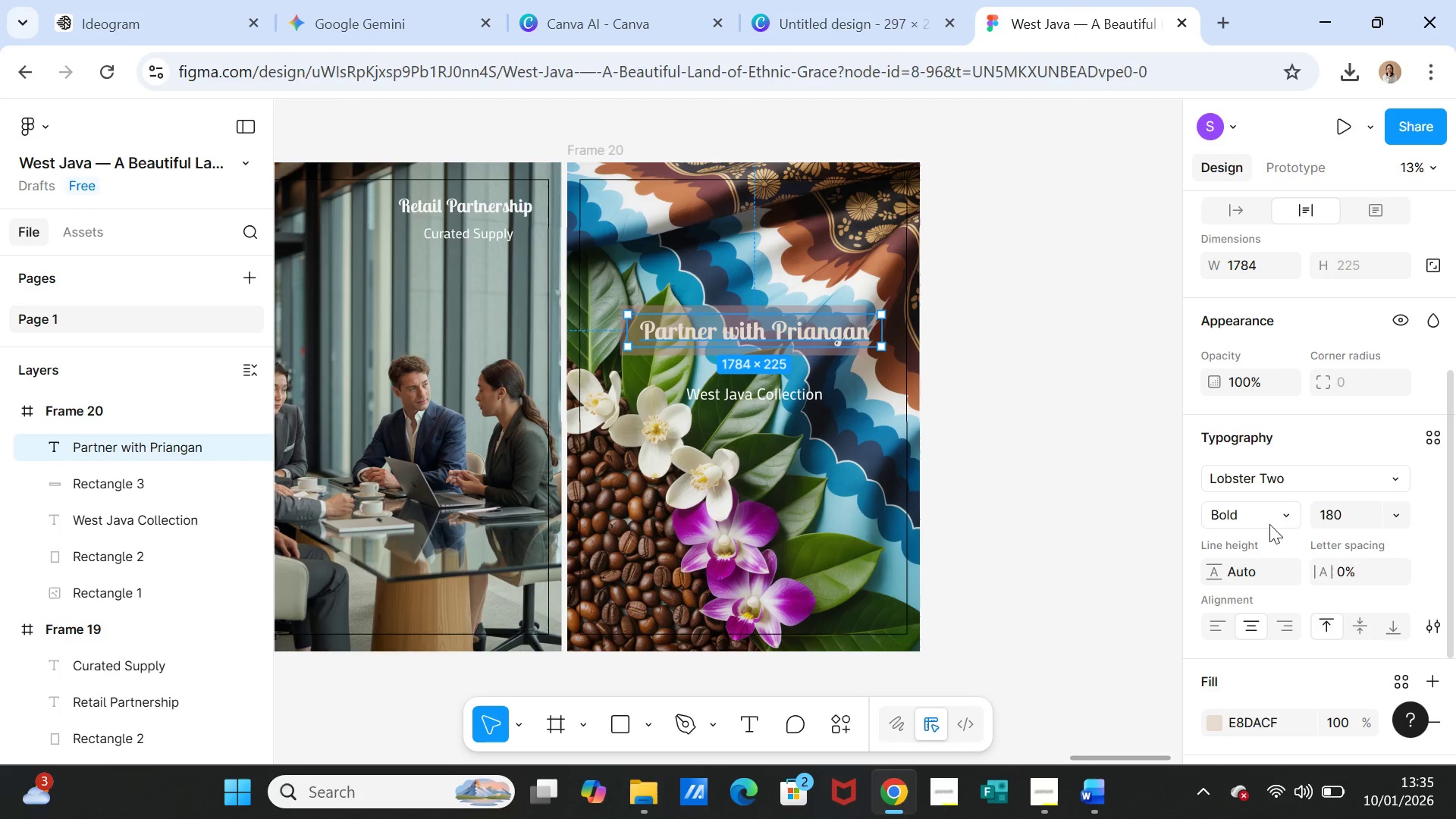 
left_click([1288, 510])
 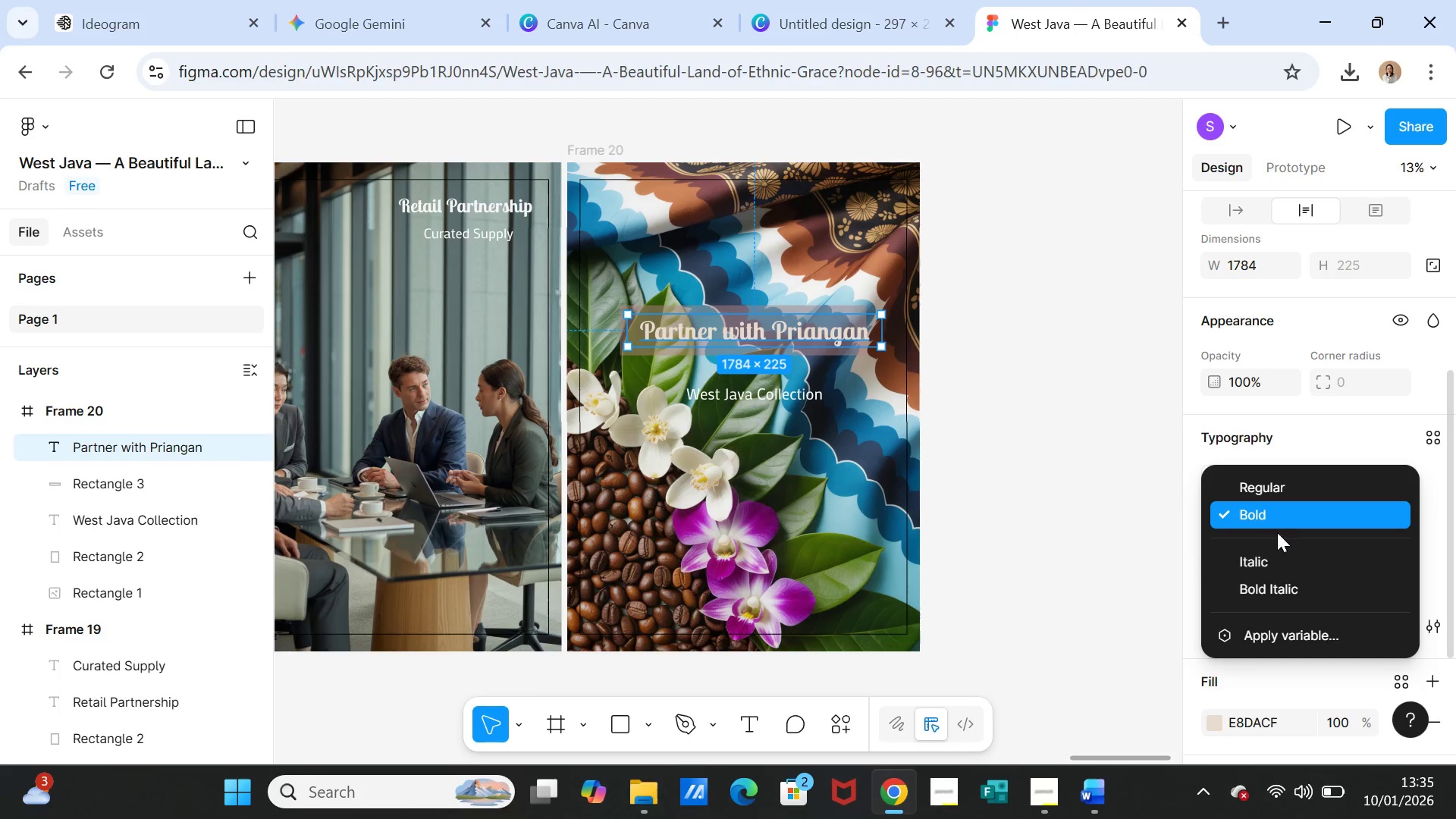 
left_click([1266, 586])
 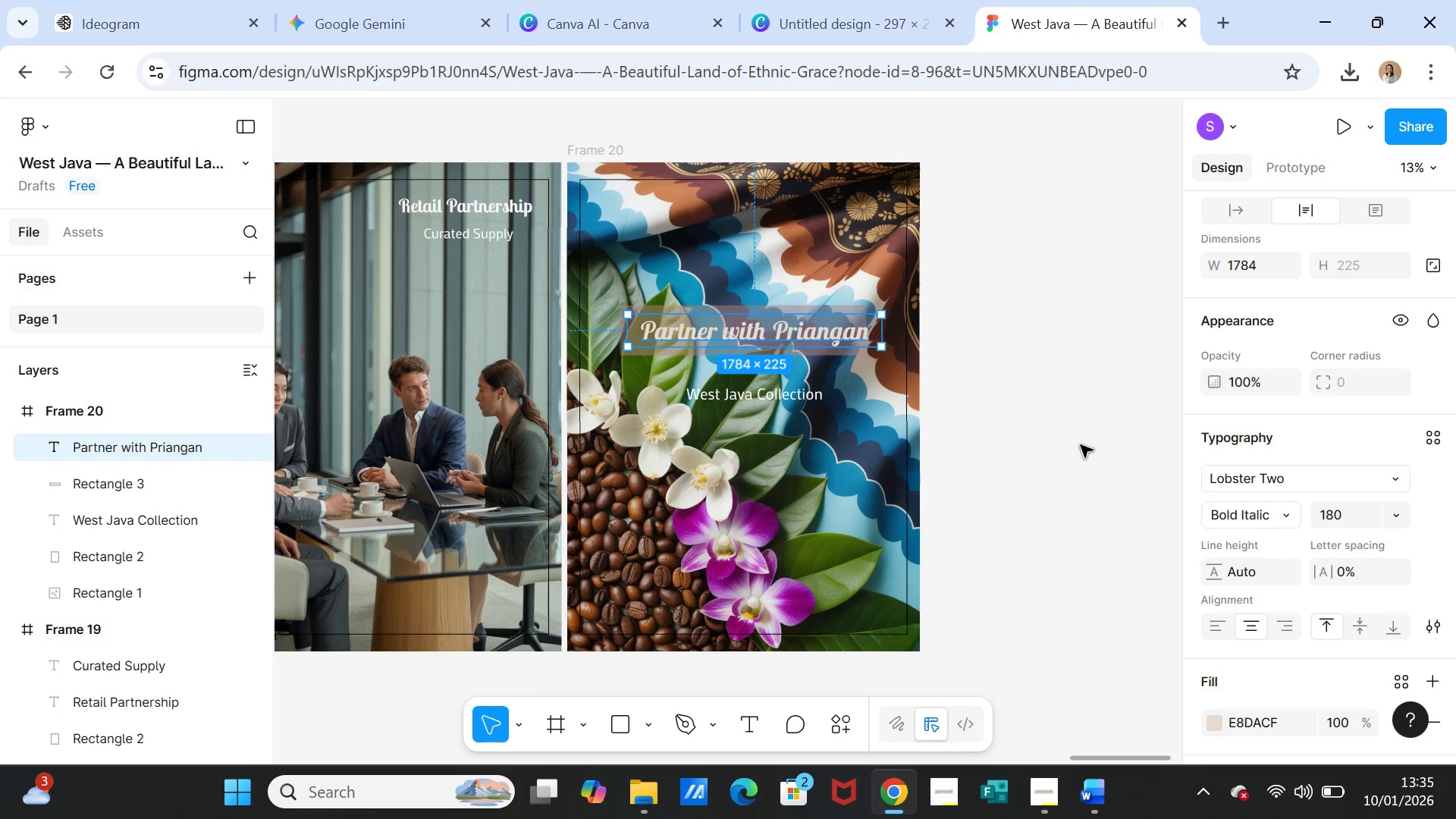 
left_click([1075, 434])
 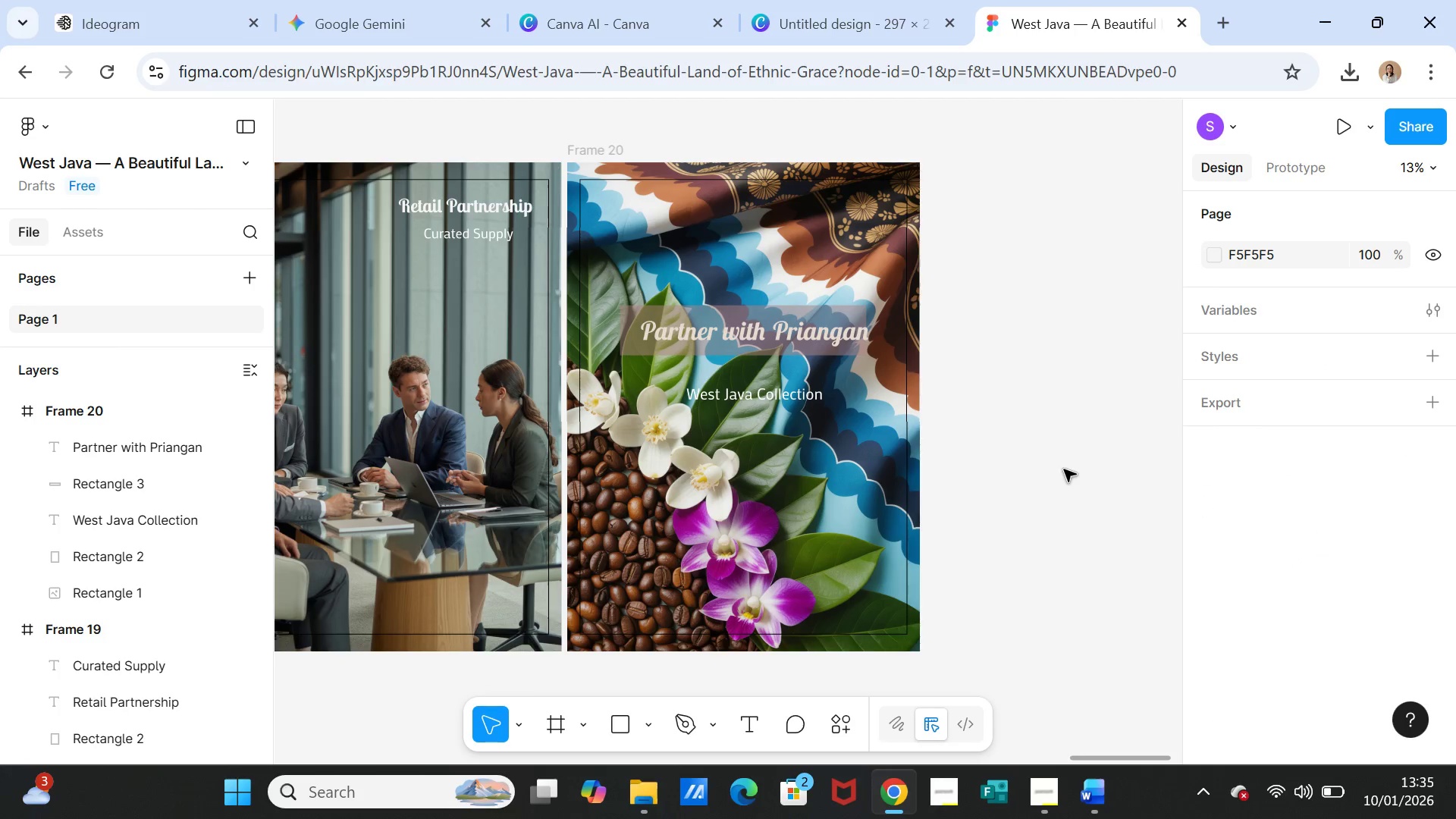 
left_click([1064, 469])
 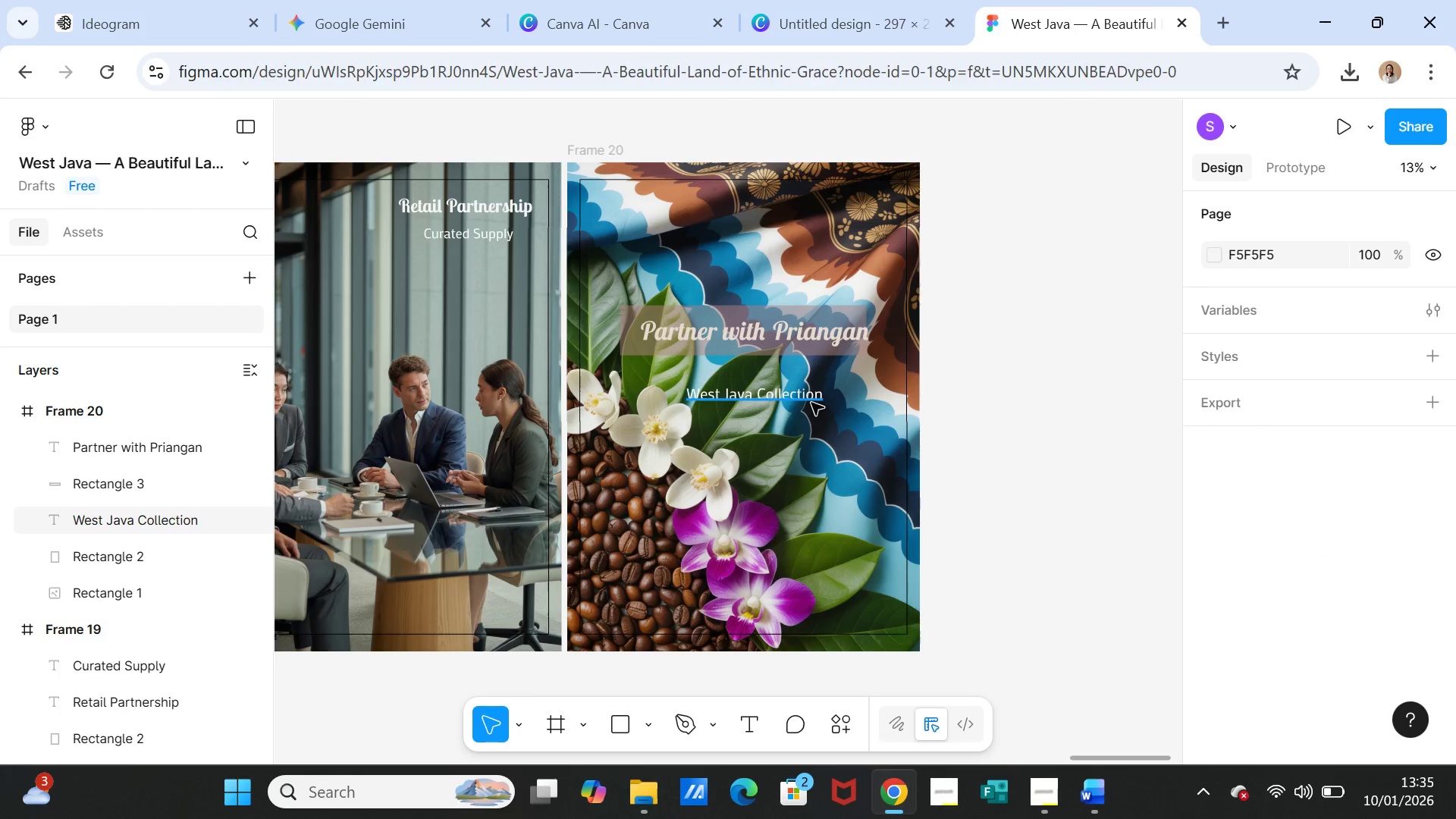 
left_click([809, 338])
 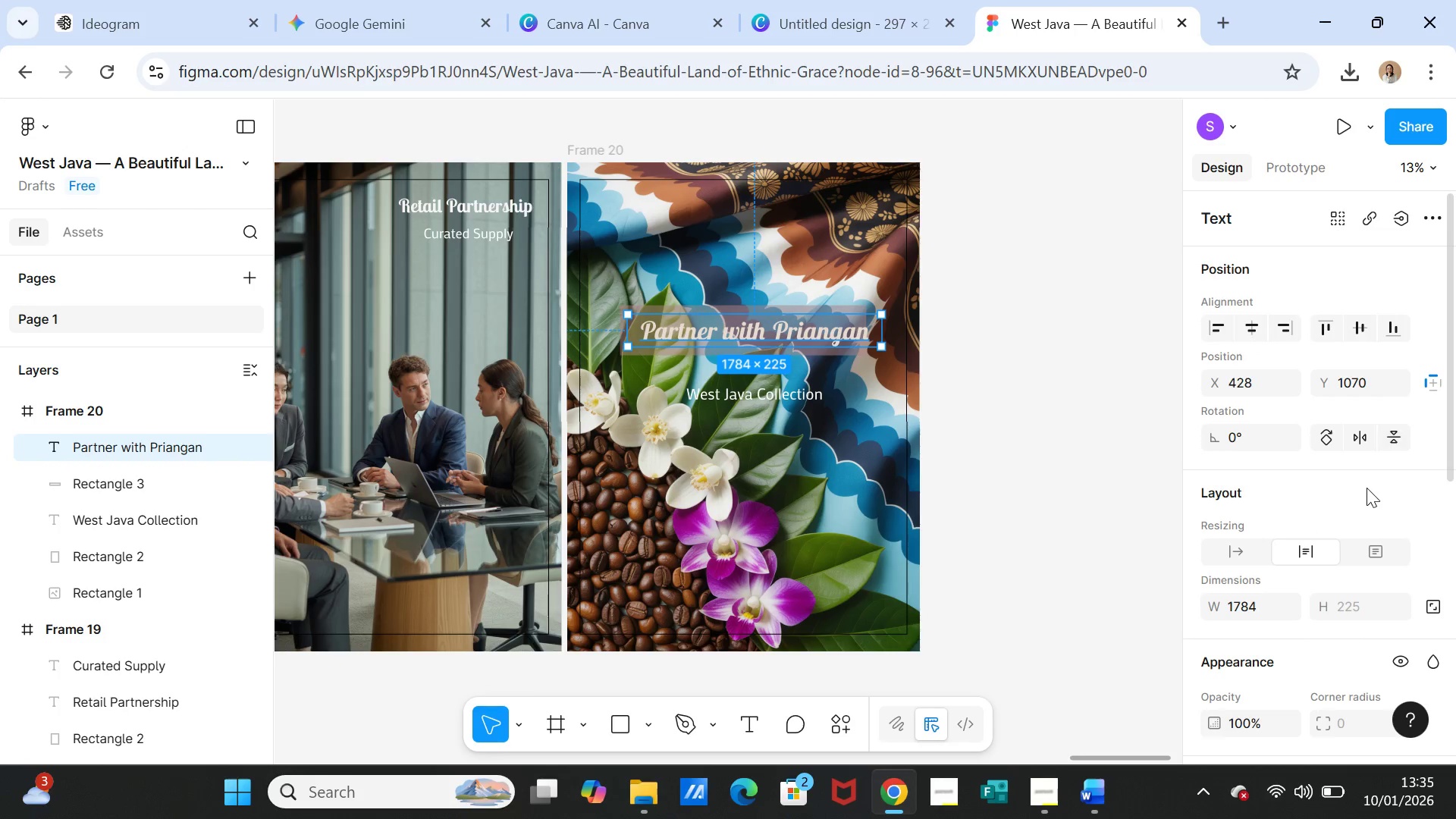 
scroll: coordinate [1391, 537], scroll_direction: down, amount: 3.0
 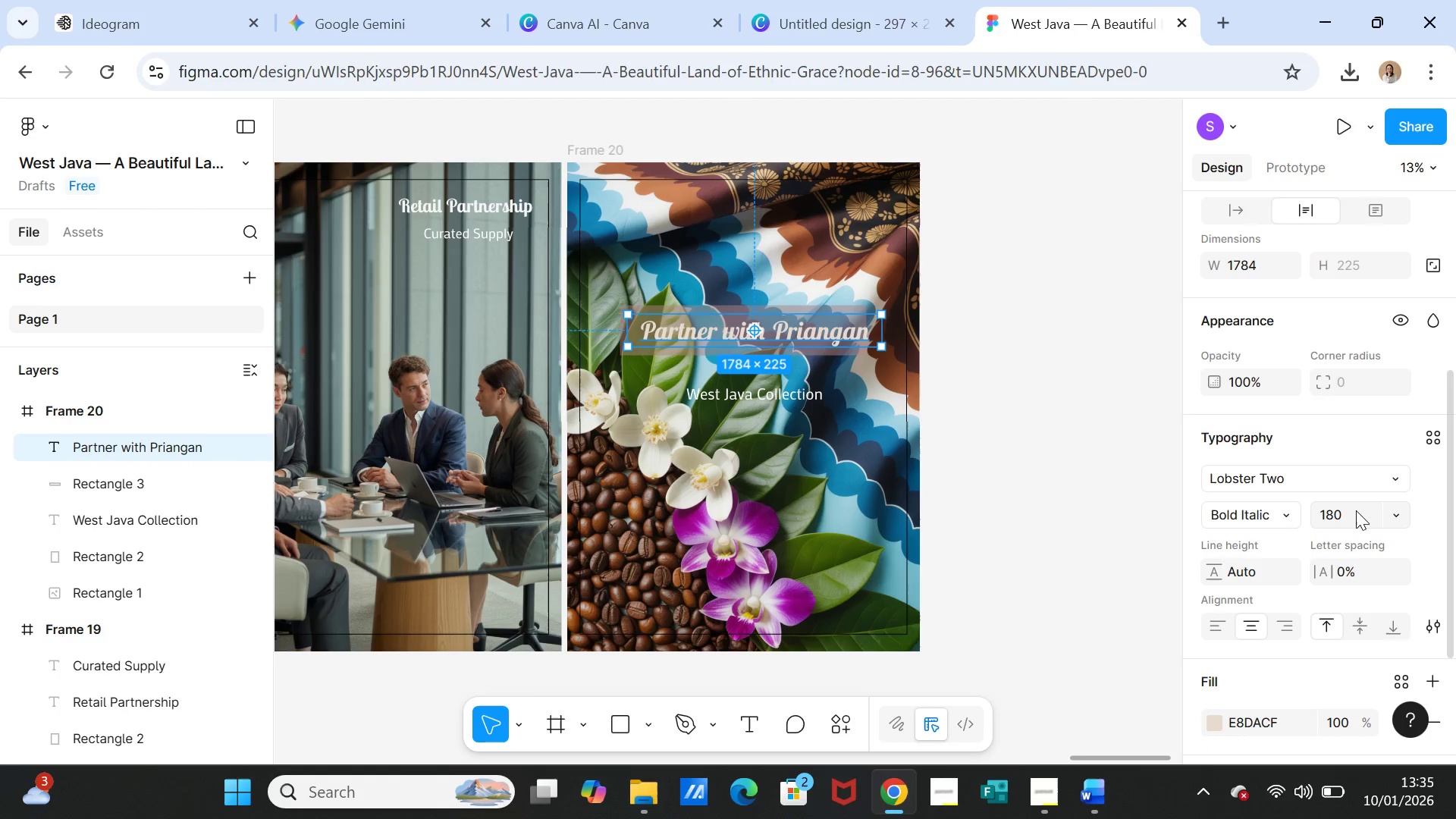 
left_click([1351, 510])
 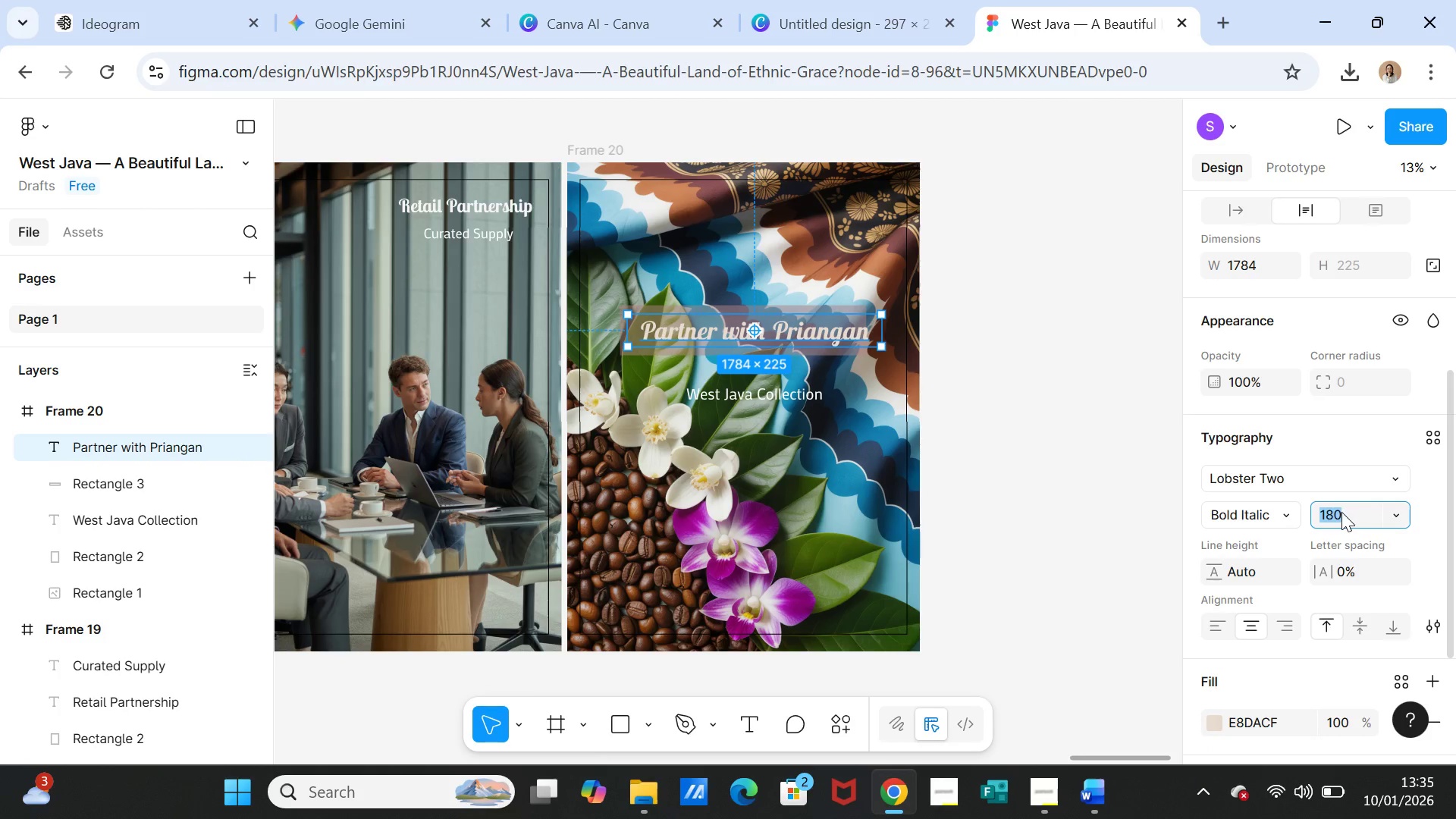 
type(195)
 